 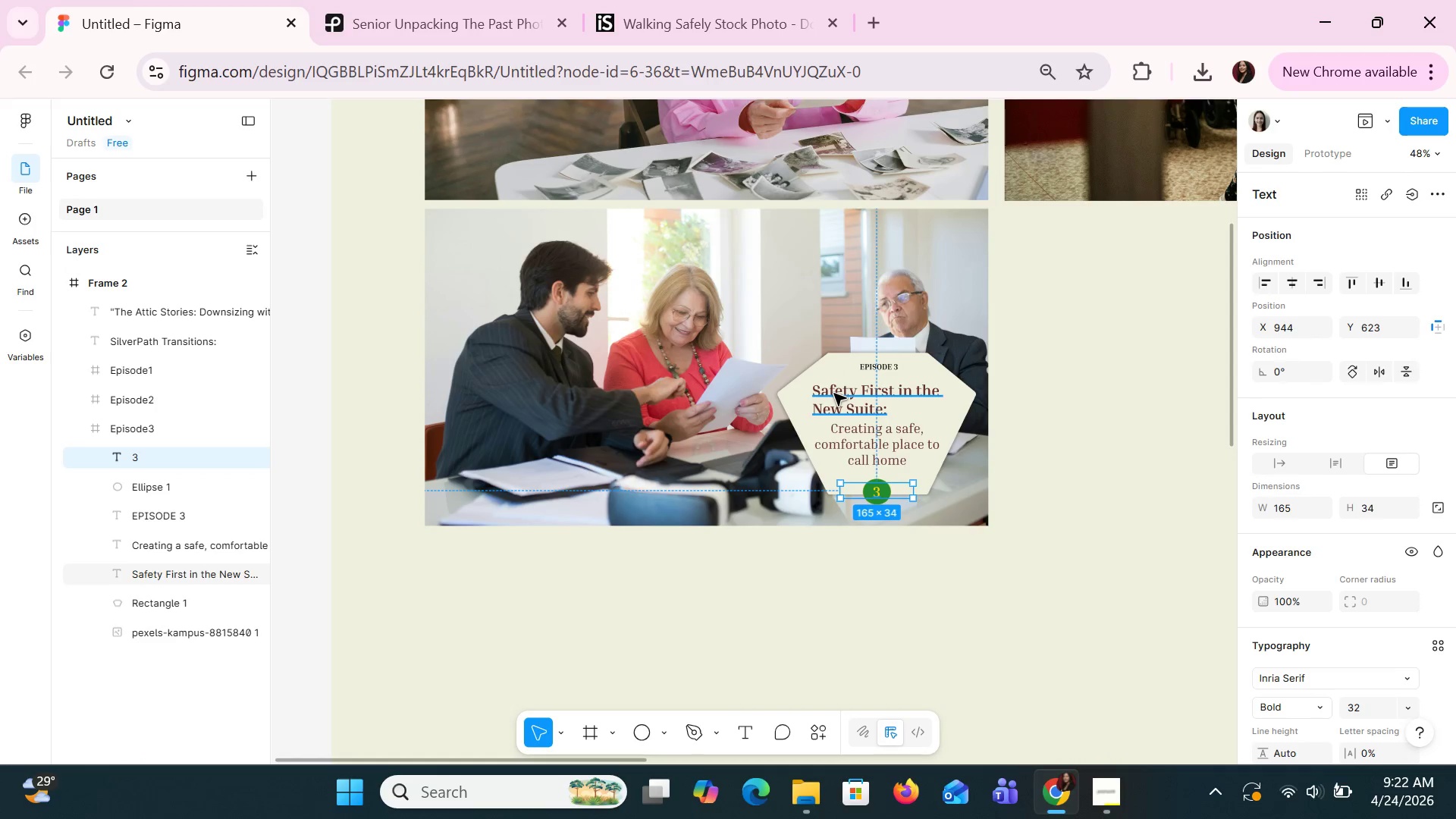 
triple_click([833, 393])
 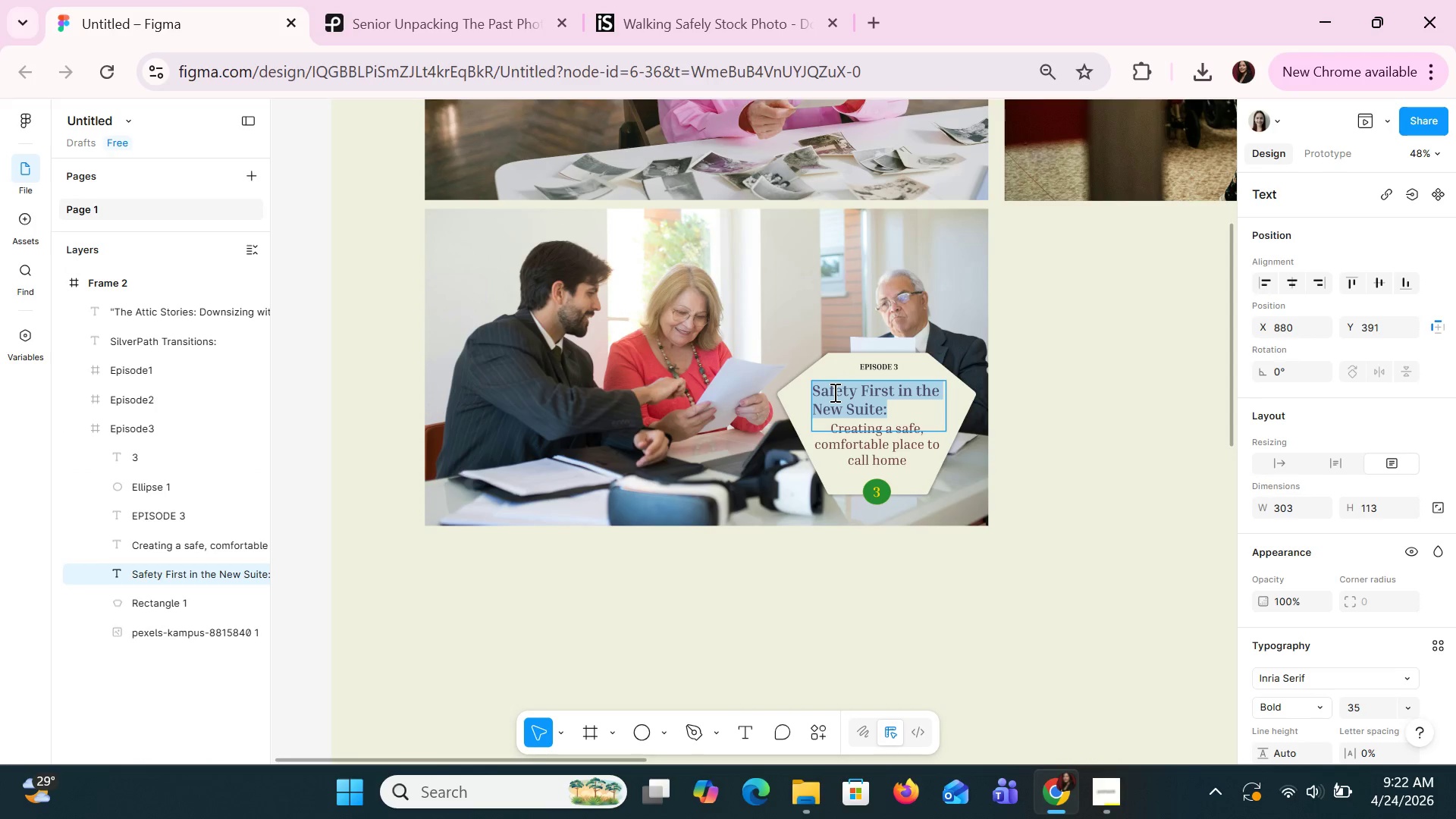 
key(Control+V)
 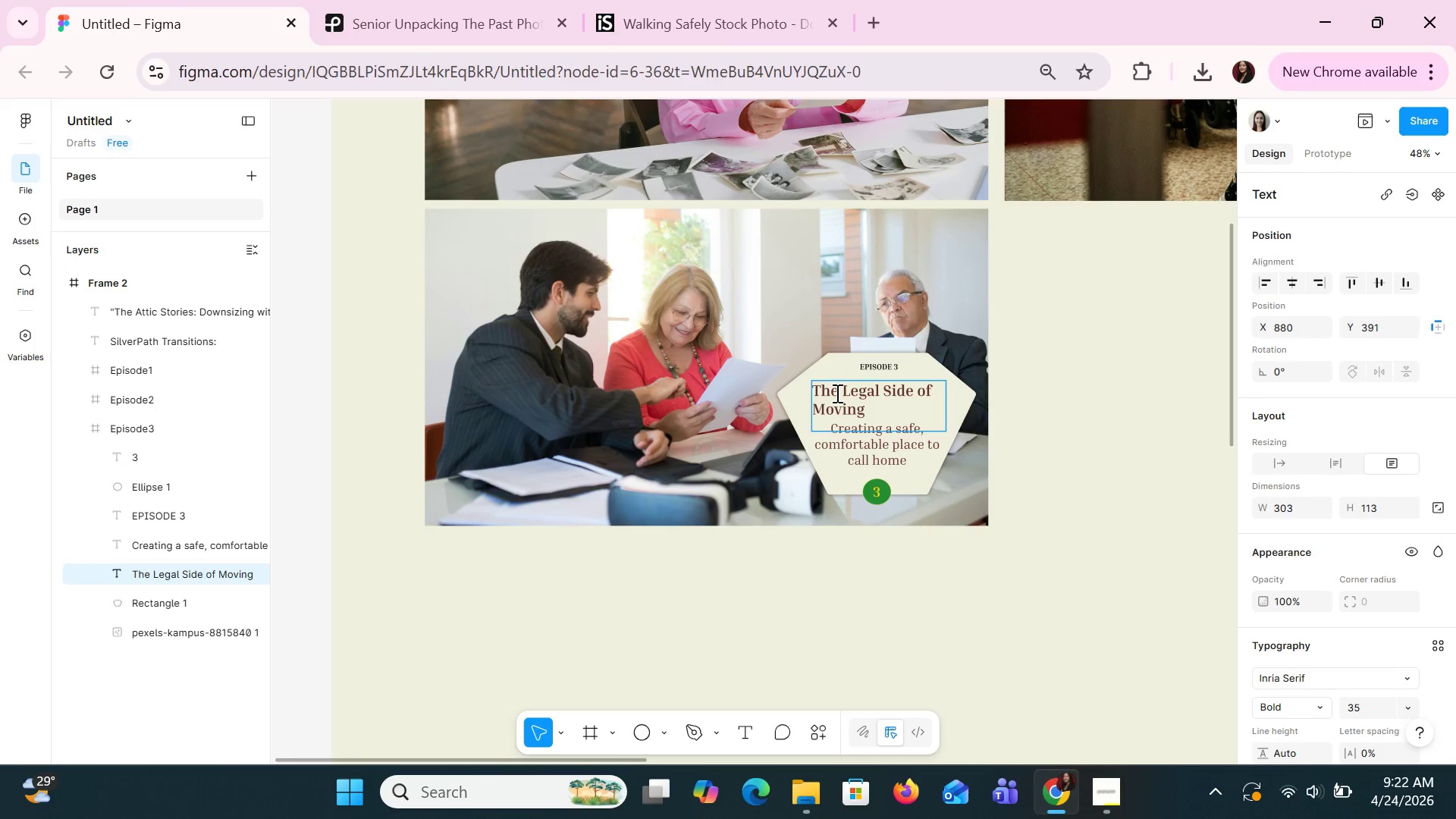 
key(Shift+Semicolon)
 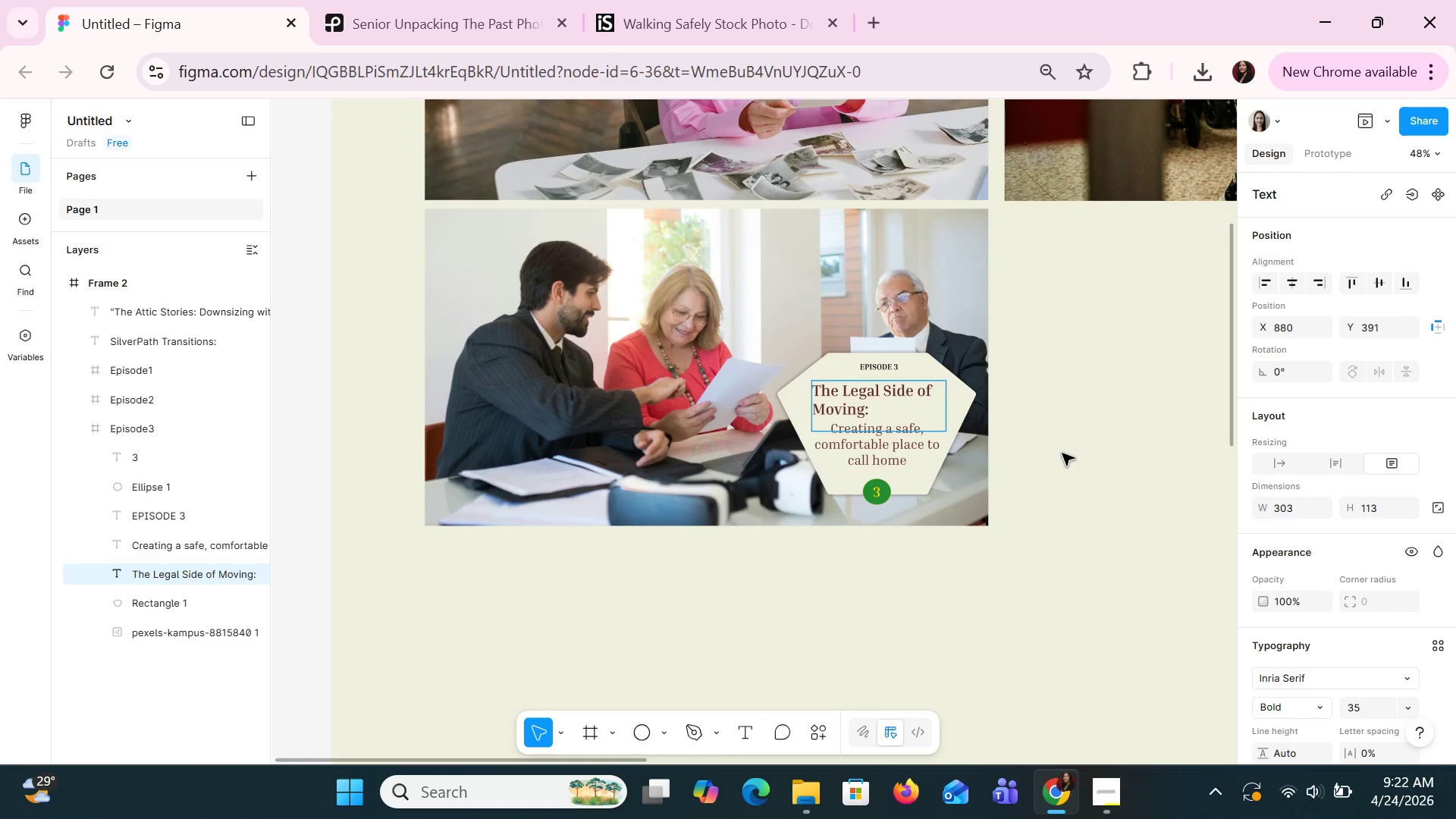 
left_click([1062, 453])
 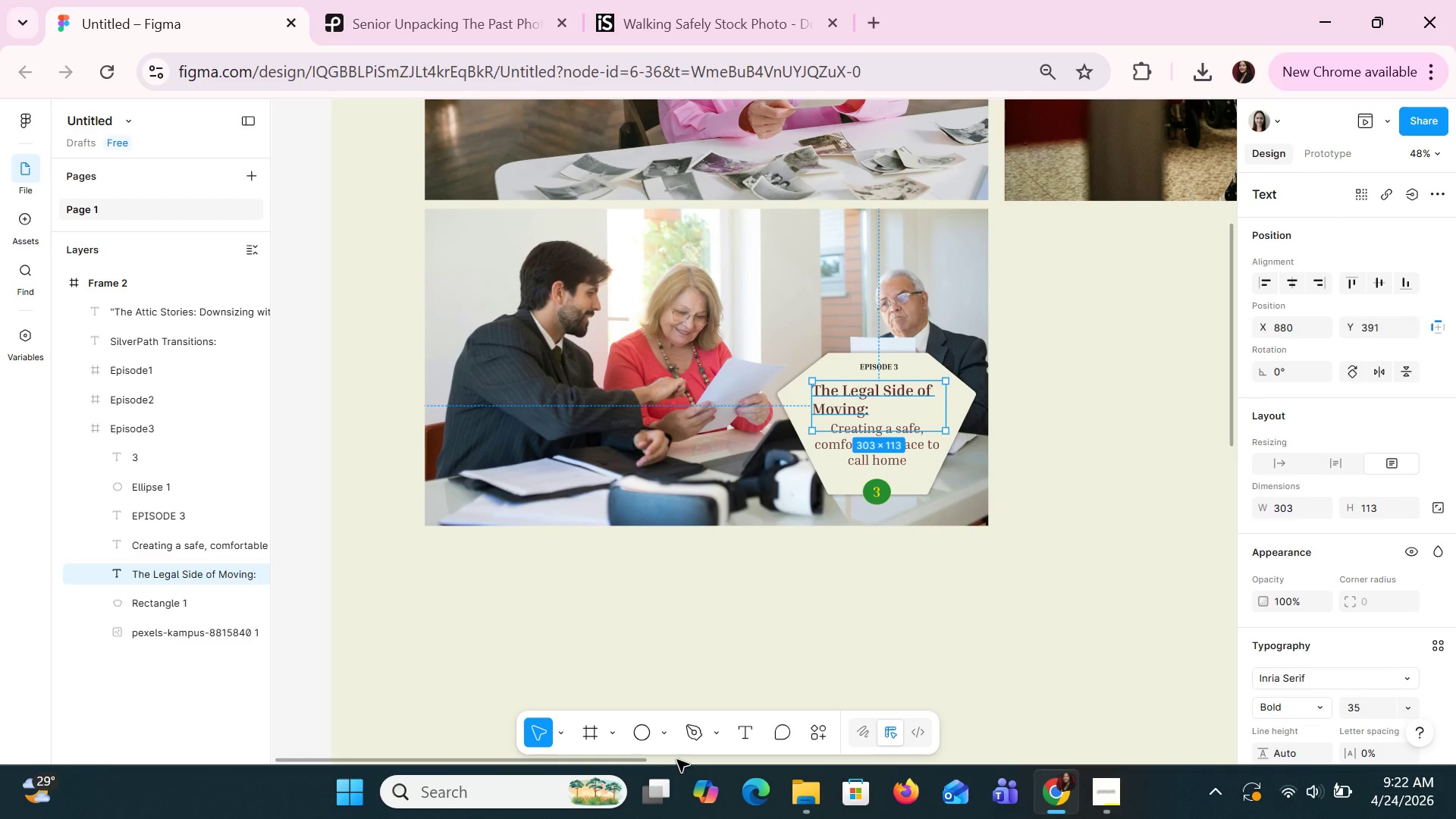 
left_click_drag(start_coordinate=[639, 760], to_coordinate=[776, 761])
 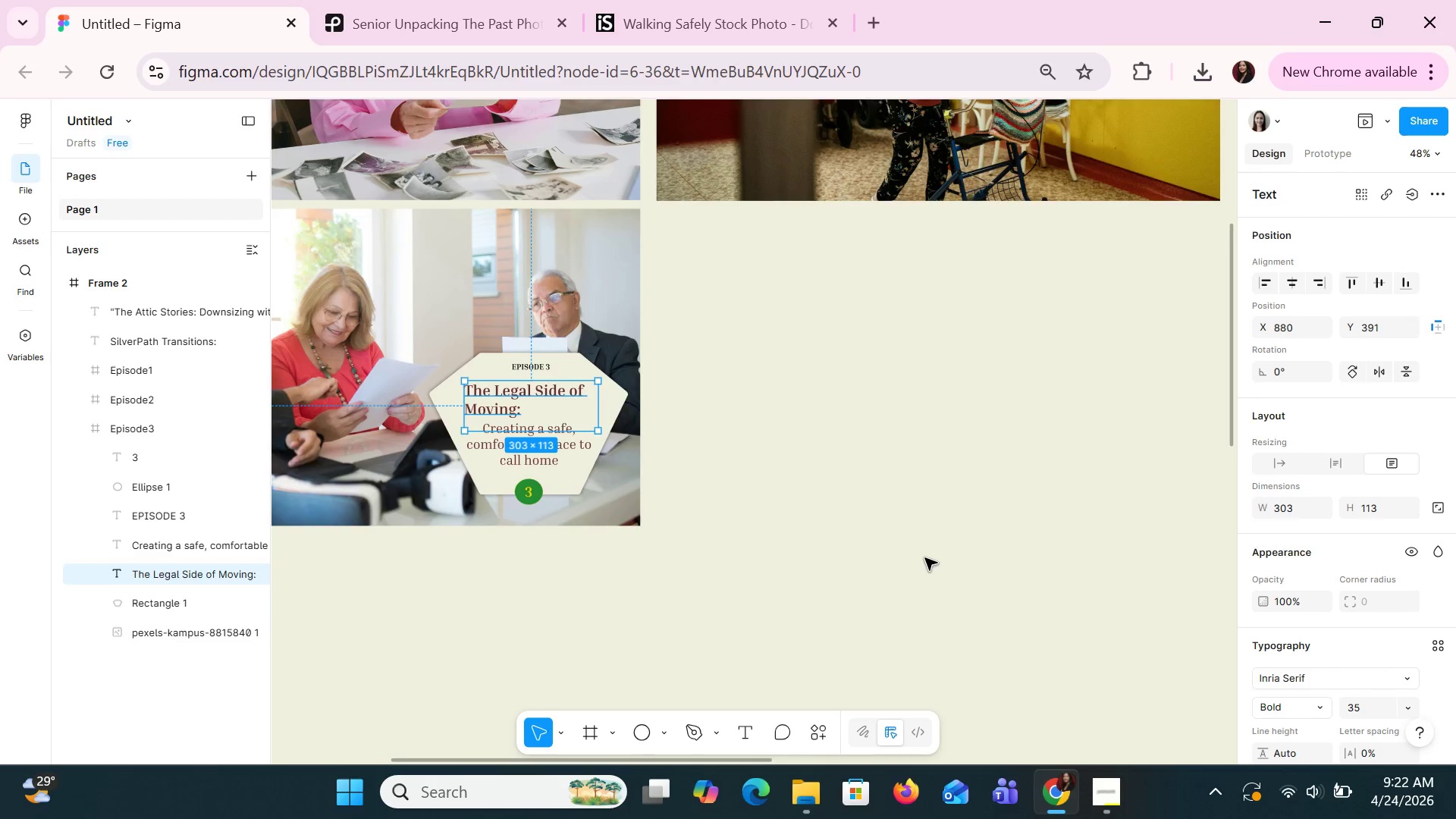 
scroll: coordinate [924, 557], scroll_direction: up, amount: 2.0
 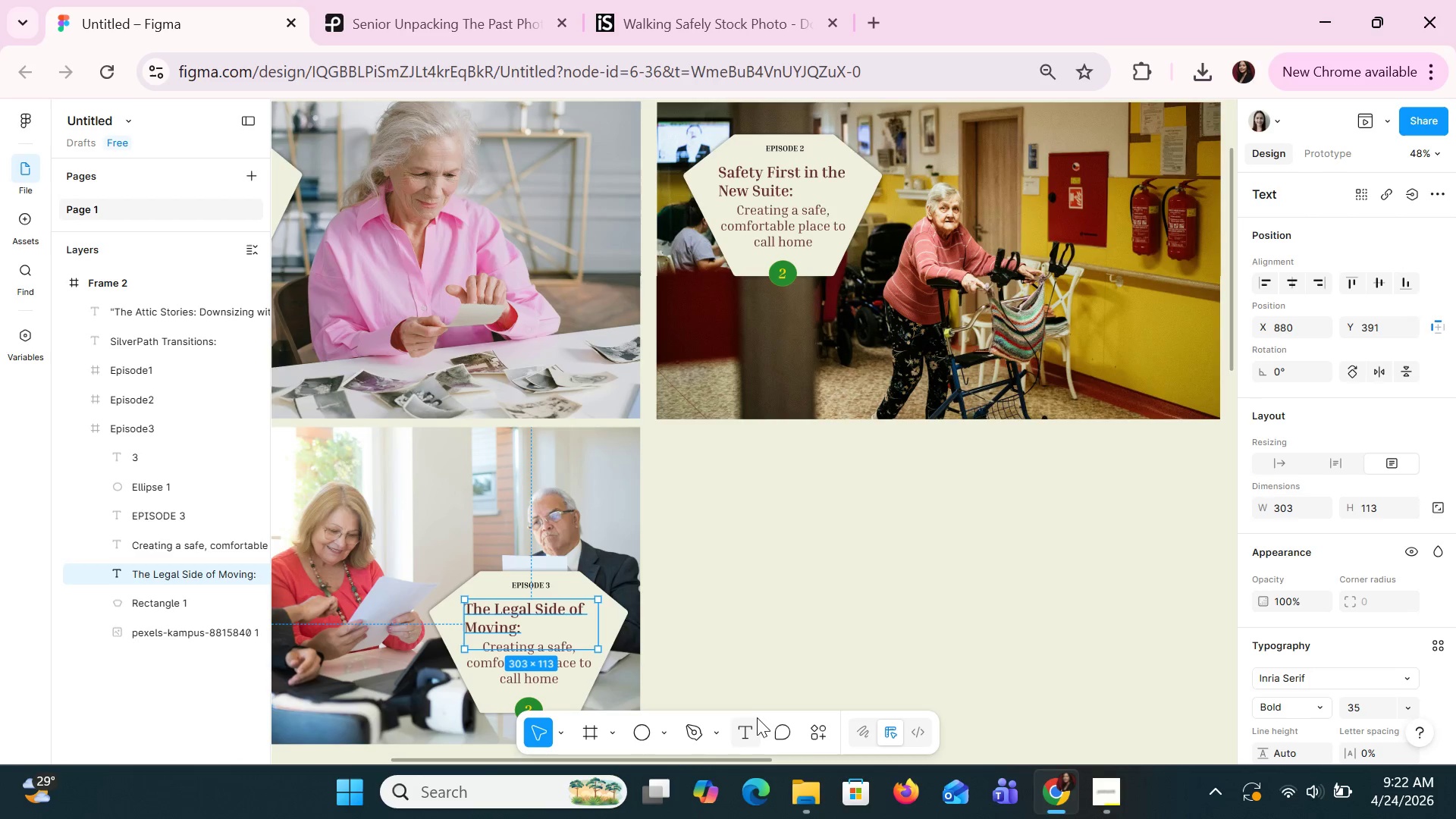 
left_click_drag(start_coordinate=[739, 756], to_coordinate=[600, 748])
 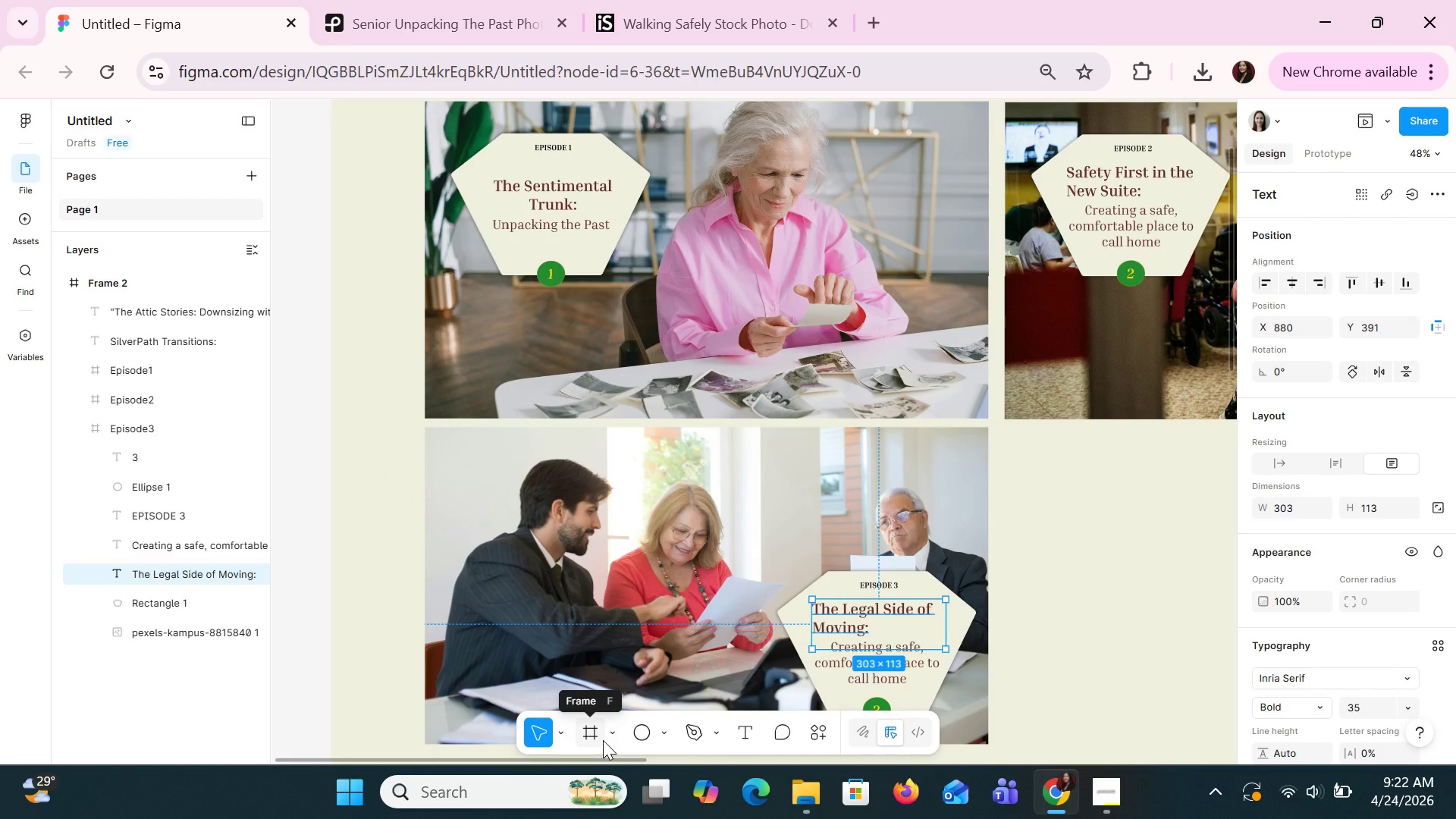 
wait(9.16)
 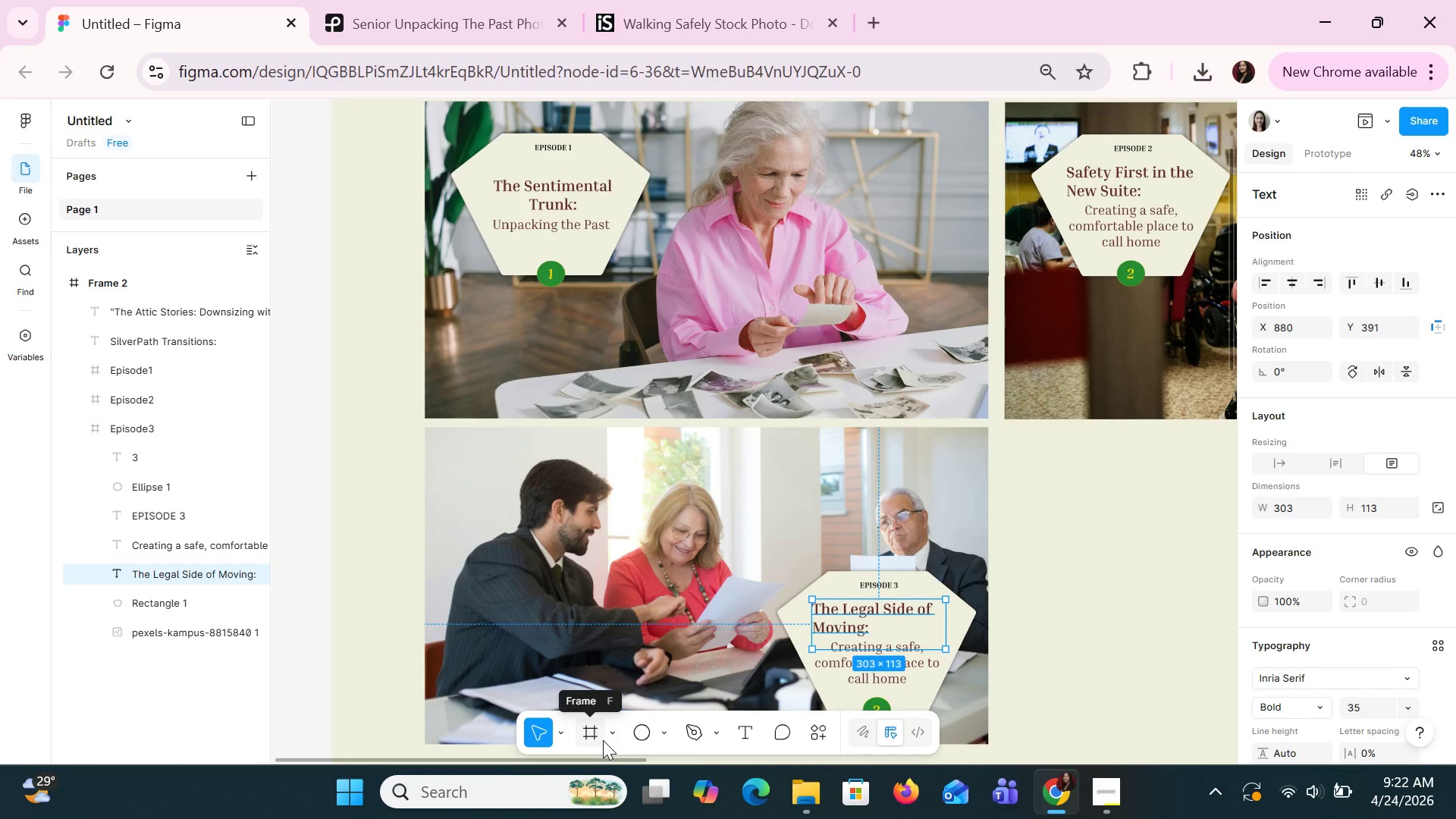 
scroll: coordinate [774, 573], scroll_direction: down, amount: 1.0
 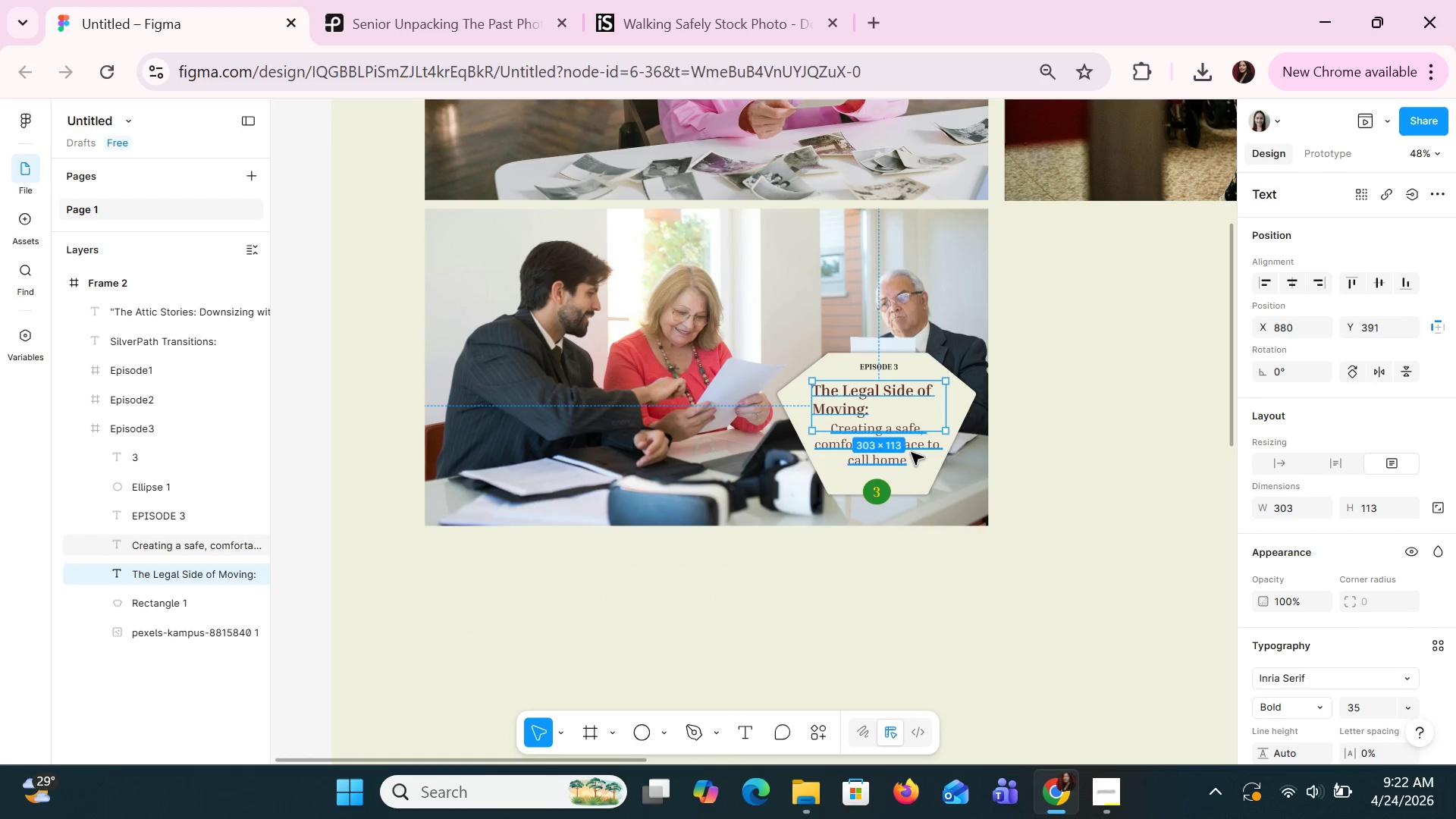 
left_click([911, 452])
 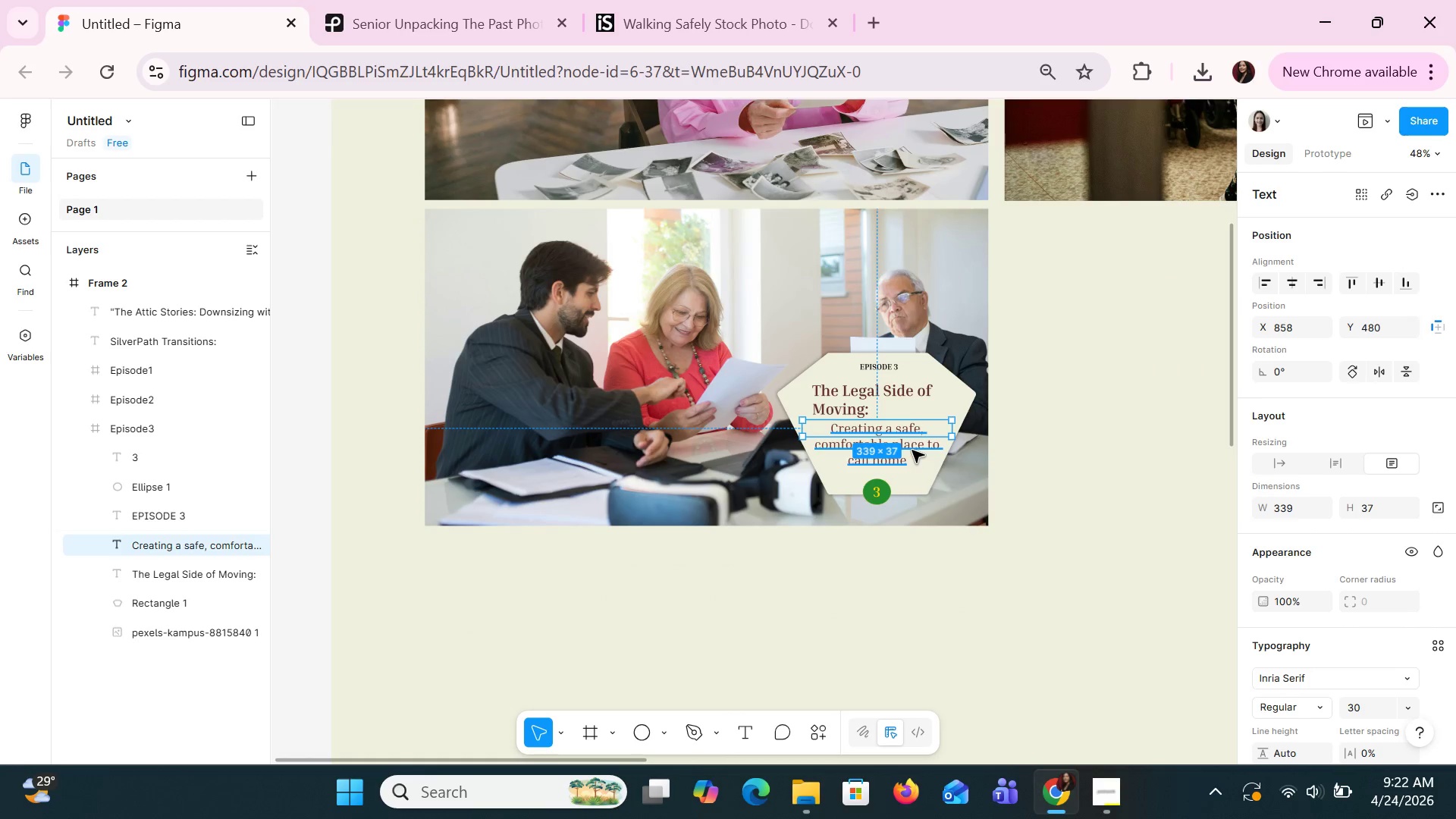 
double_click([913, 450])
 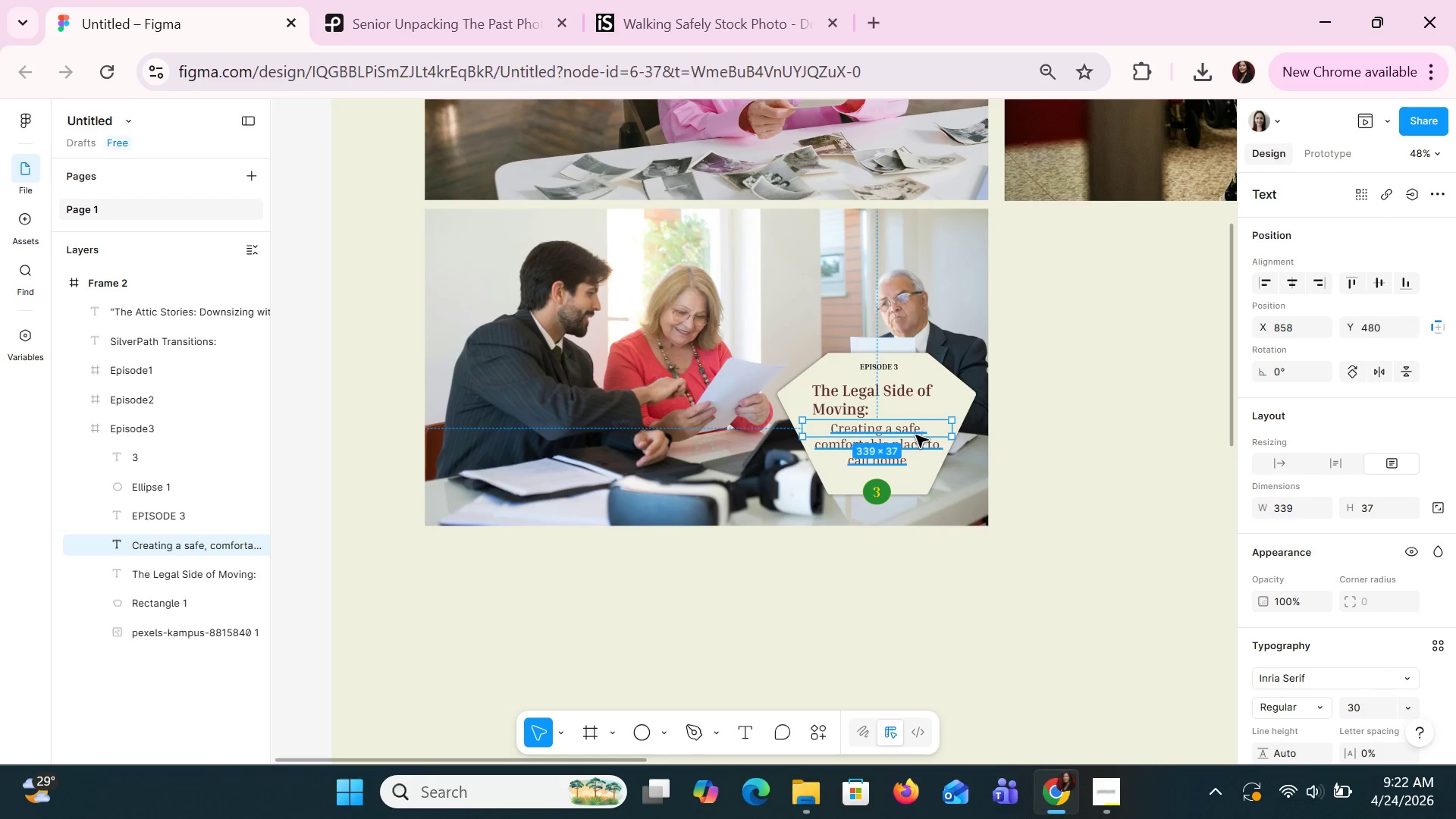 
left_click_drag(start_coordinate=[916, 439], to_coordinate=[919, 469])
 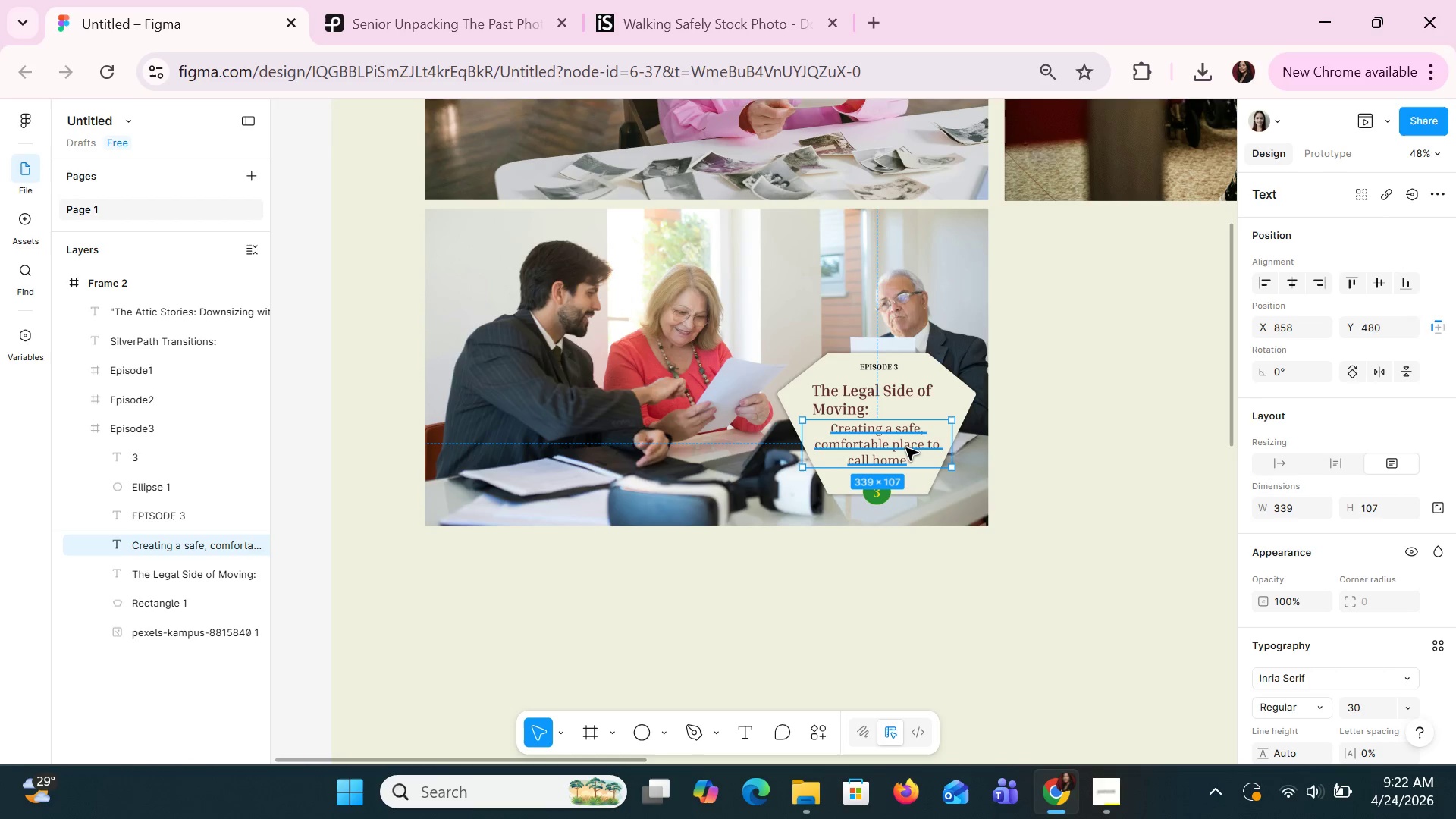 
double_click([905, 447])
 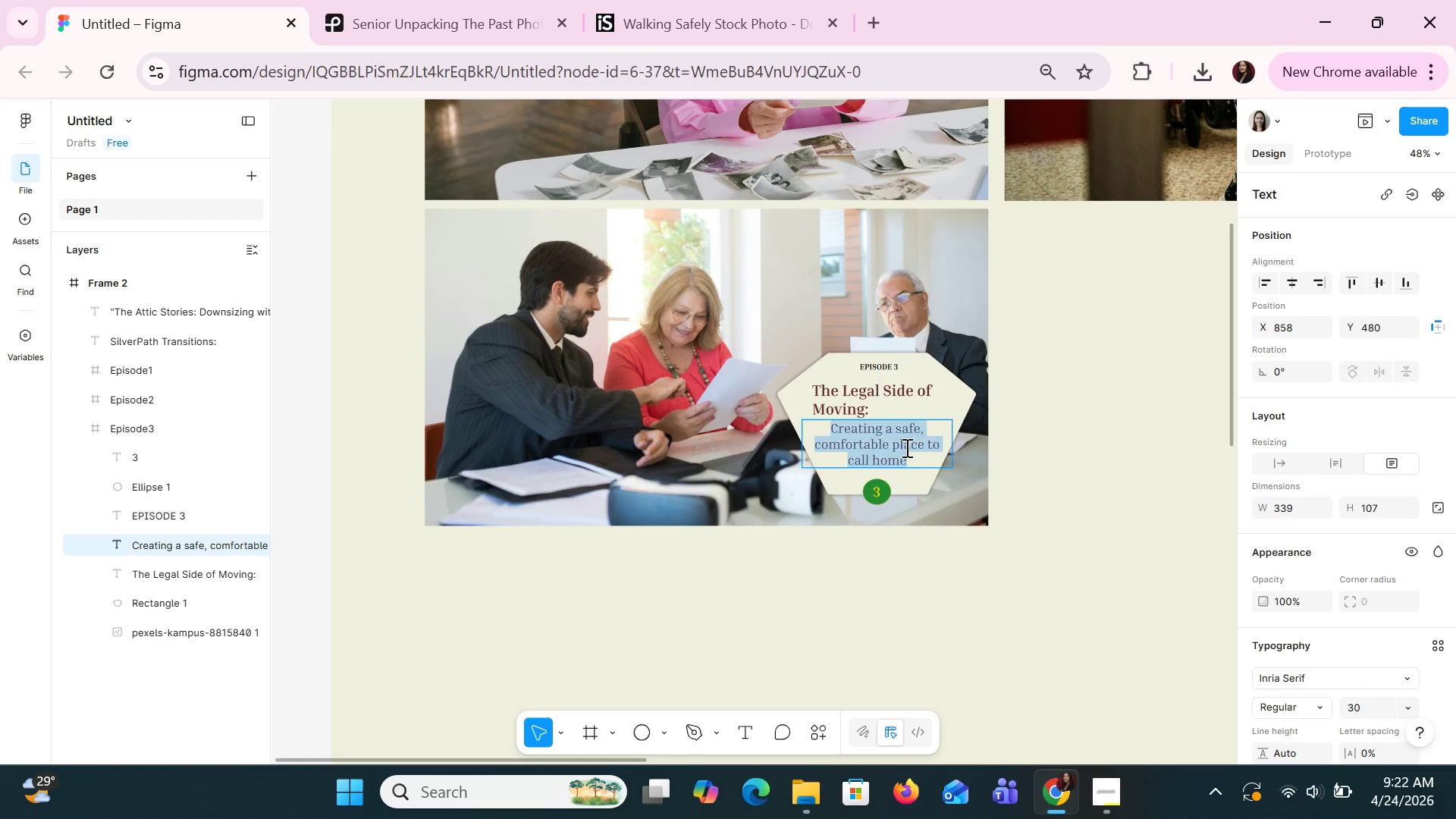 
triple_click([905, 447])
 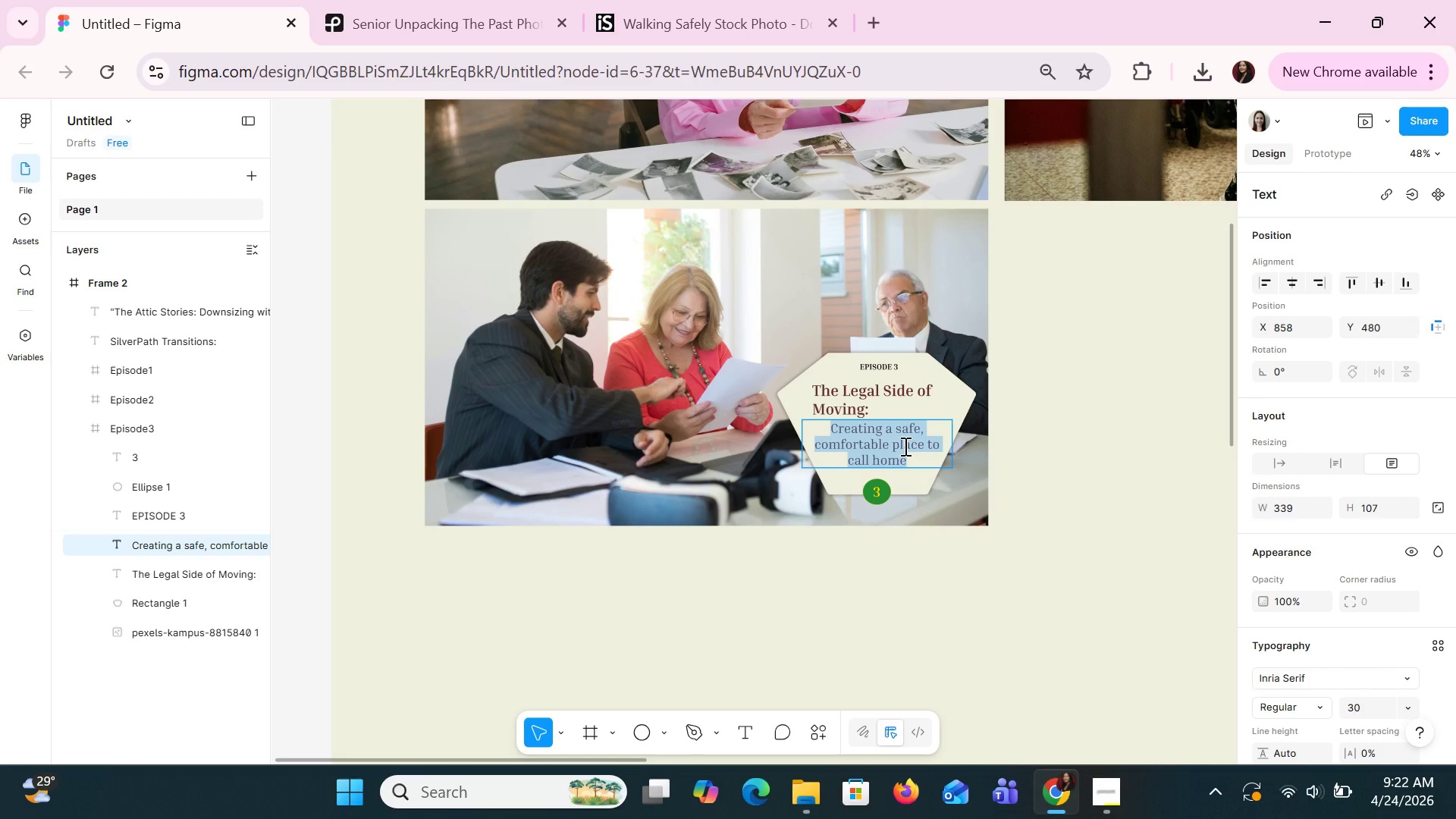 
type(Righta)
key(Backspace)
type(s, COn)
key(Backspace)
key(Backspace)
type(ontracts, and Guidance)
 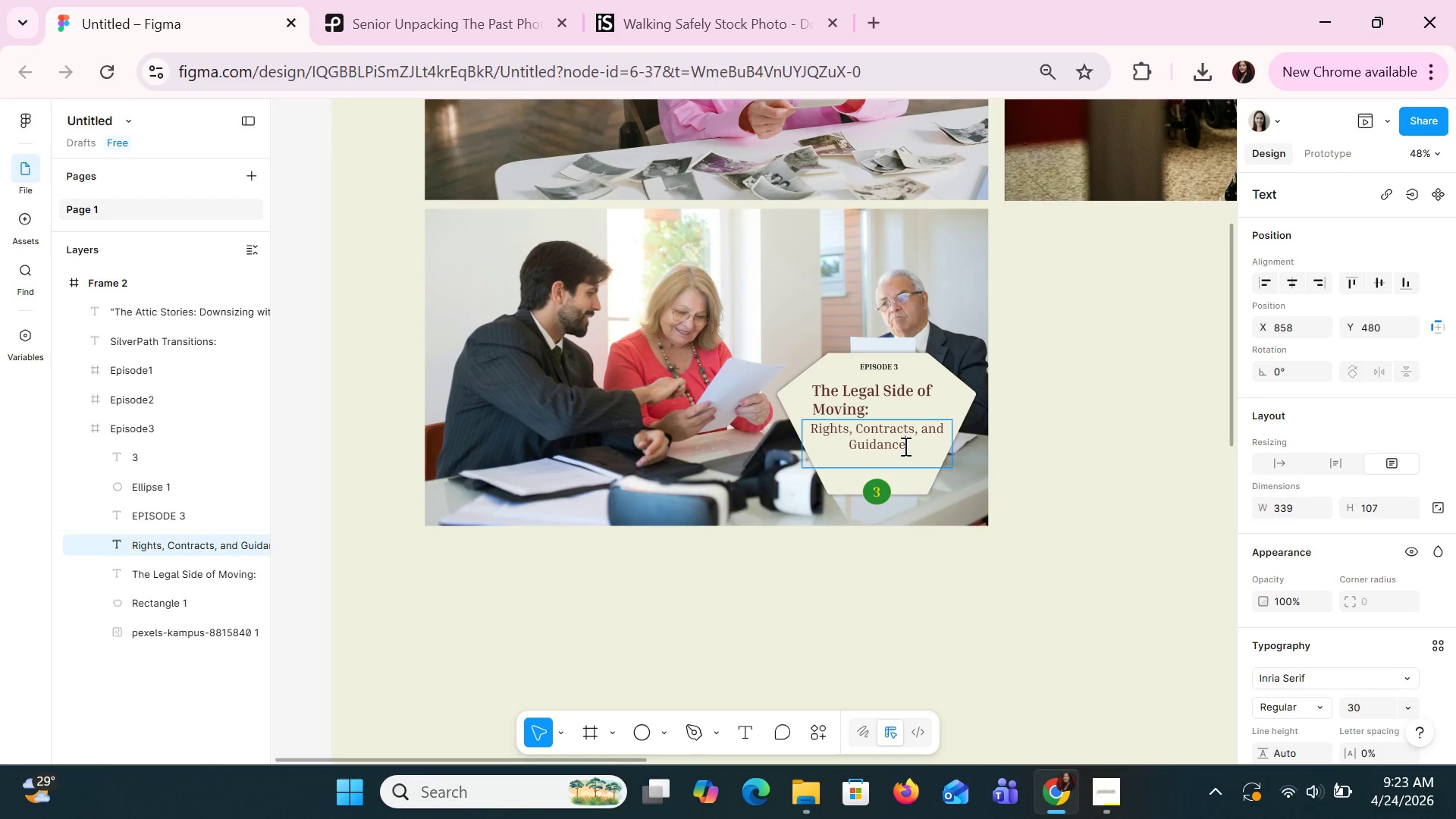 
left_click([1072, 498])
 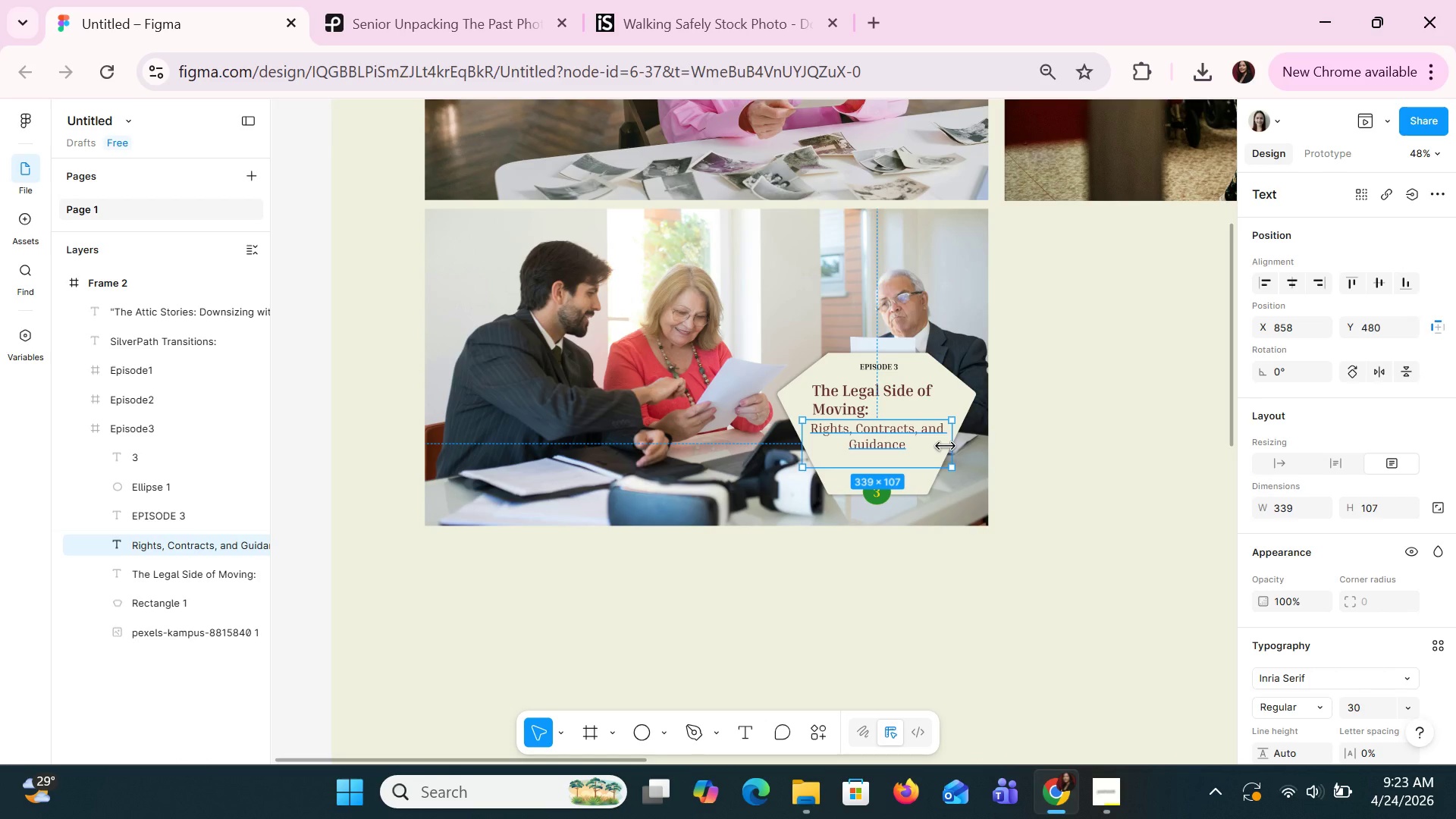 
hold_key(key=ArrowDown, duration=0.81)
 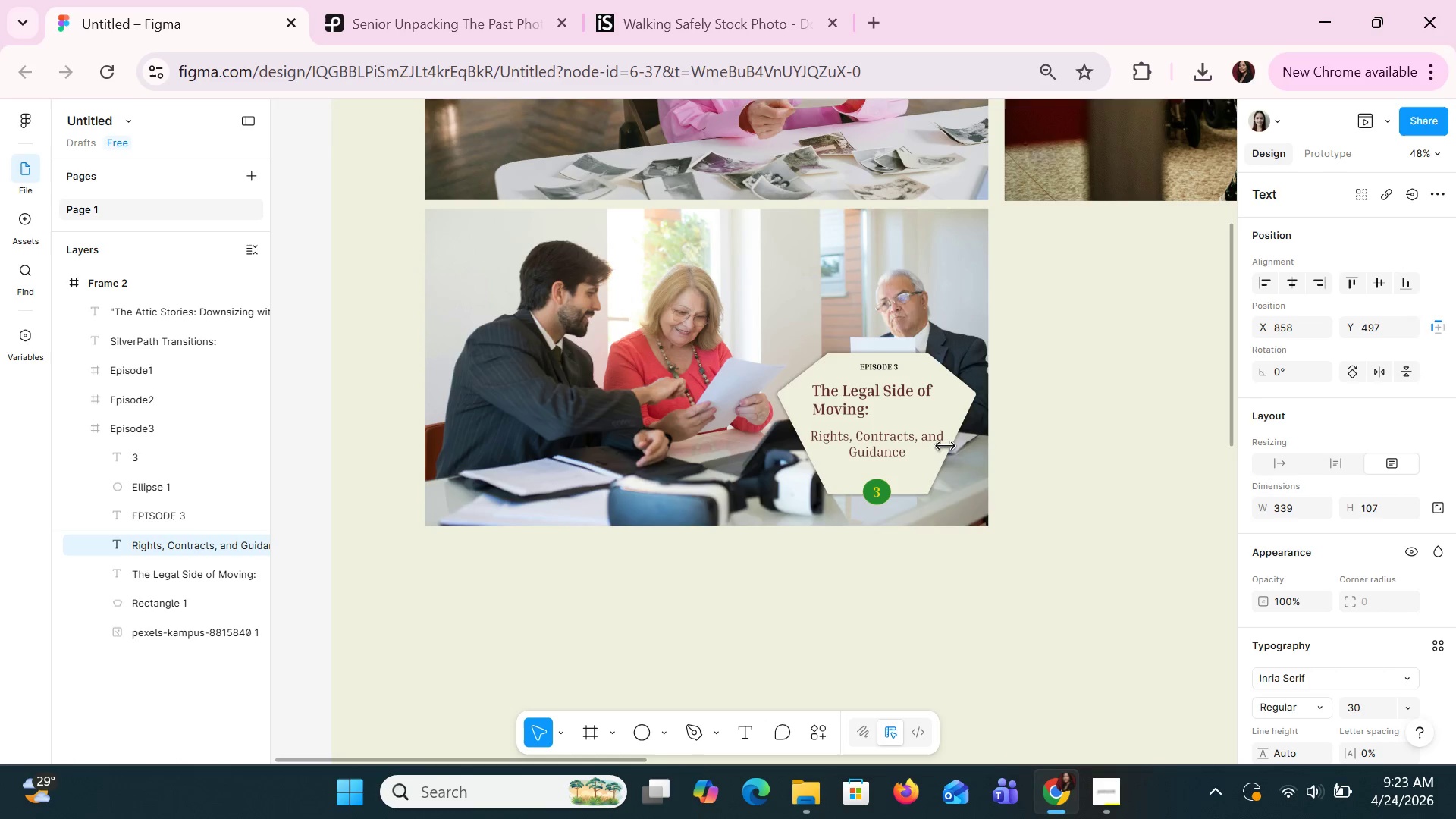 
key(ArrowDown)
 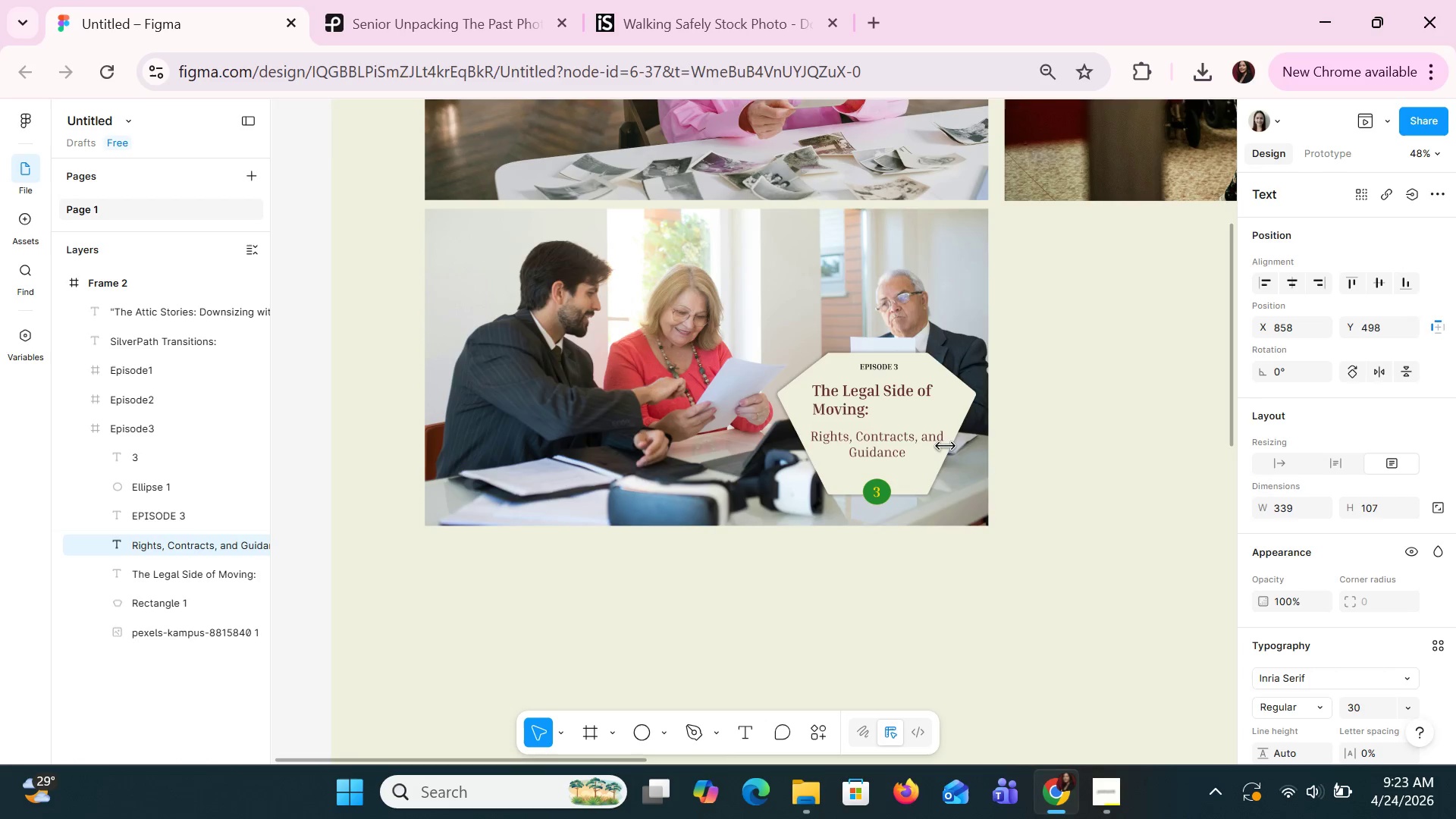 
key(ArrowDown)
 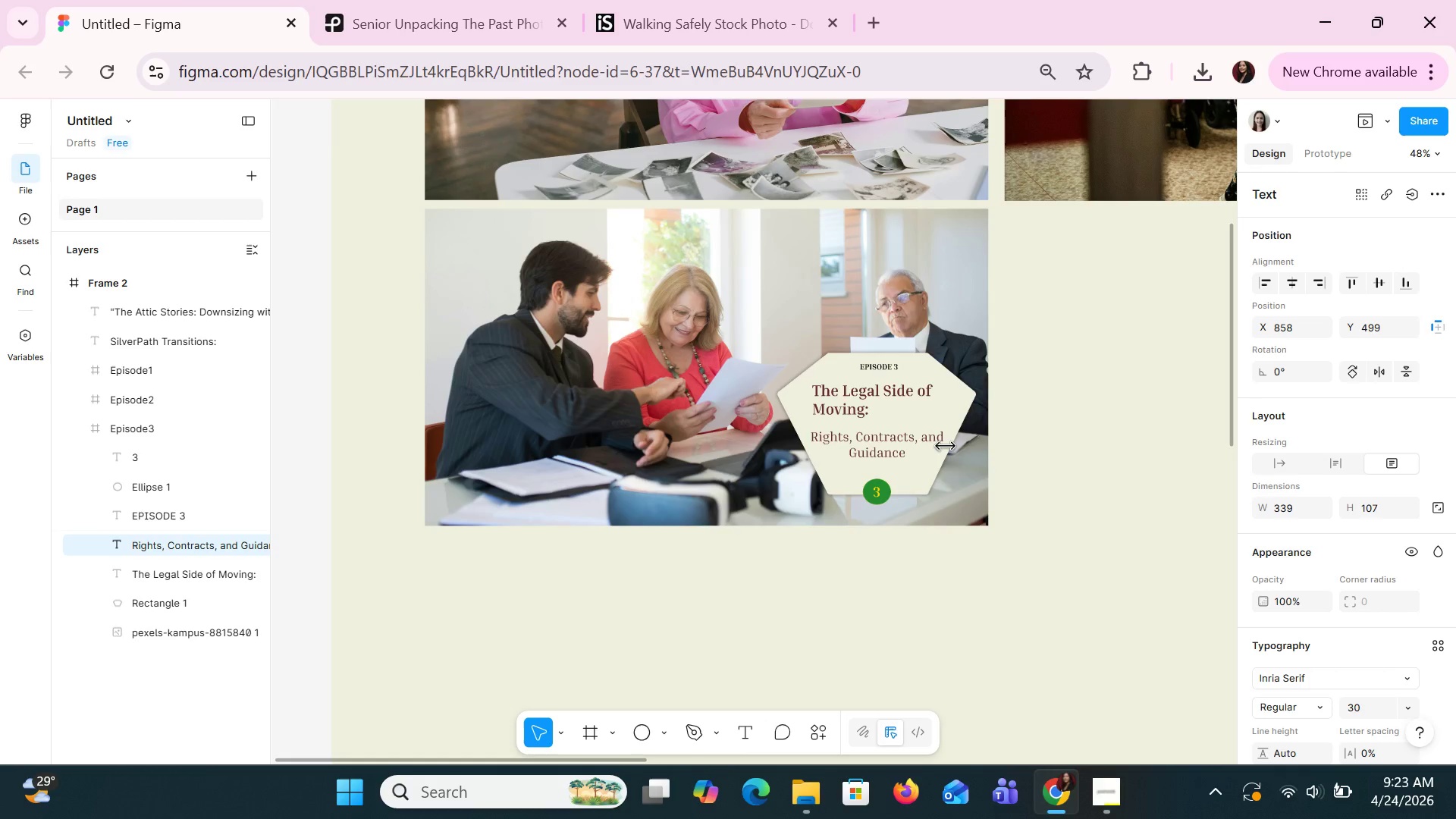 
key(ArrowDown)
 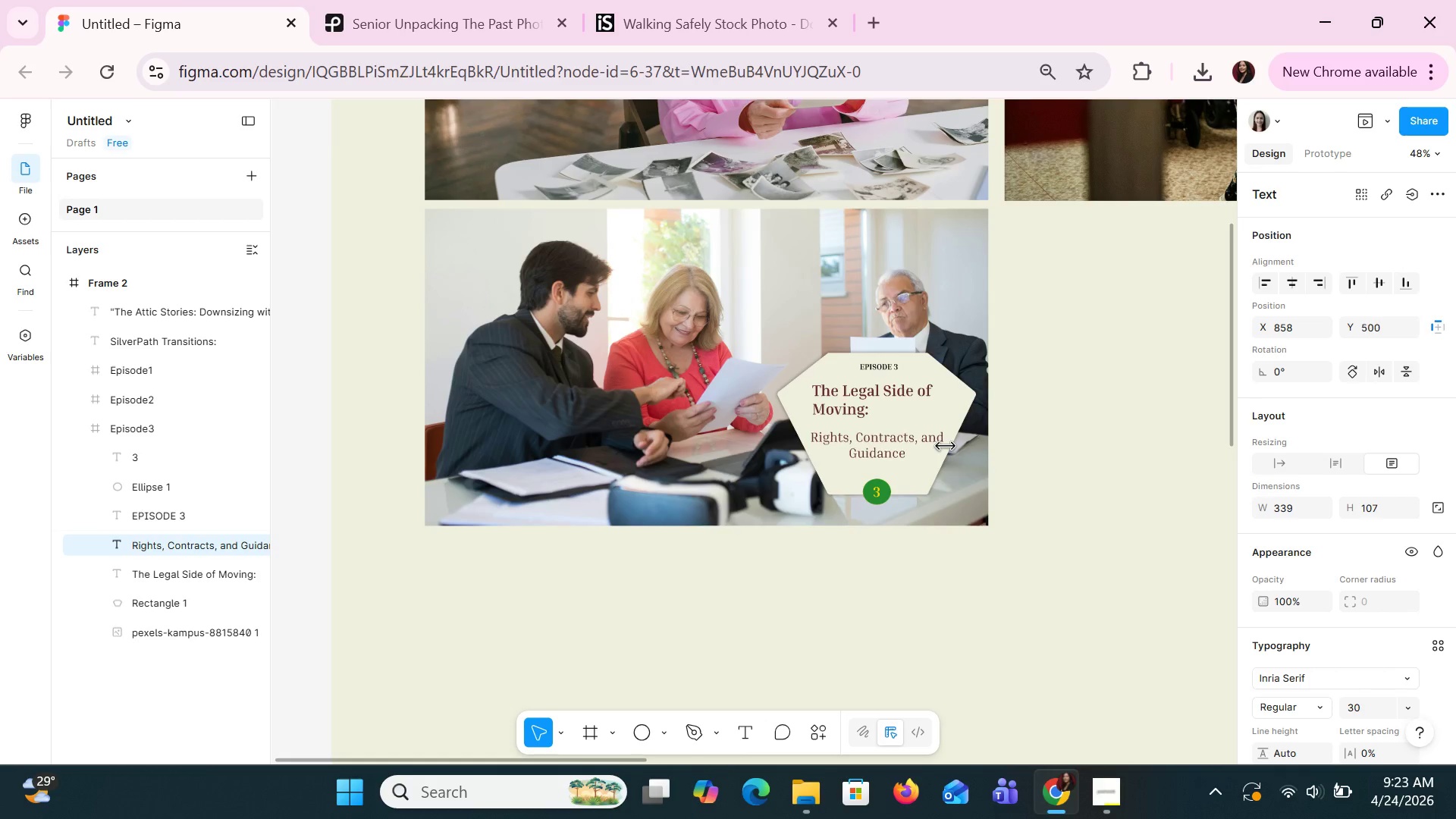 
key(ArrowDown)
 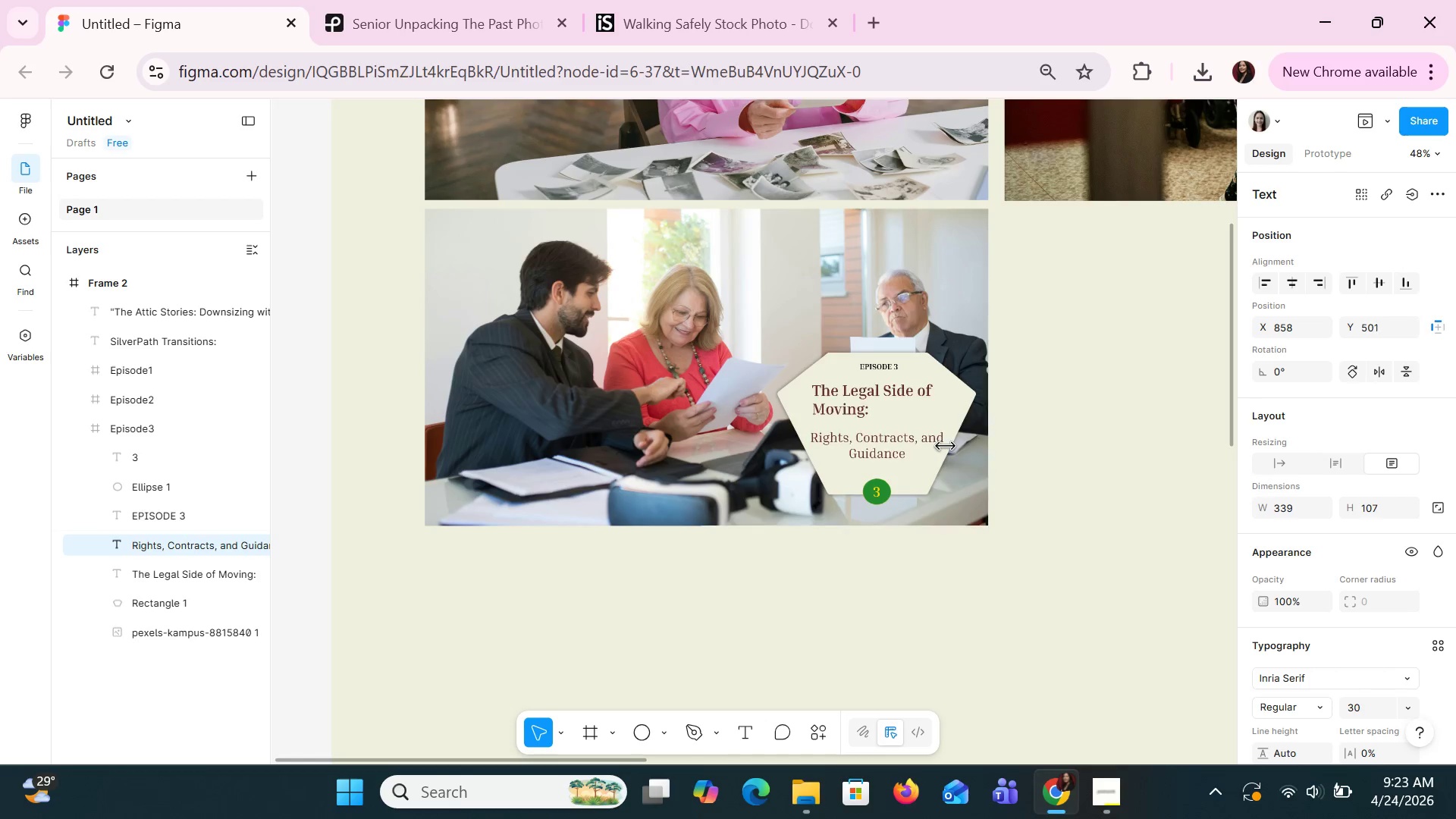 
key(ArrowDown)
 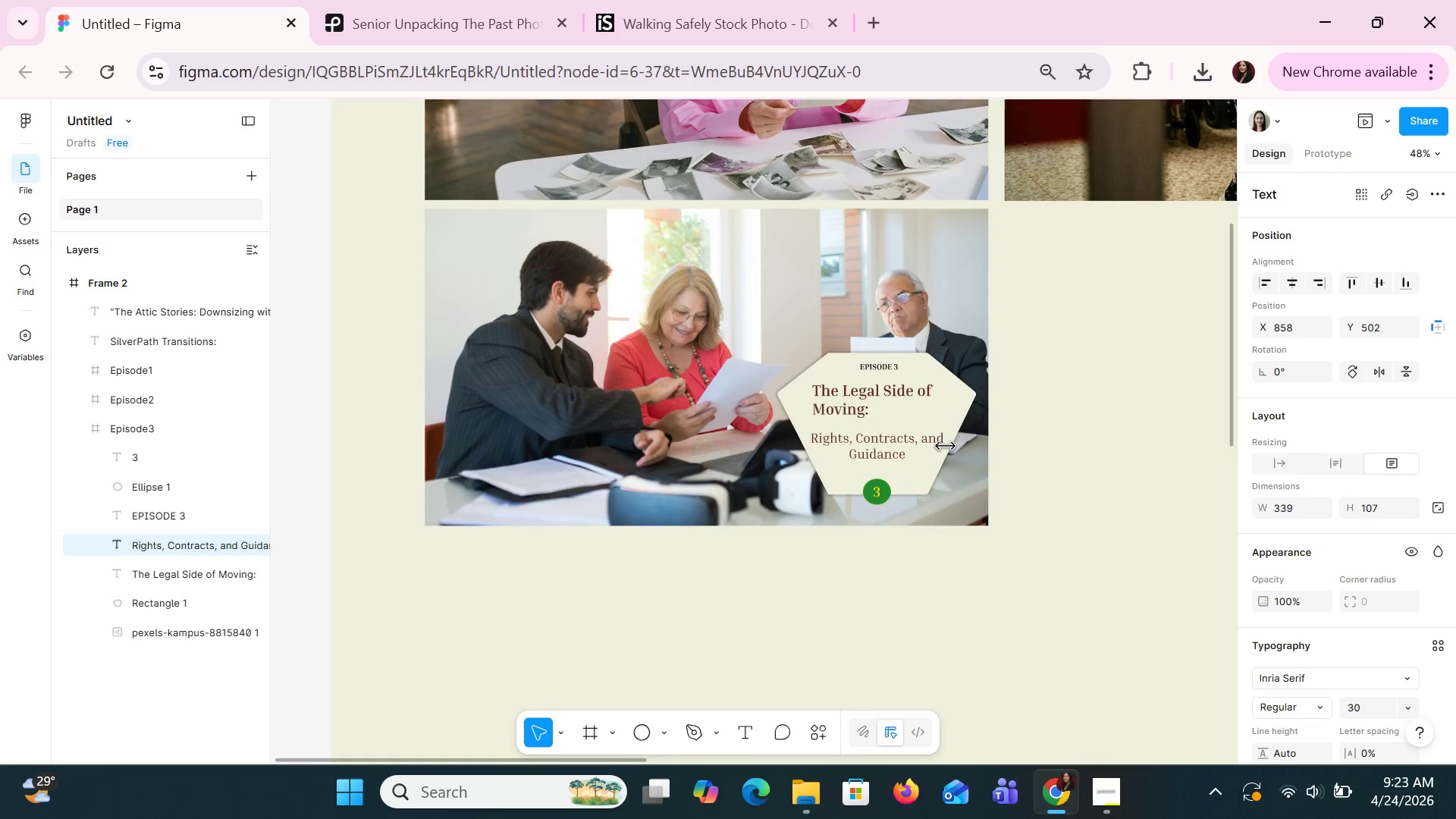 
hold_key(key=ArrowDown, duration=0.83)
 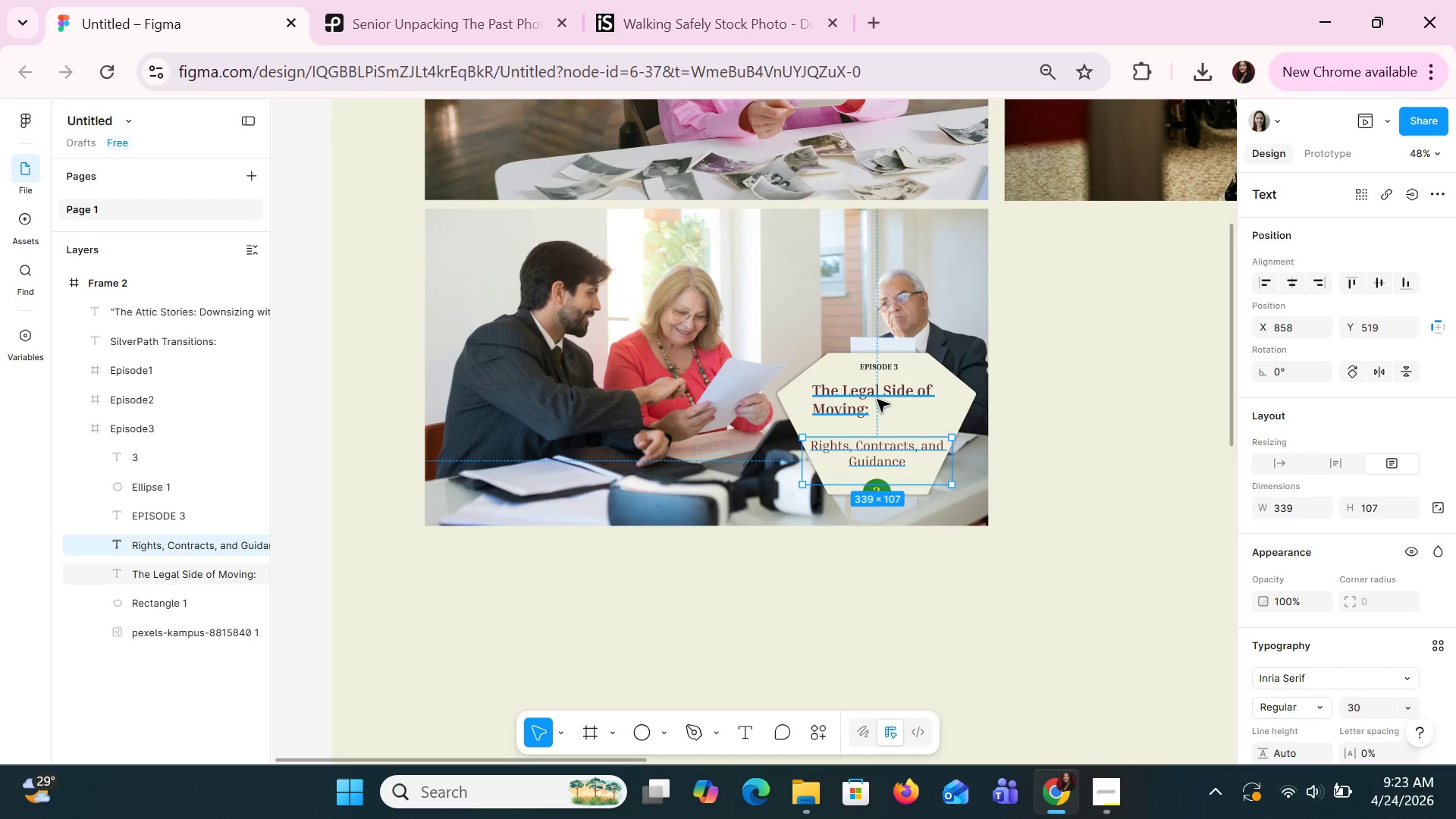 
key(ArrowUp)
 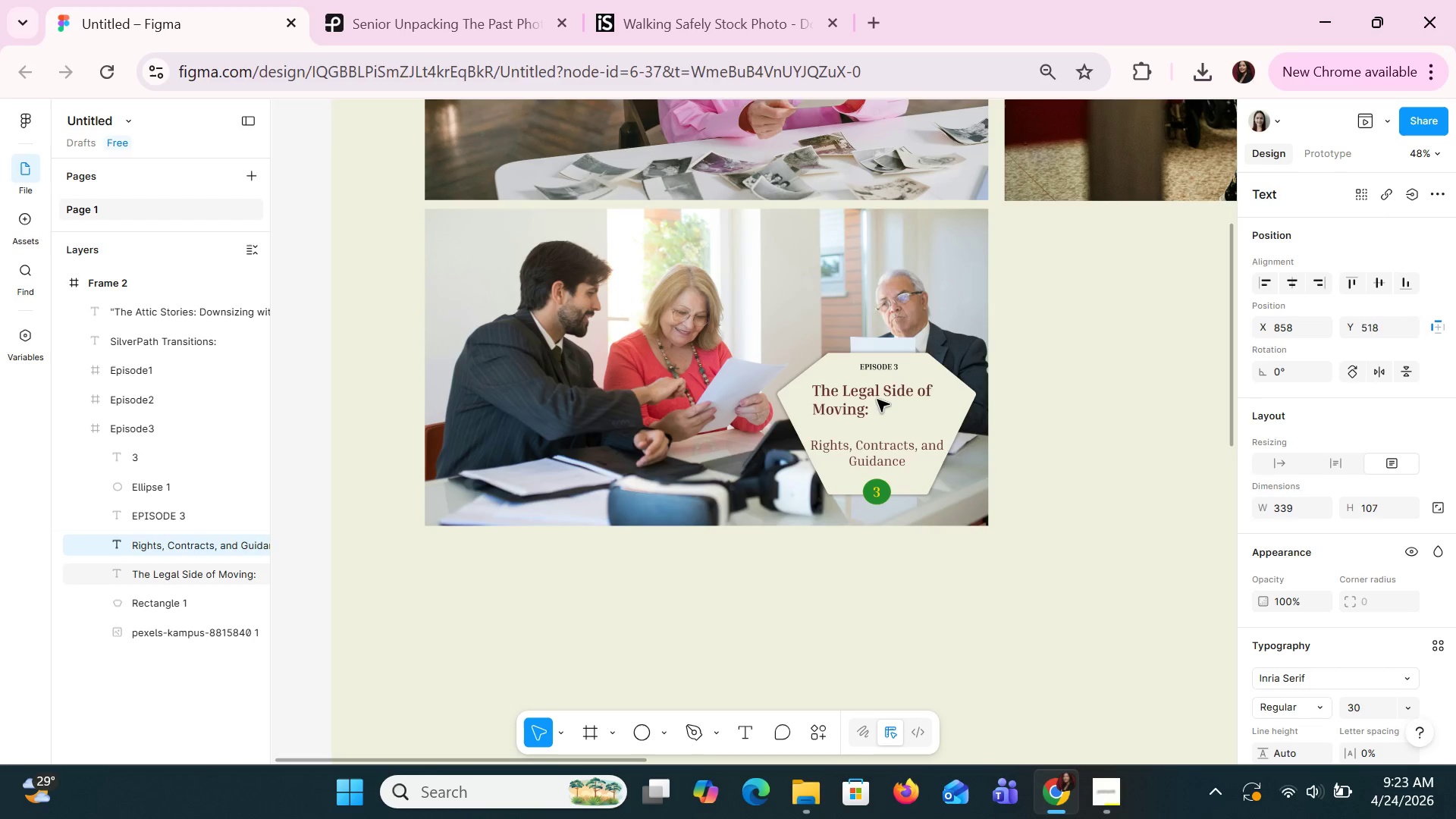 
key(ArrowUp)
 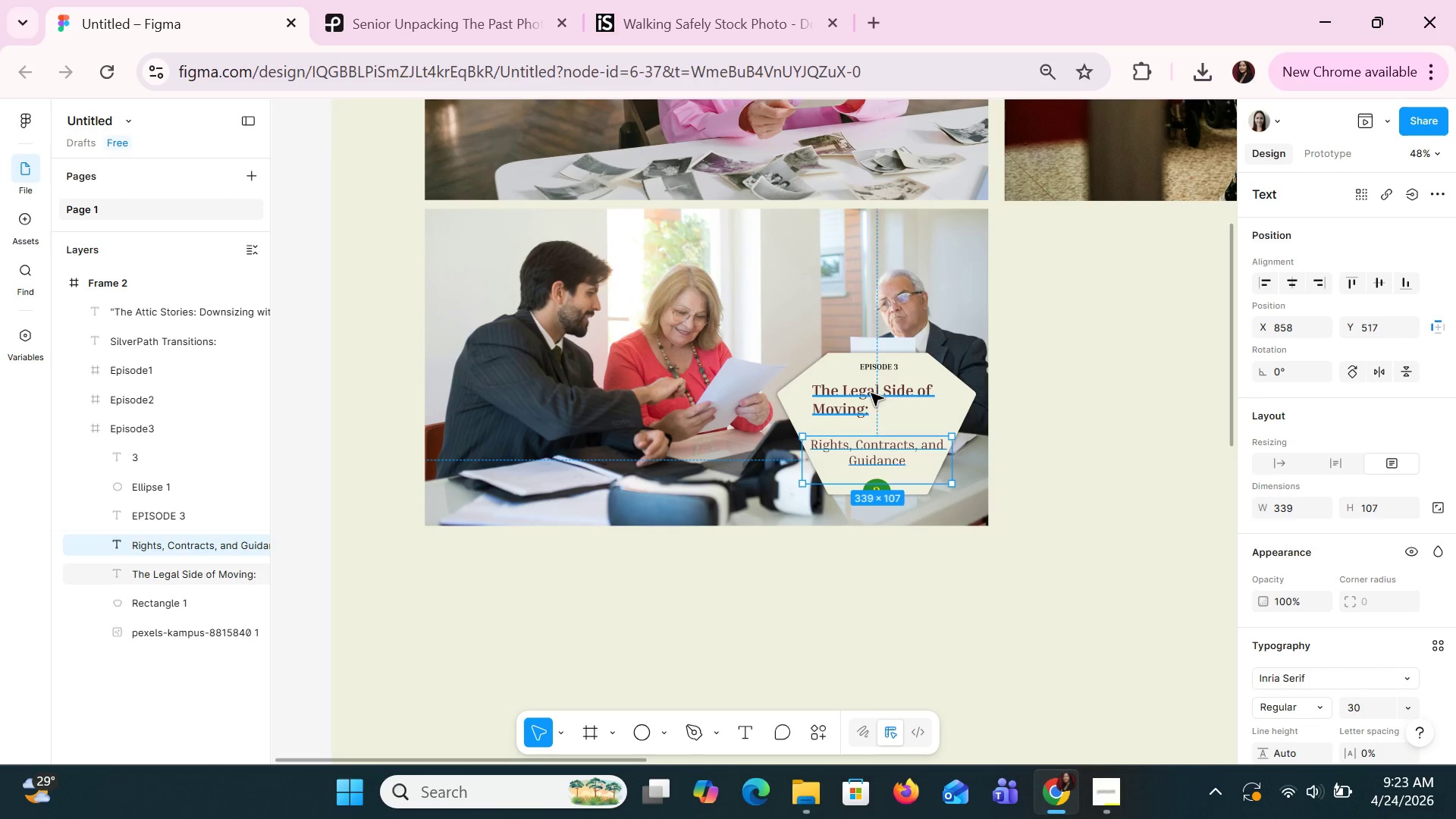 
left_click([869, 391])
 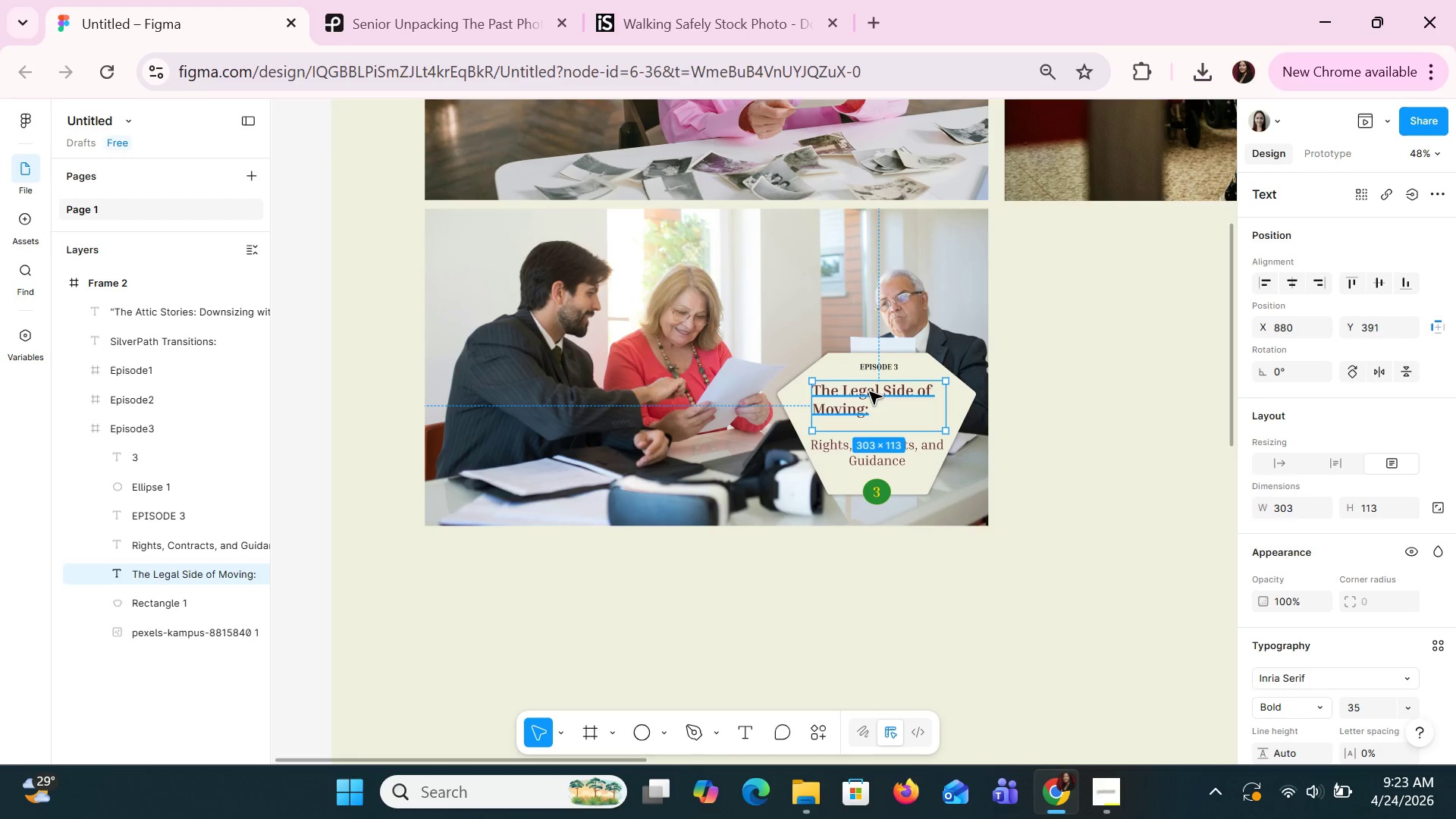 
hold_key(key=ArrowDown, duration=0.88)
 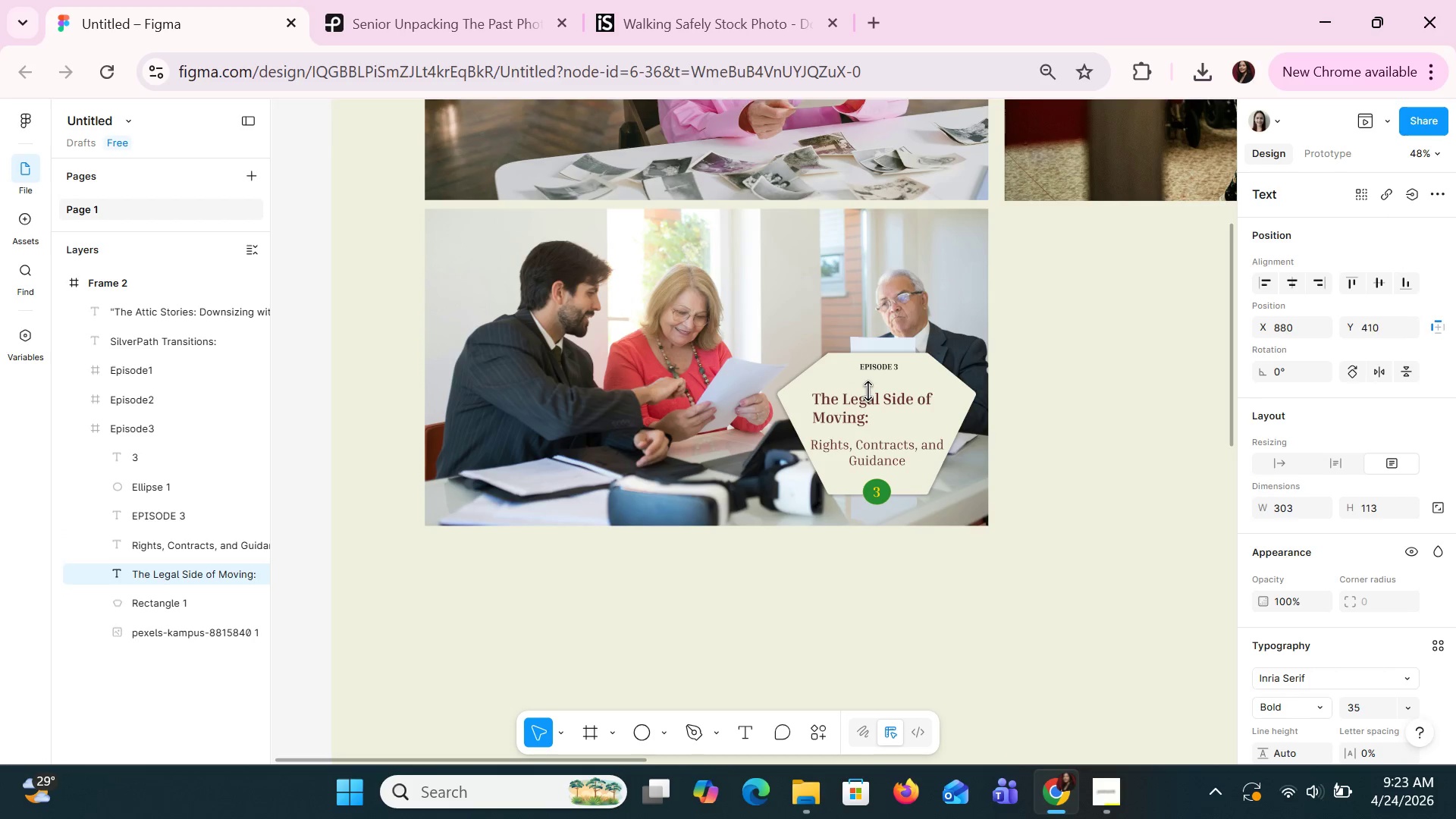 
key(ArrowDown)
 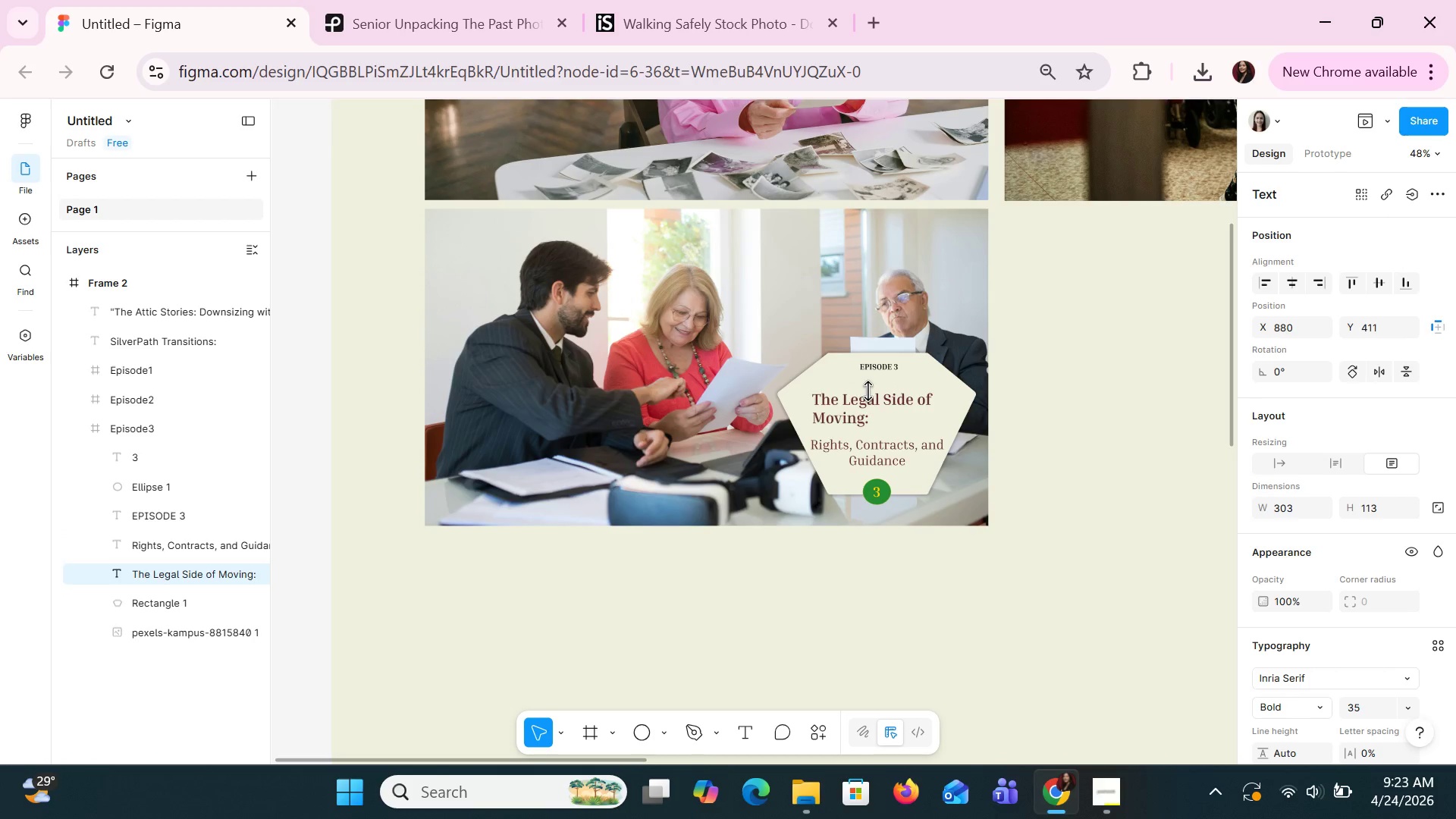 
key(ArrowDown)
 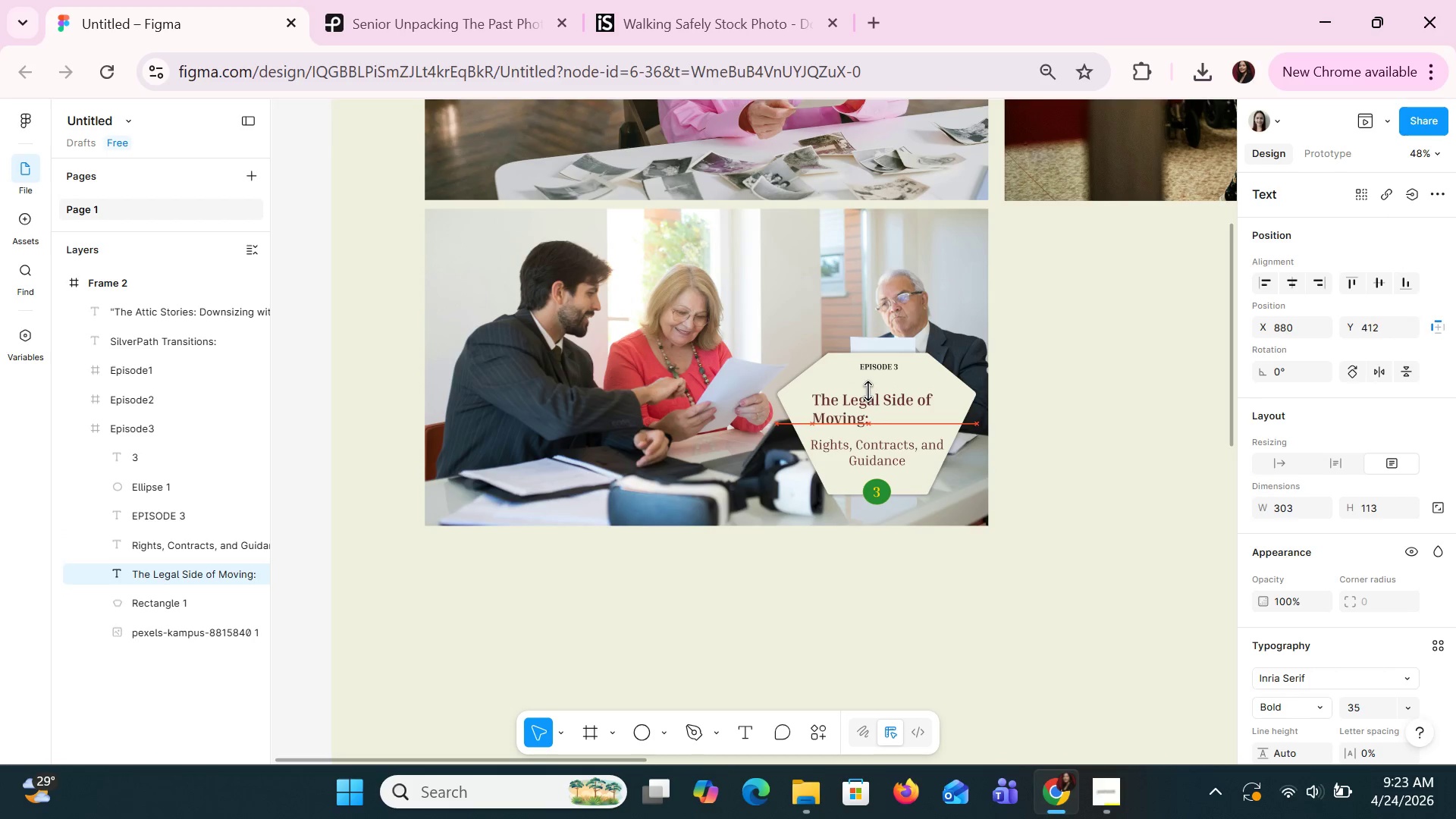 
key(ArrowDown)
 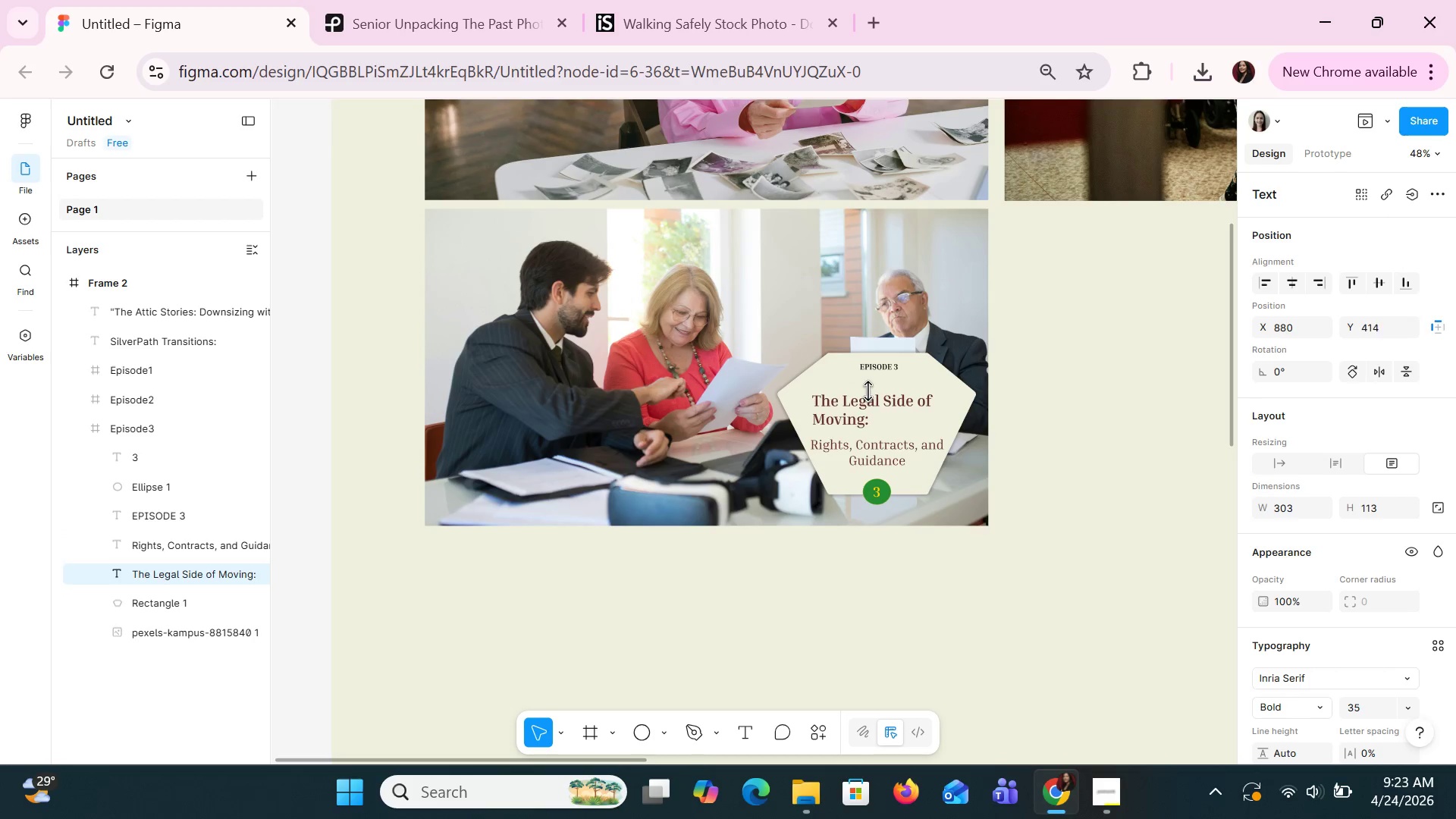 
key(ArrowDown)
 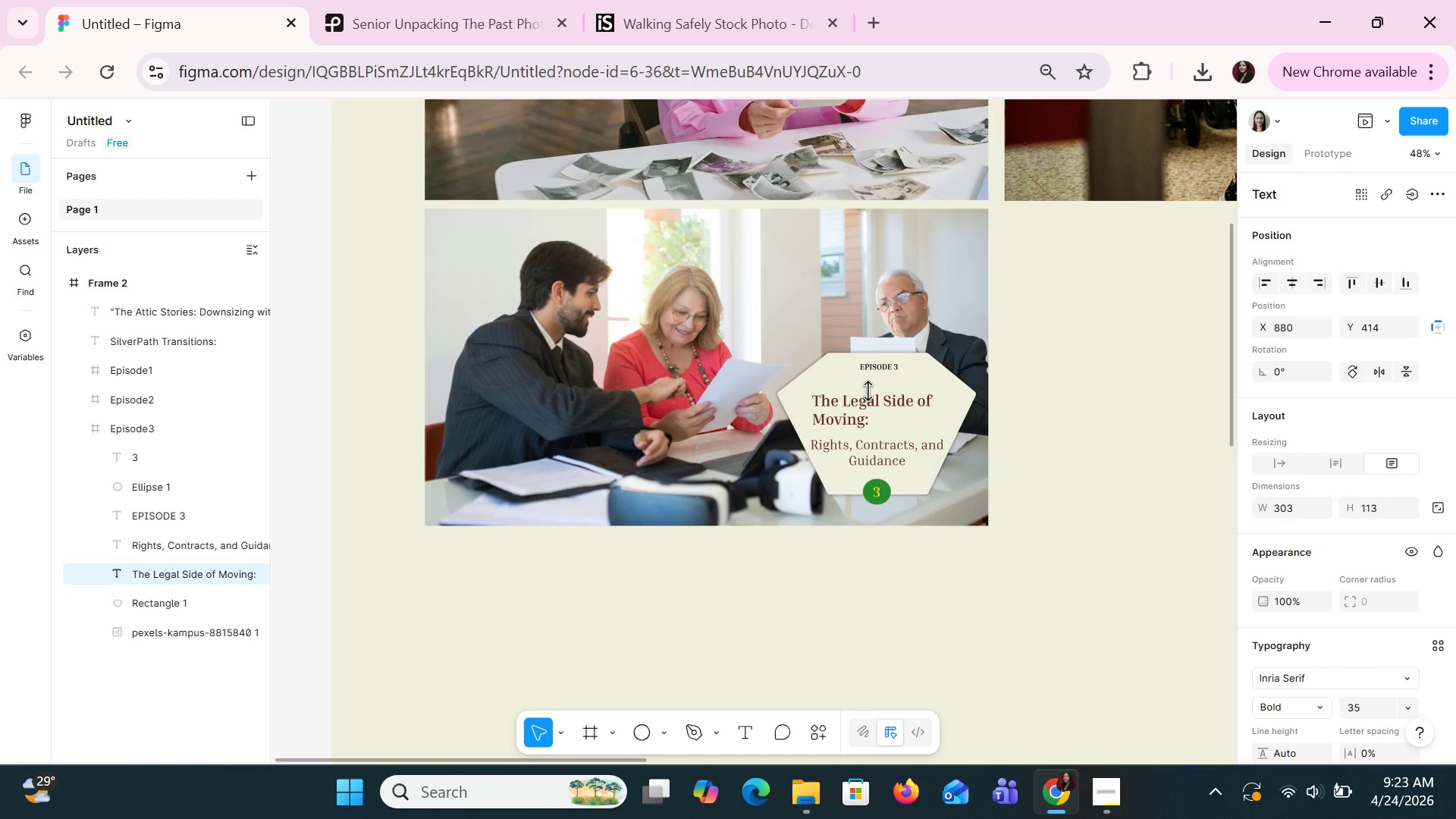 
key(ArrowDown)
 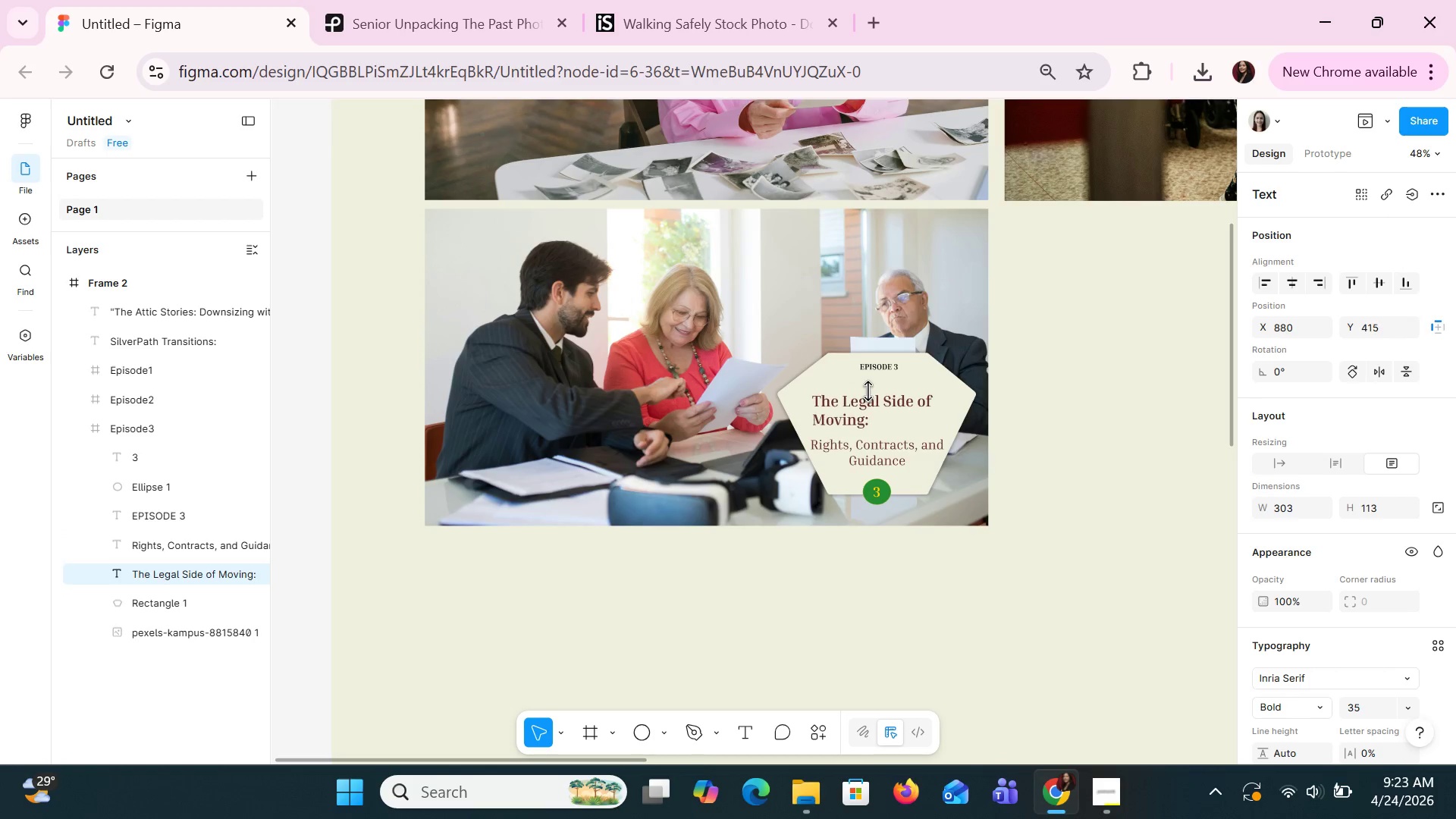 
key(ArrowDown)
 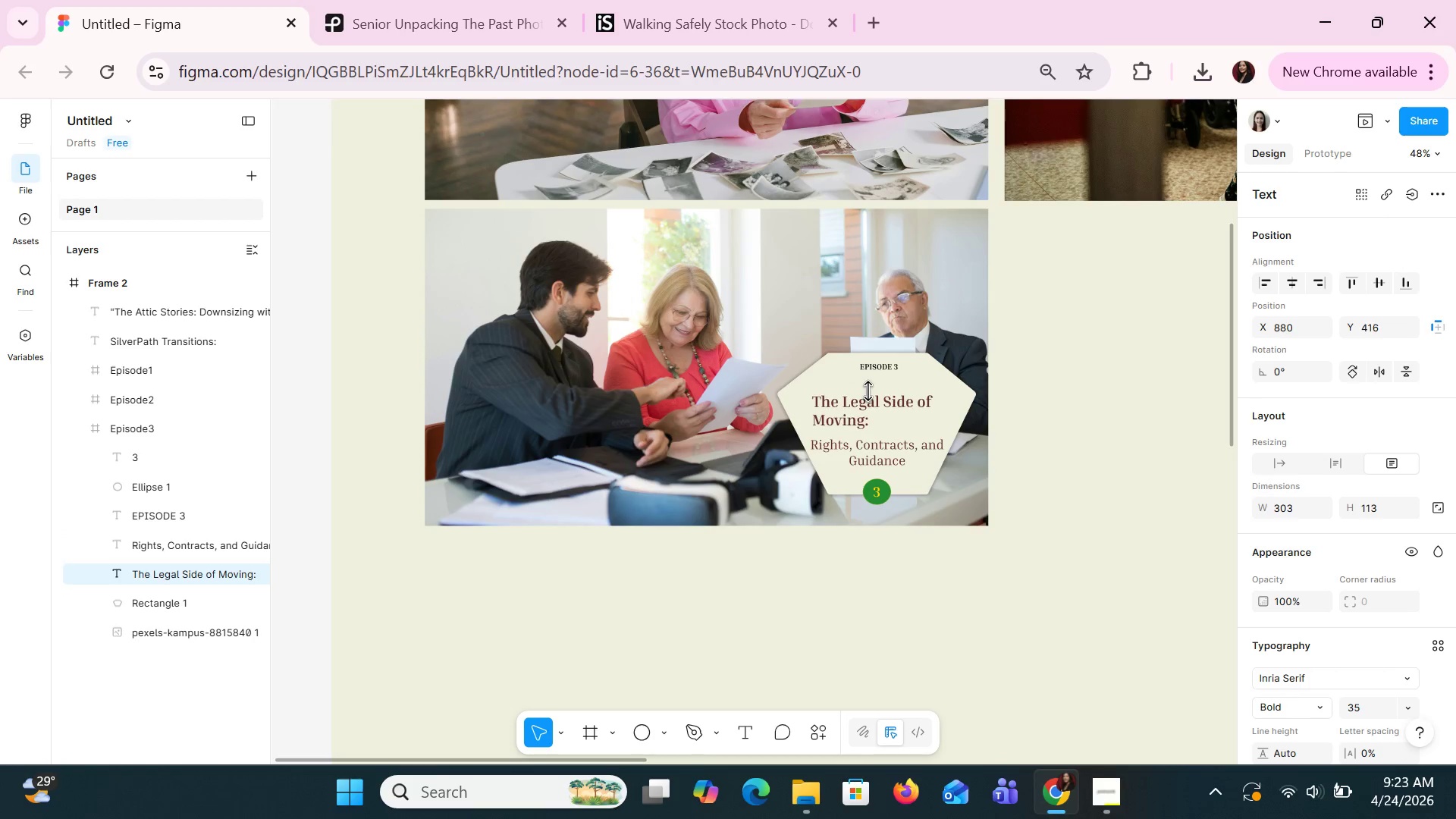 
key(ArrowDown)
 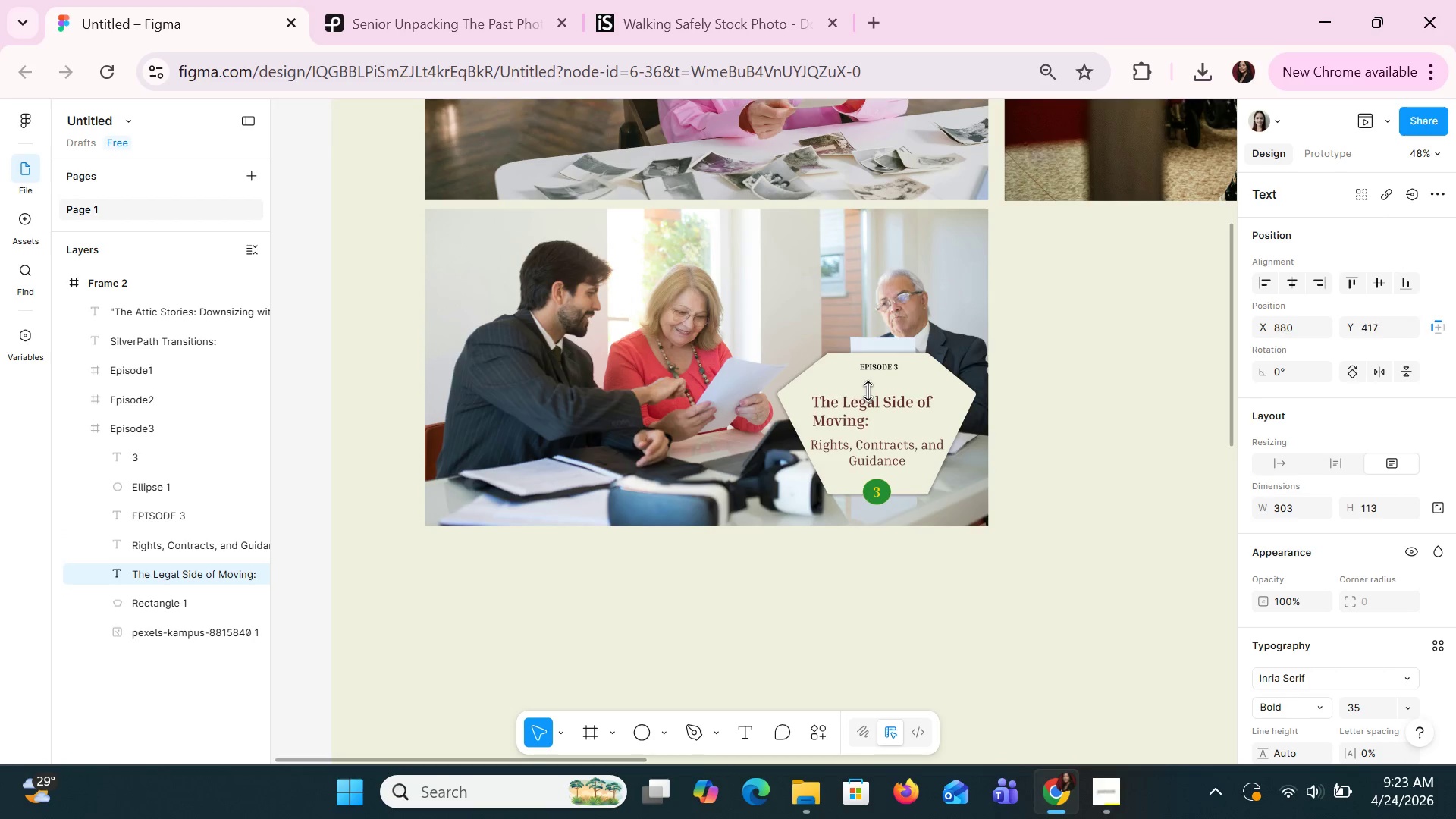 
key(ArrowDown)
 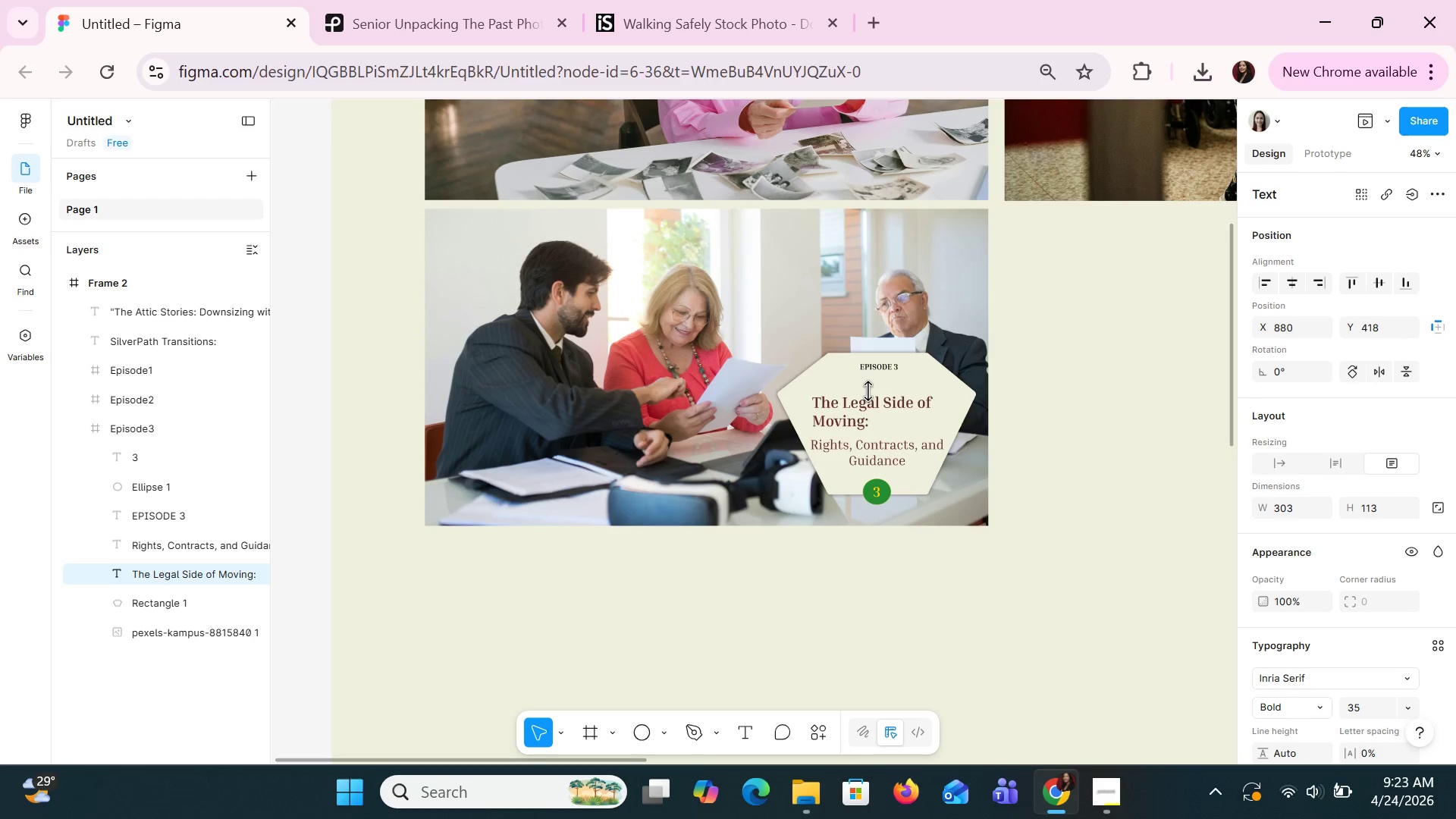 
key(ArrowDown)
 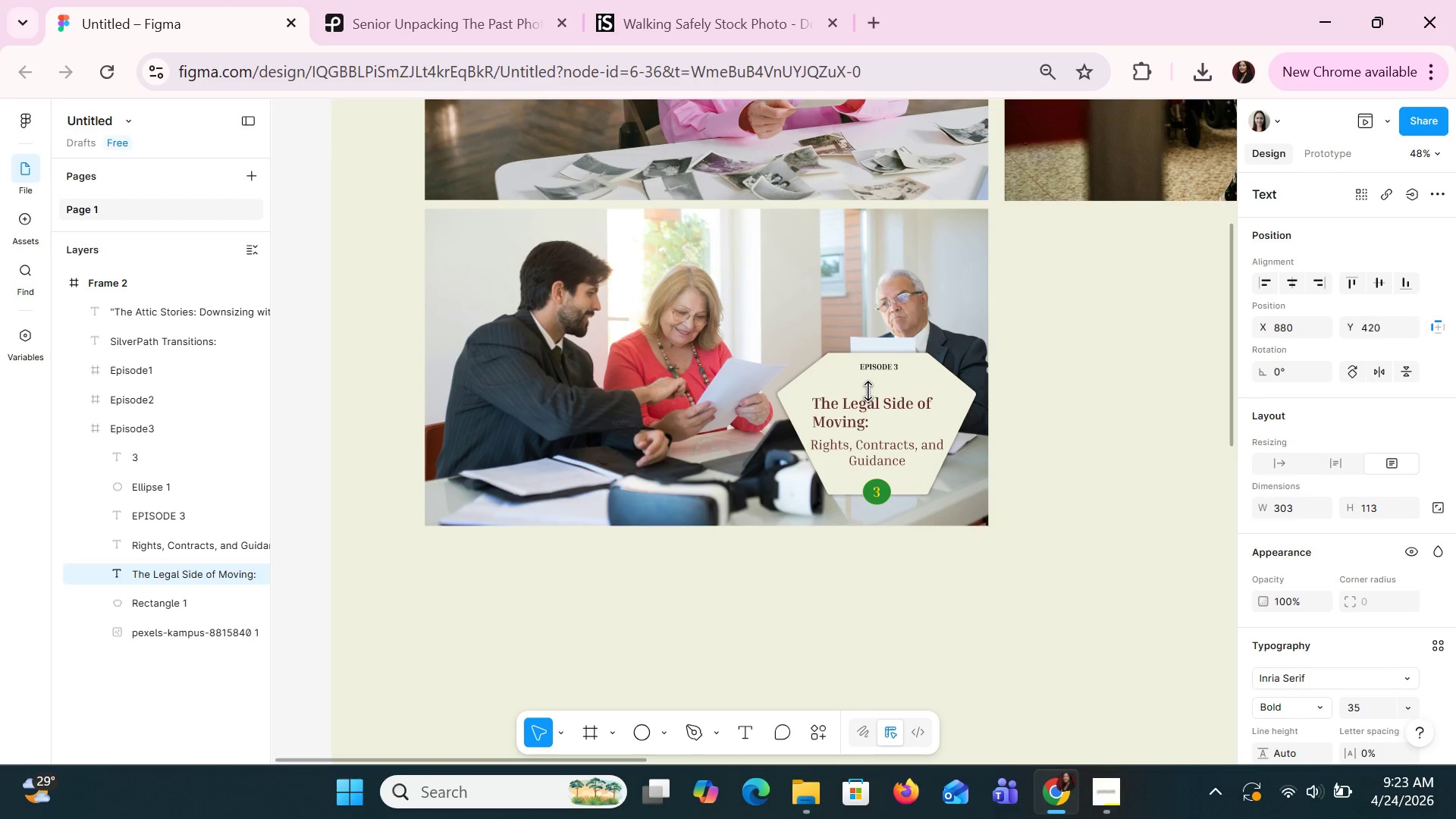 
key(ArrowDown)
 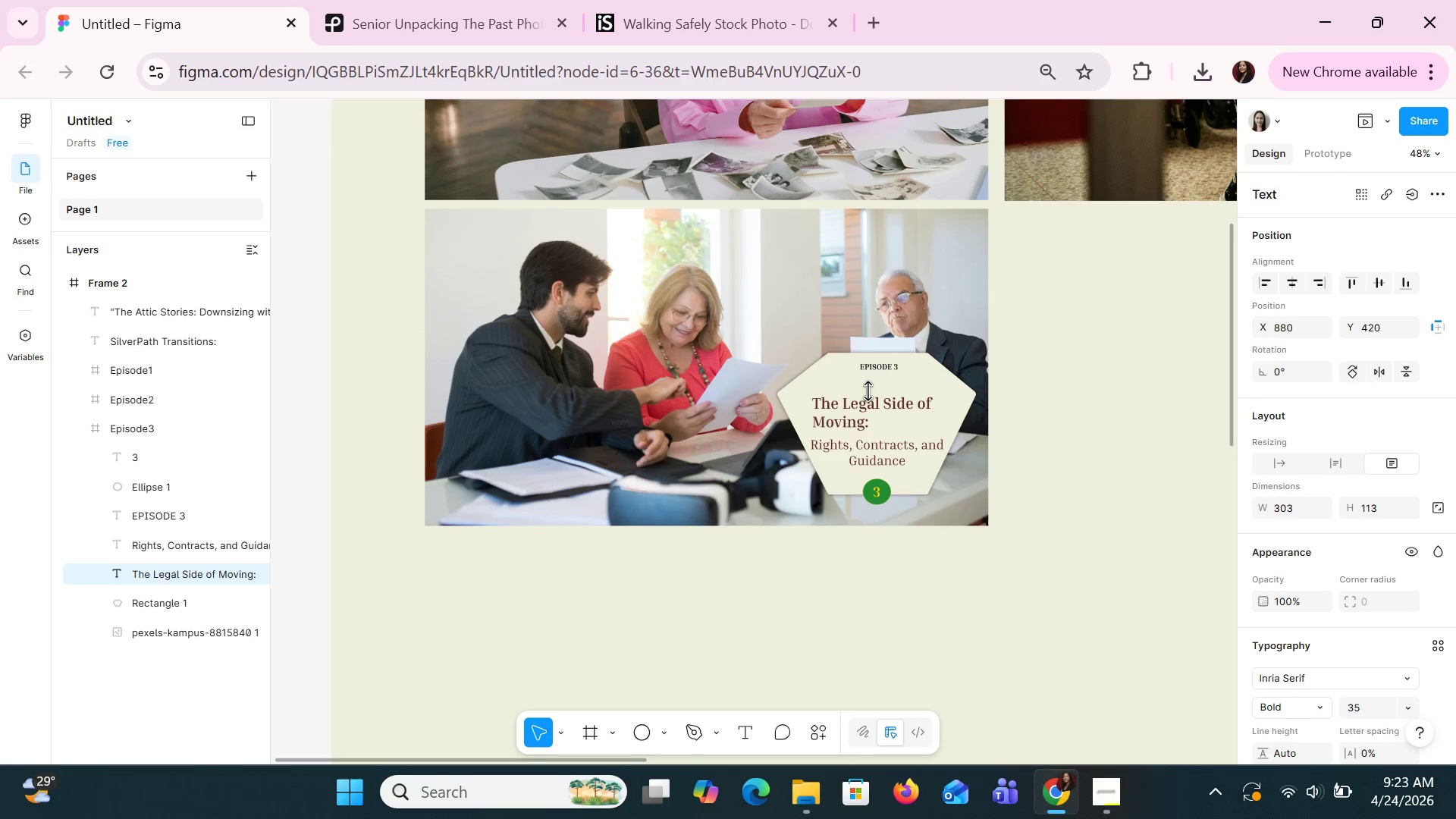 
key(ArrowDown)
 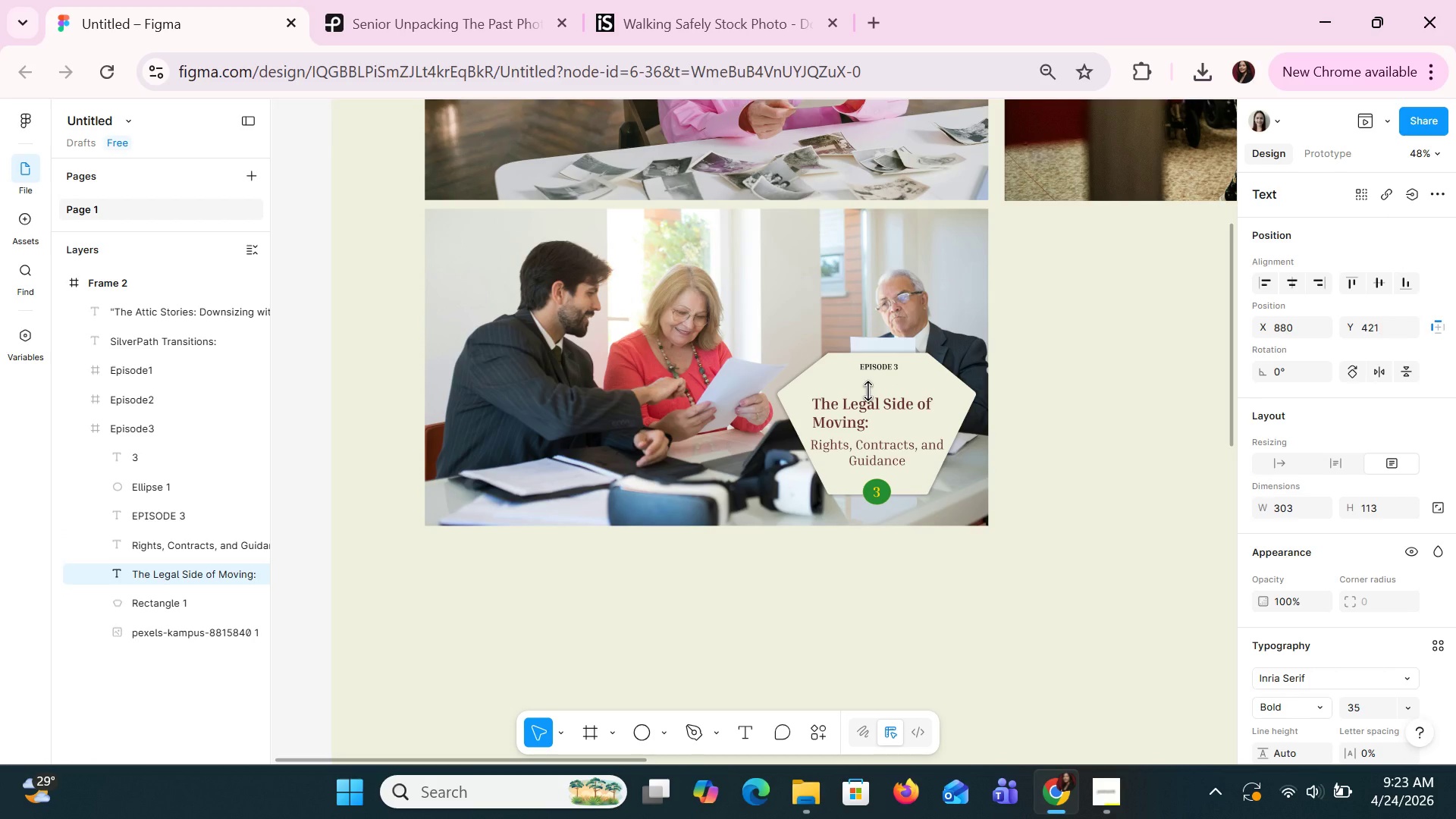 
key(ArrowDown)
 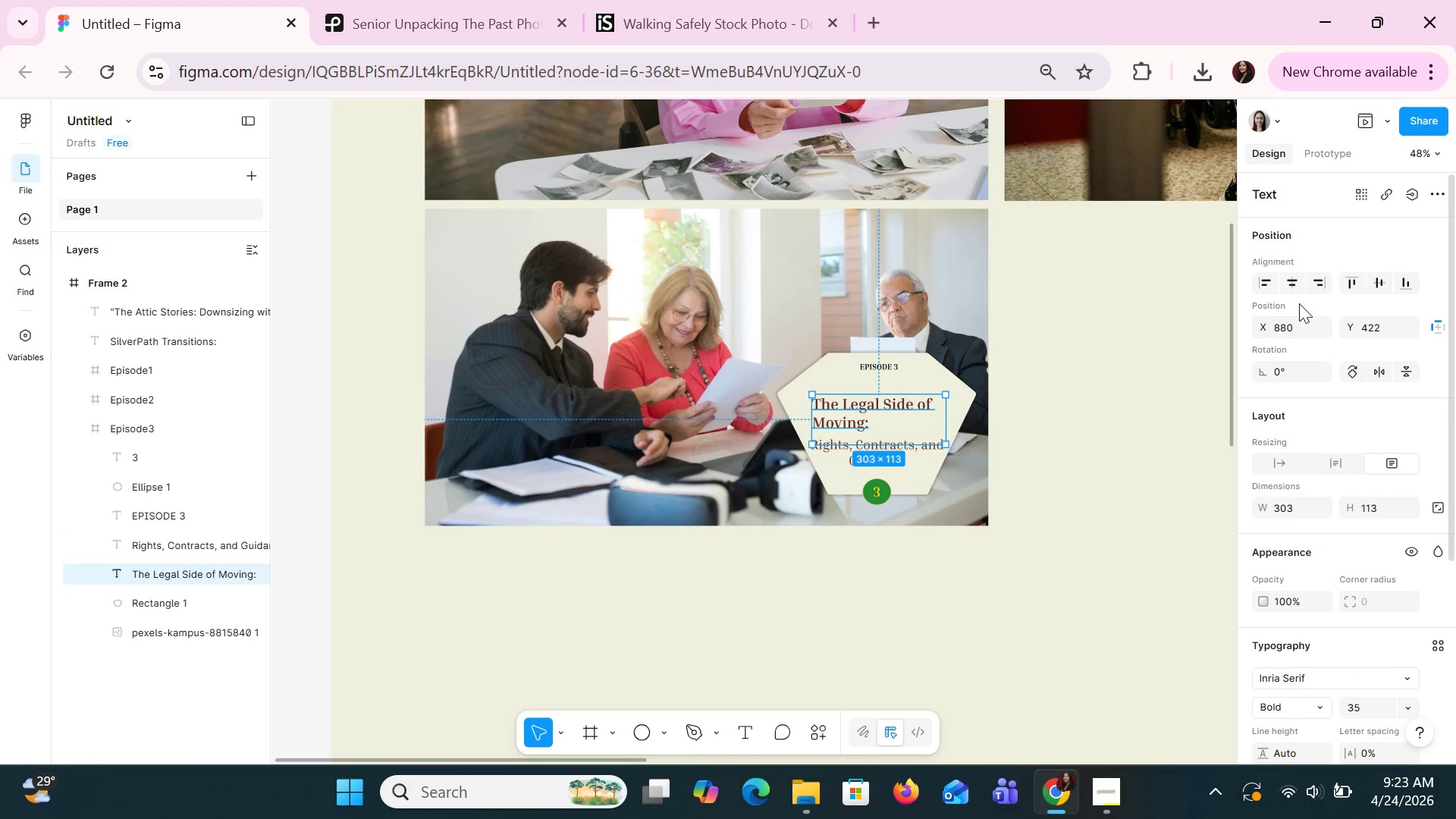 
left_click([1291, 288])
 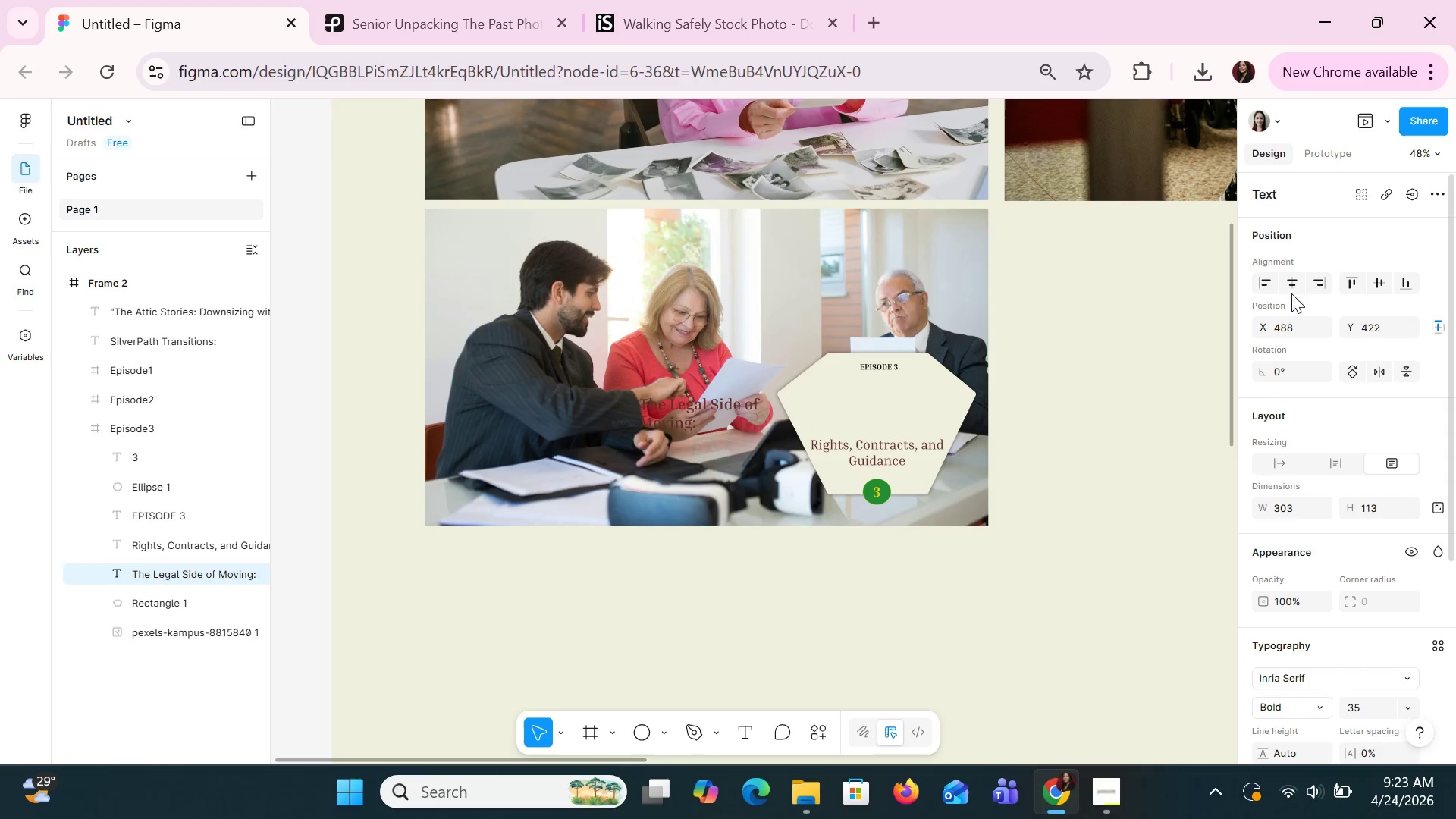 
key(Control+Z)
 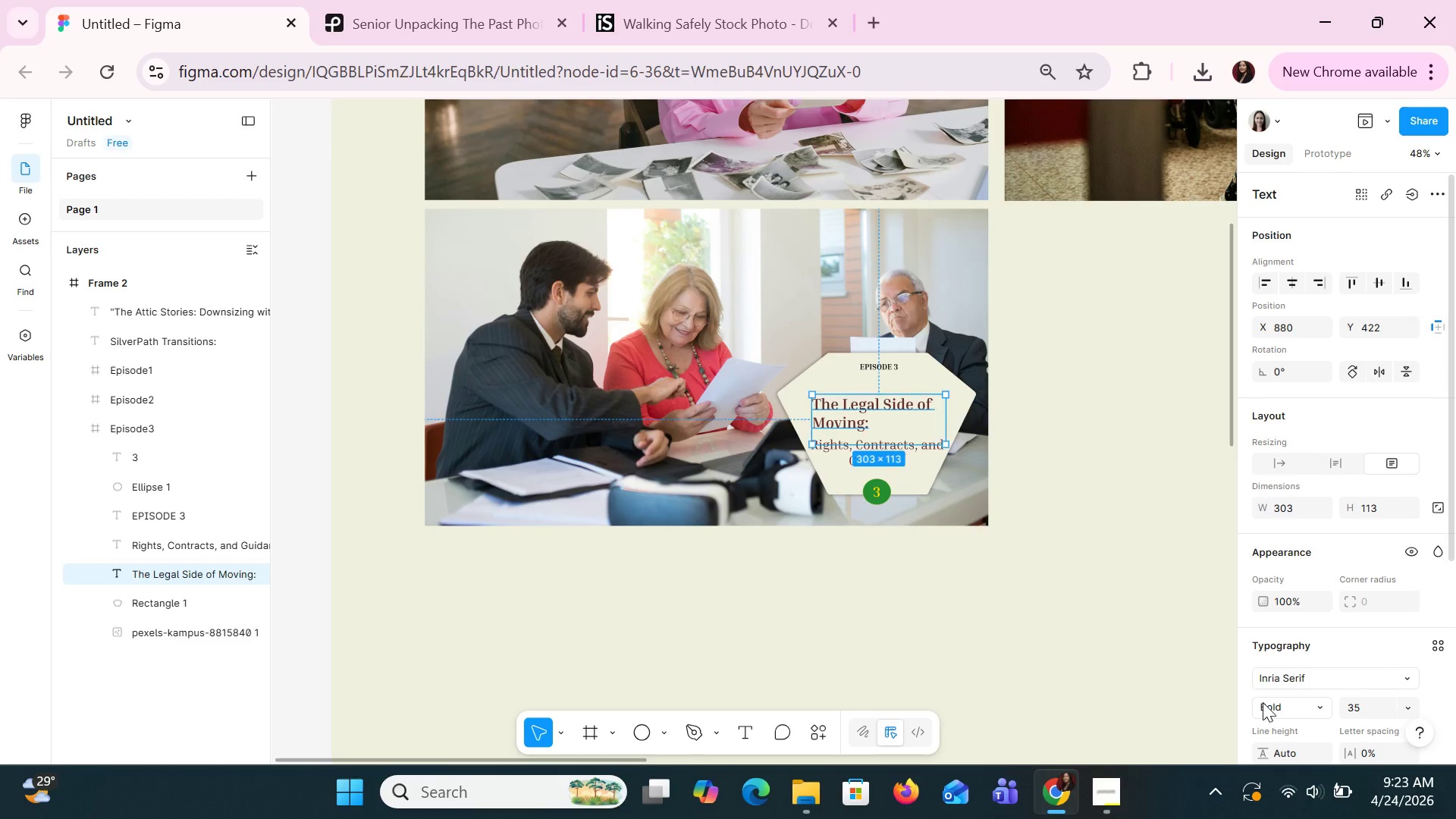 
scroll: coordinate [1263, 702], scroll_direction: down, amount: 3.0
 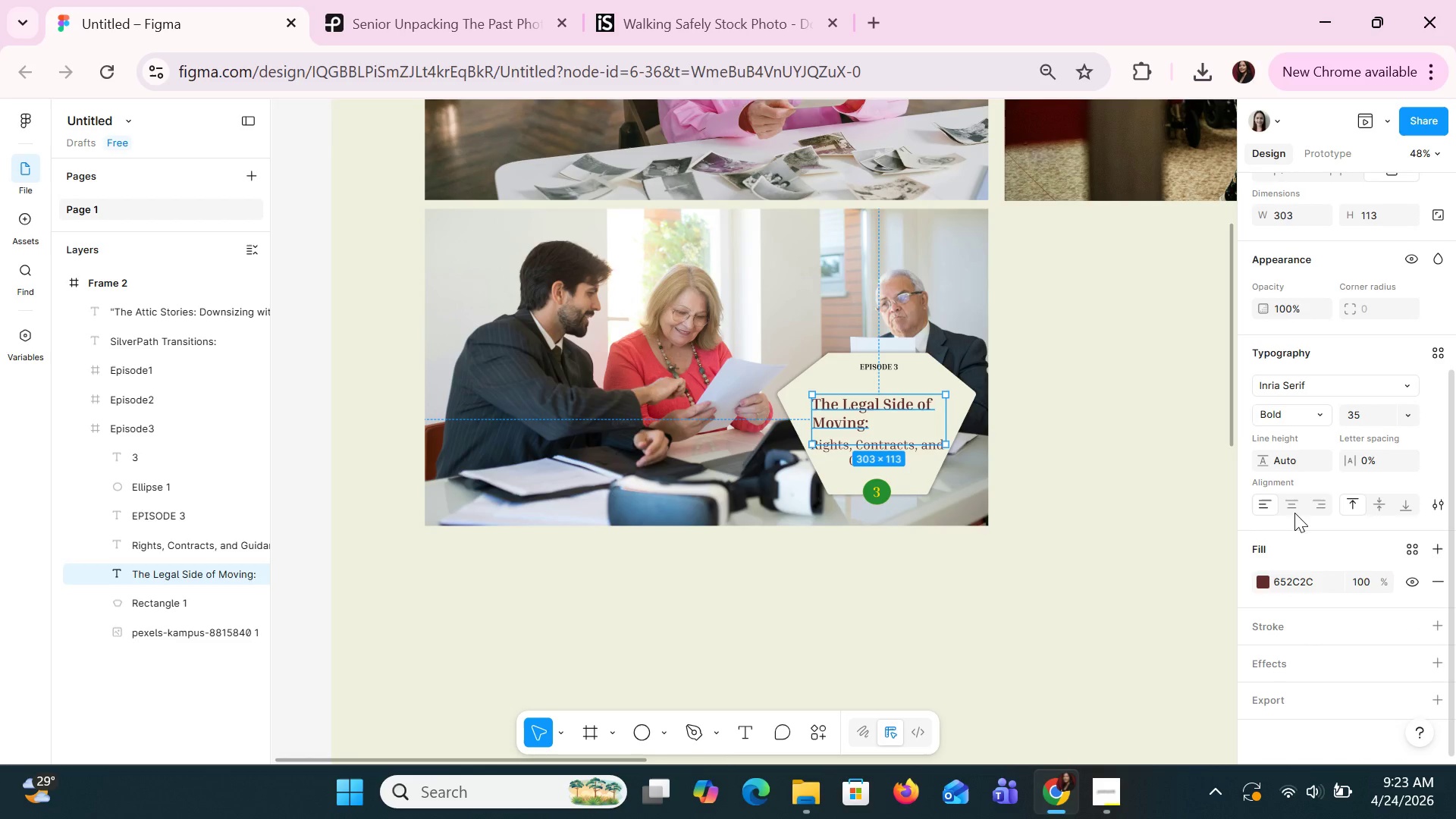 
left_click([1294, 508])
 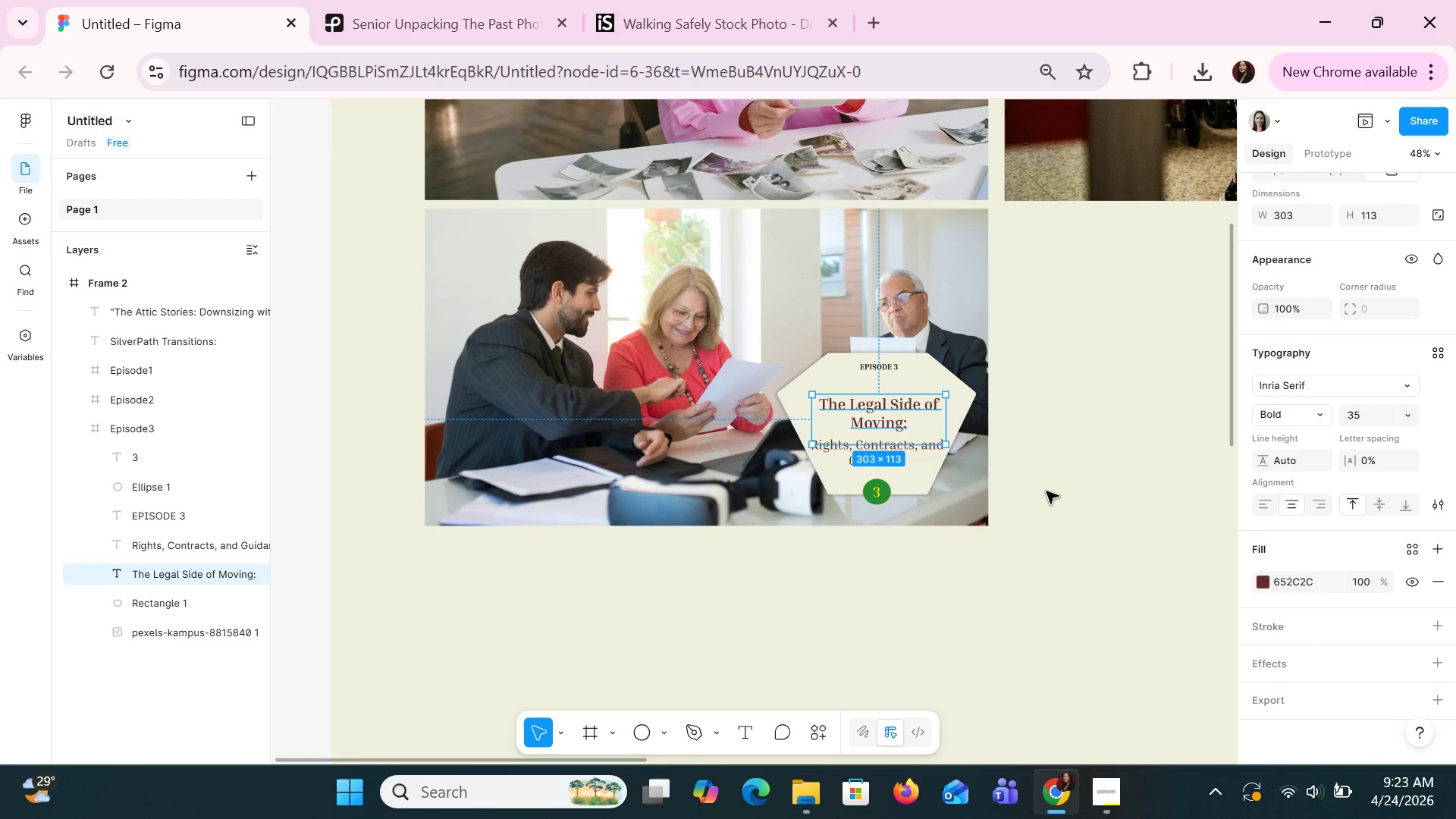 
scroll: coordinate [1046, 491], scroll_direction: up, amount: 2.0
 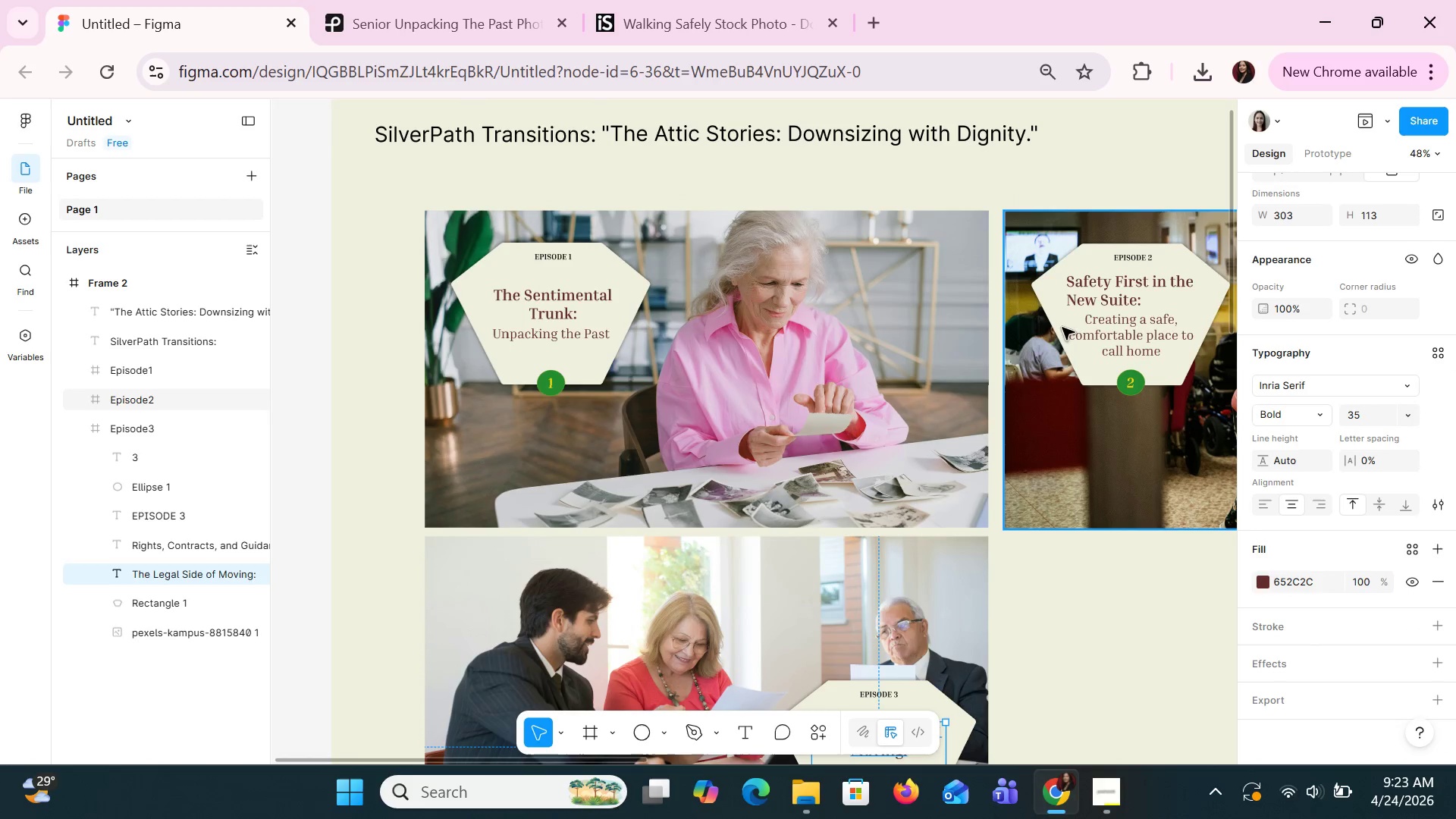 
left_click([1097, 298])
 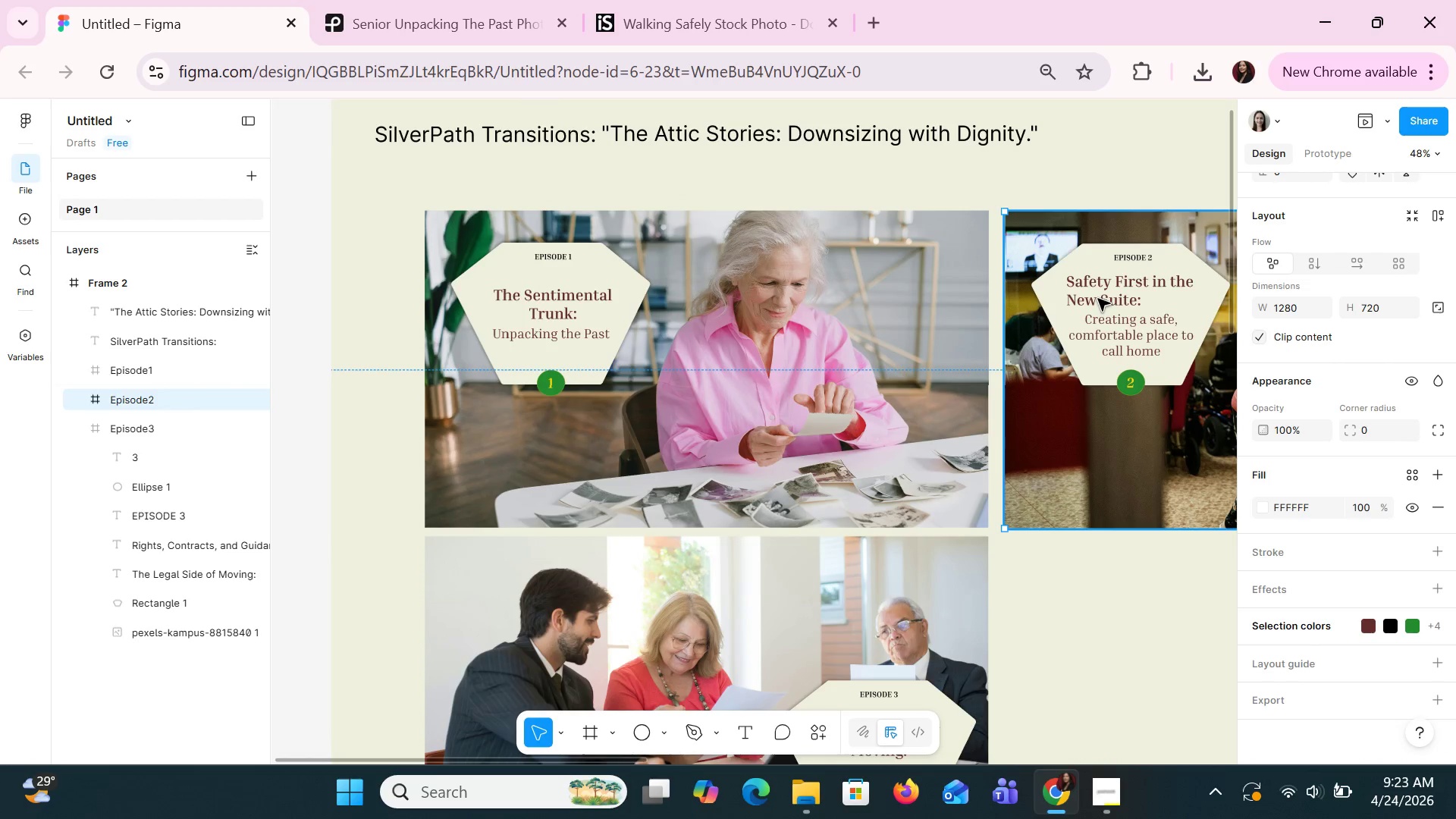 
double_click([1097, 298])
 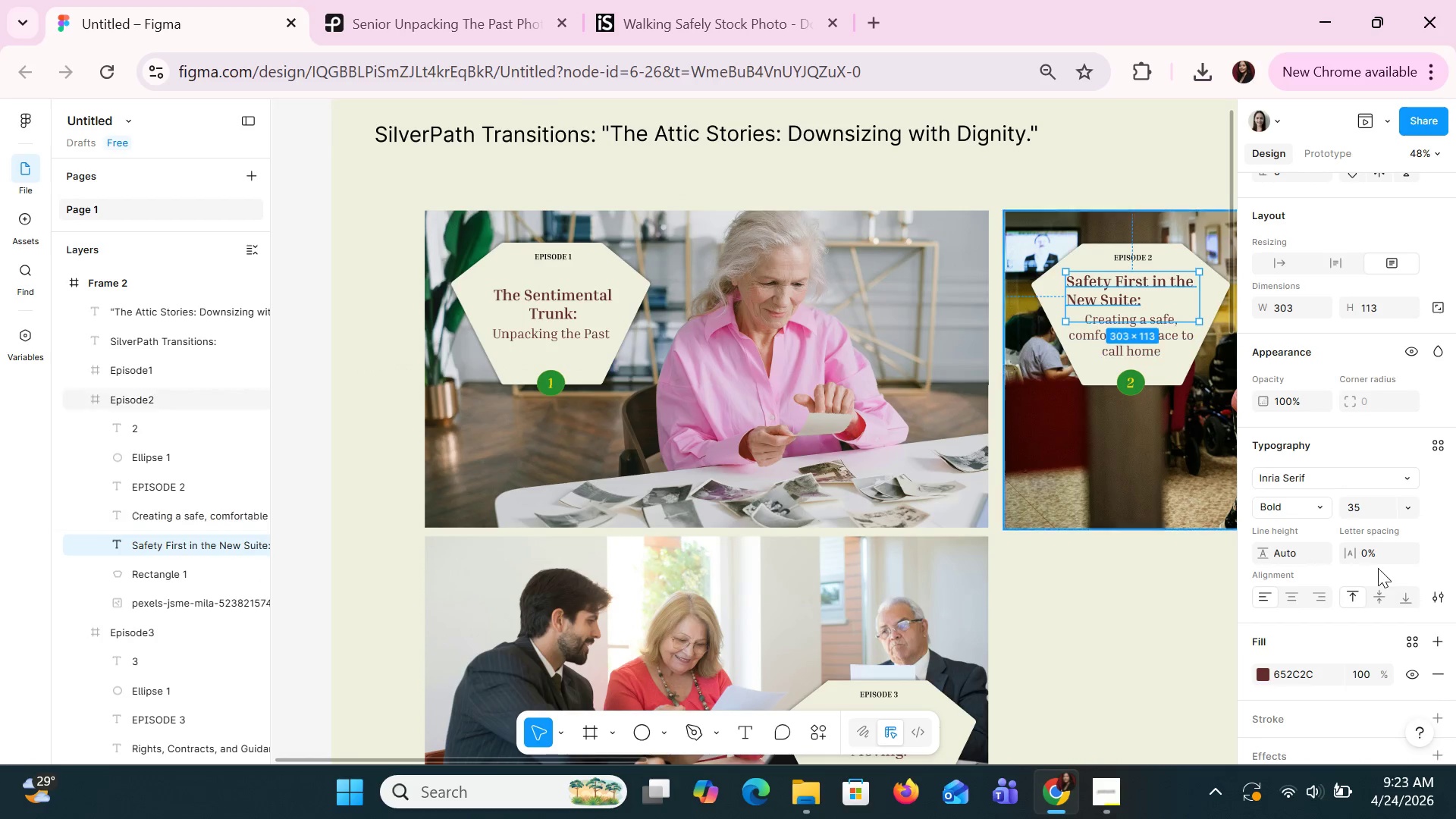 
scroll: coordinate [1417, 647], scroll_direction: none, amount: 0.0
 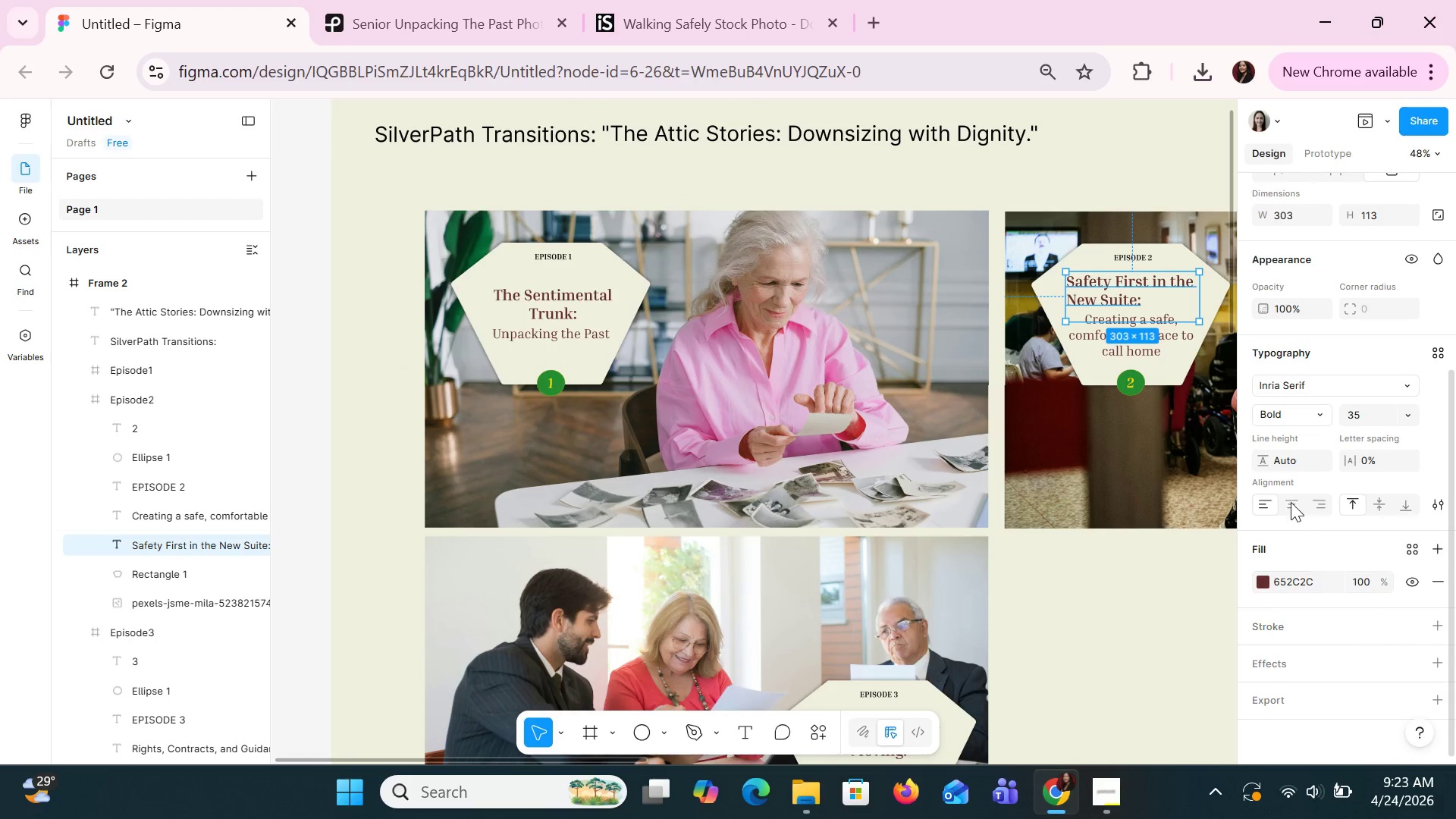 
left_click([1291, 502])
 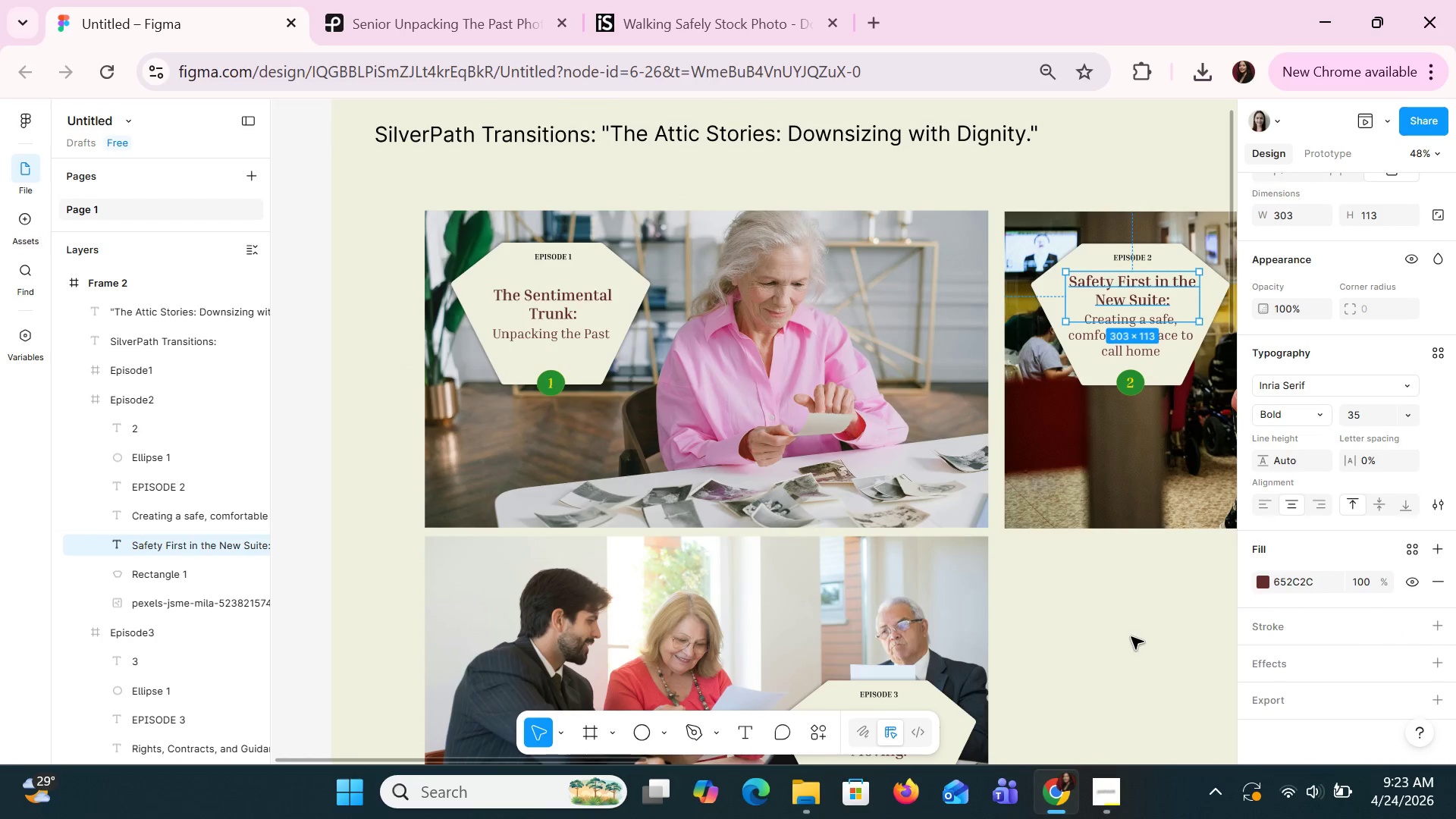 
left_click([1131, 636])
 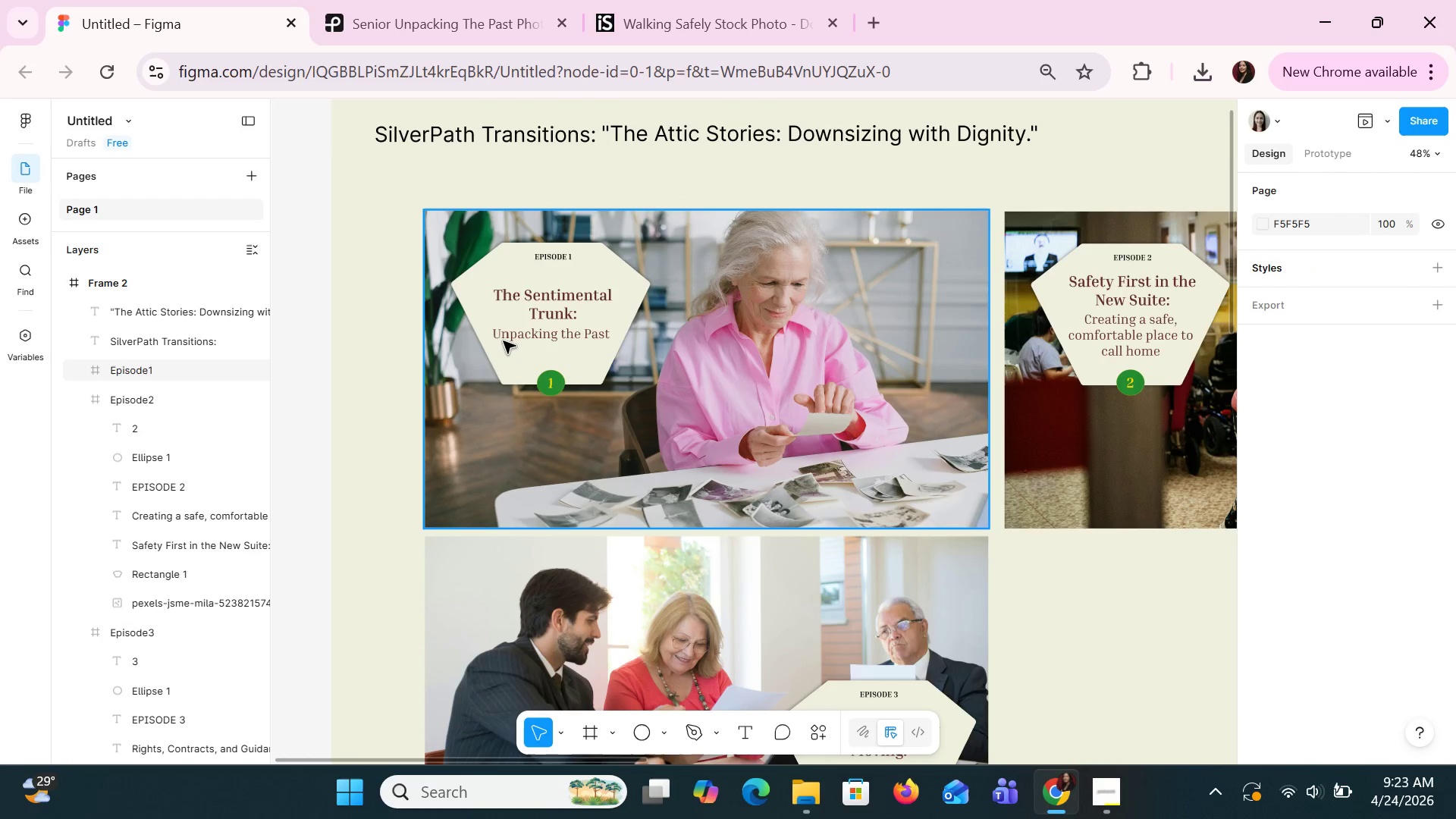 
left_click([513, 332])
 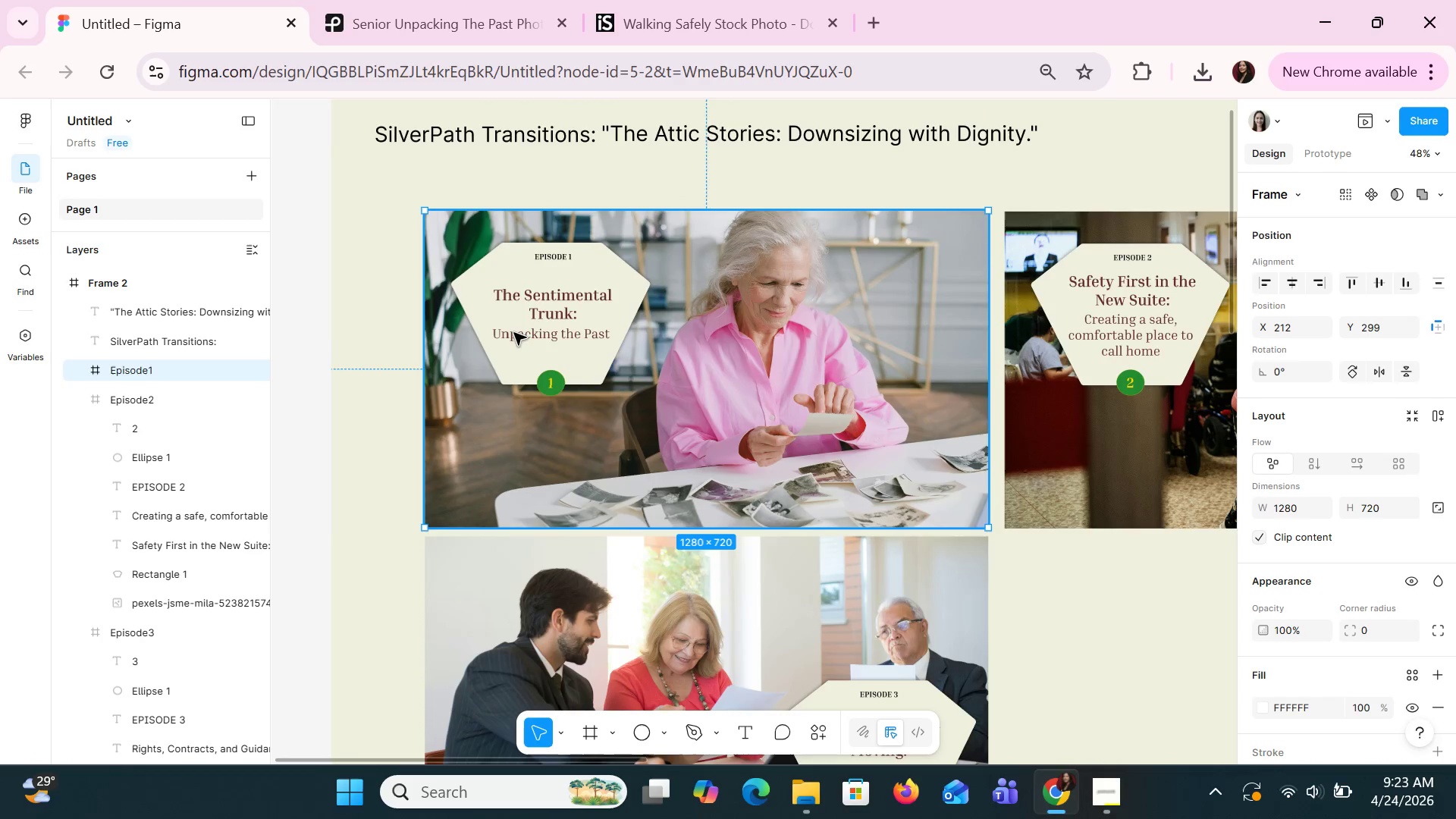 
double_click([513, 332])
 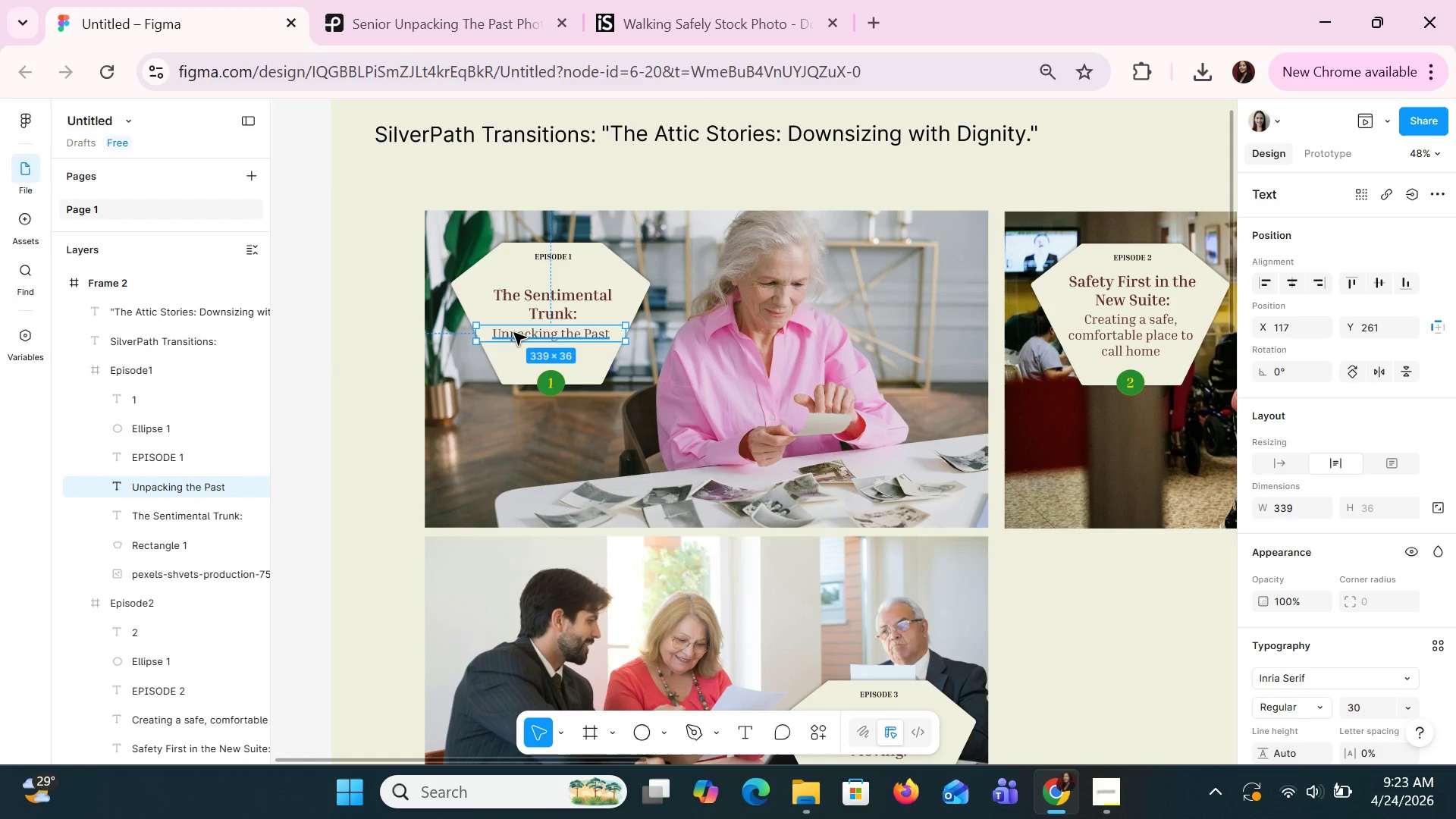 
key(ArrowDown)
 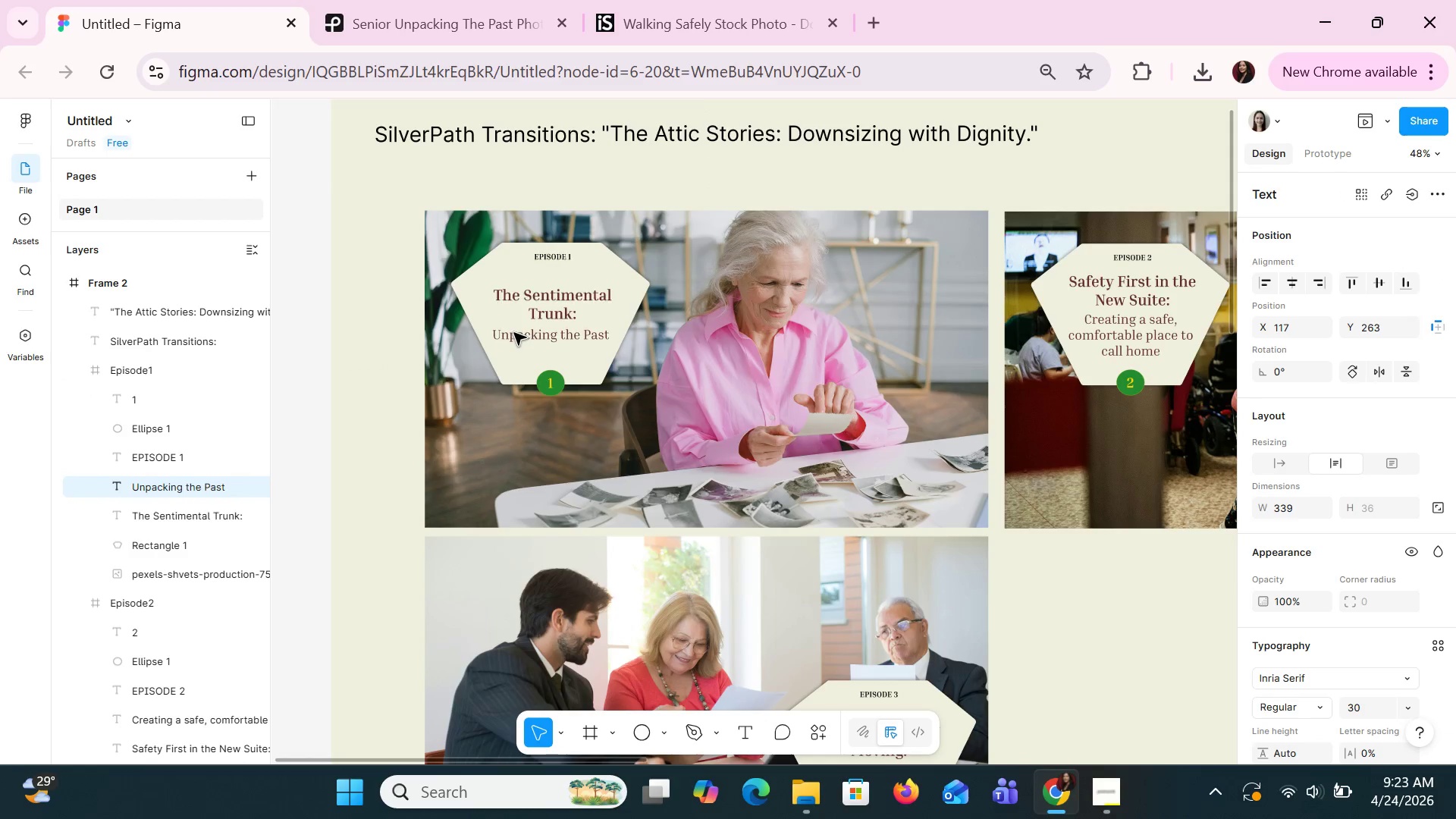 
key(ArrowDown)
 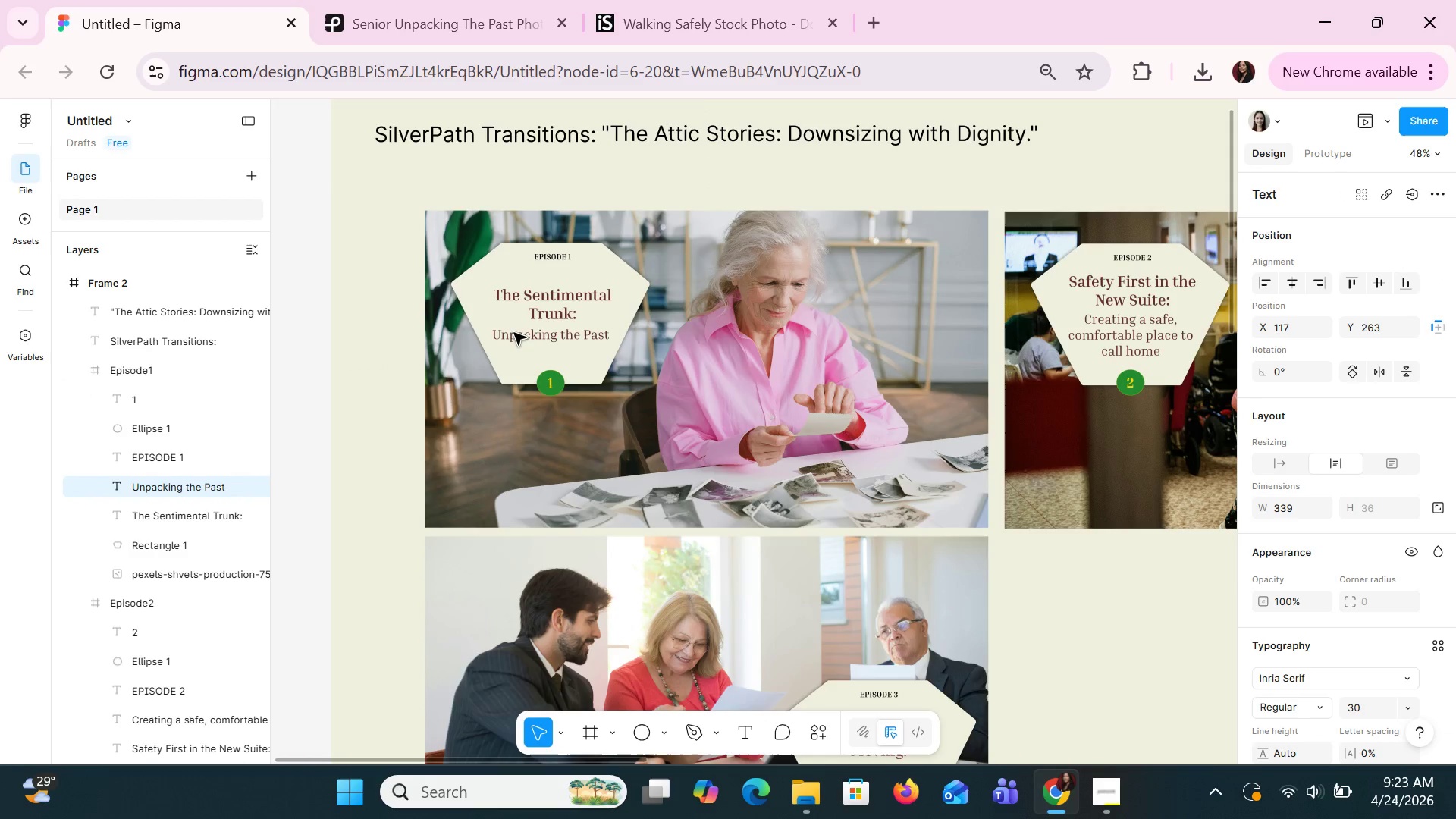 
key(ArrowDown)
 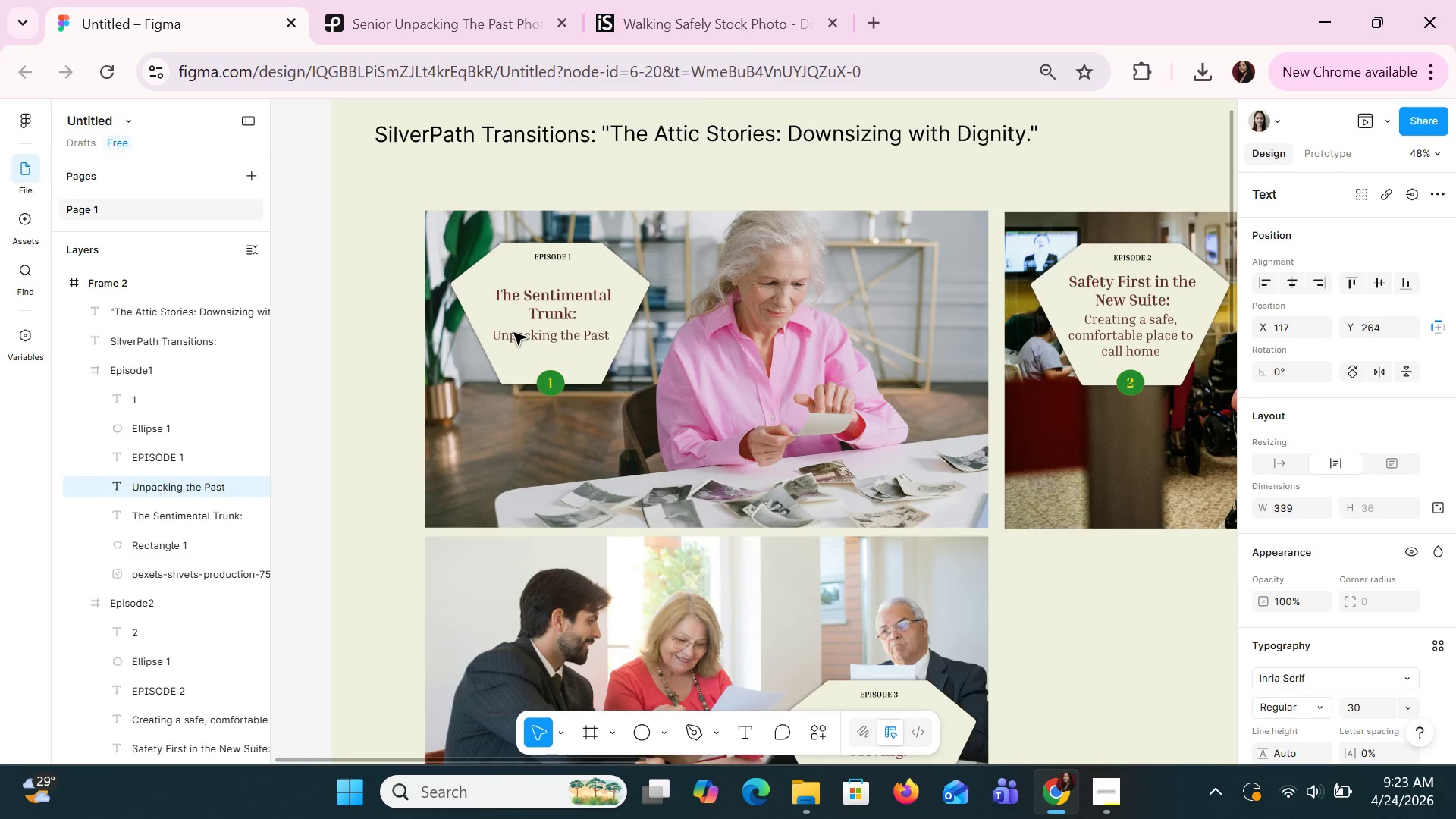 
key(ArrowDown)
 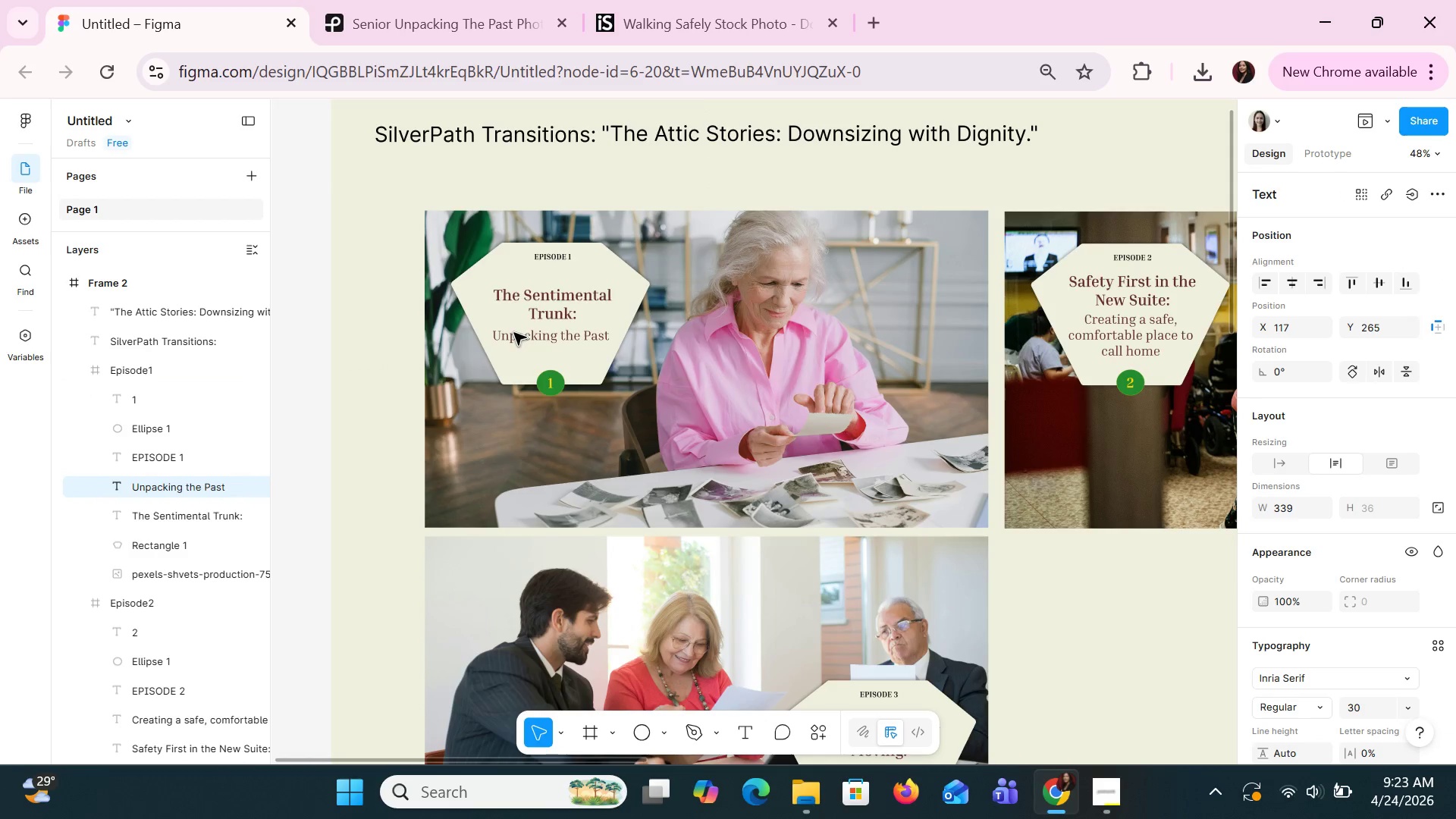 
key(ArrowDown)
 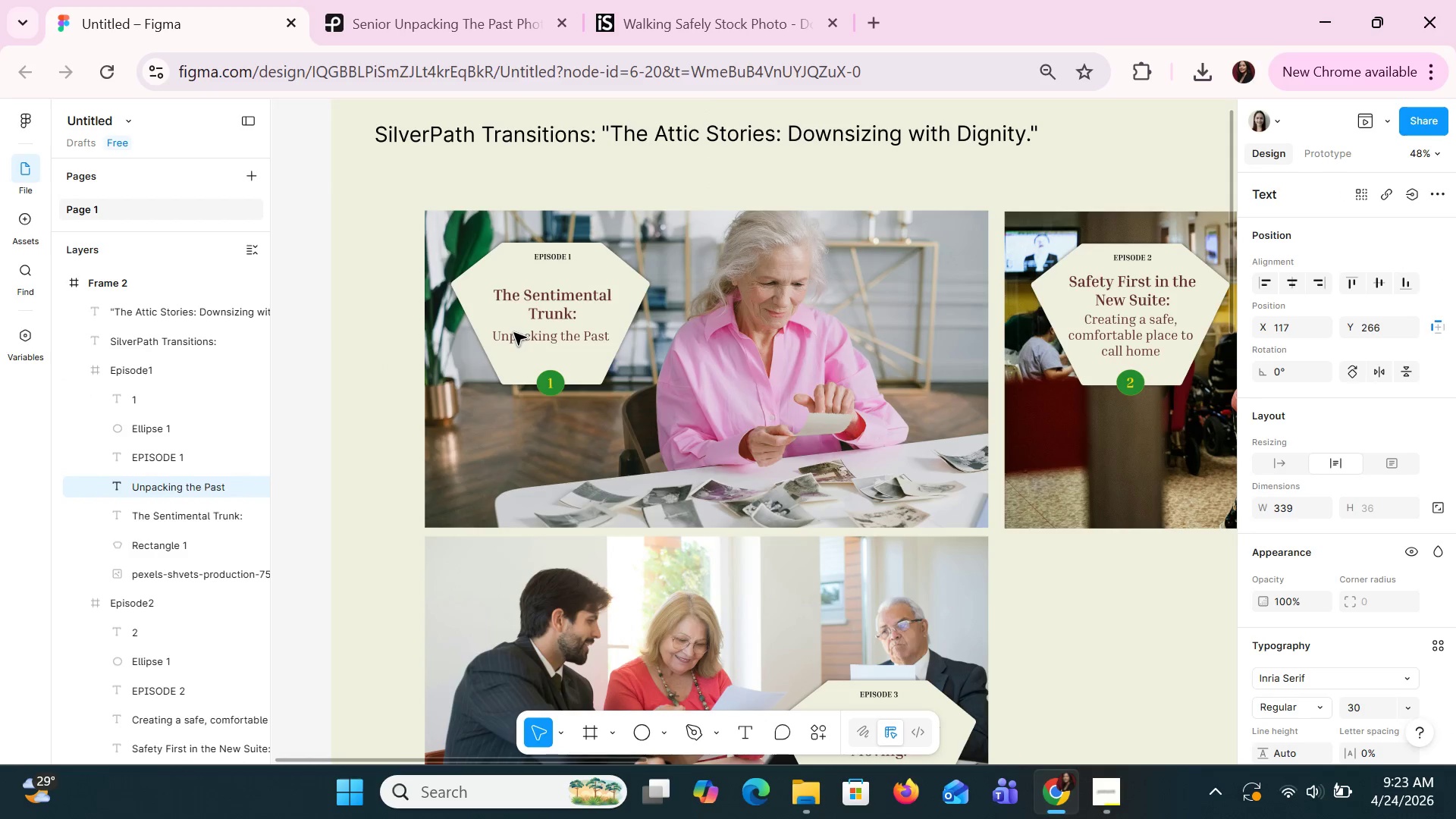 
key(ArrowDown)
 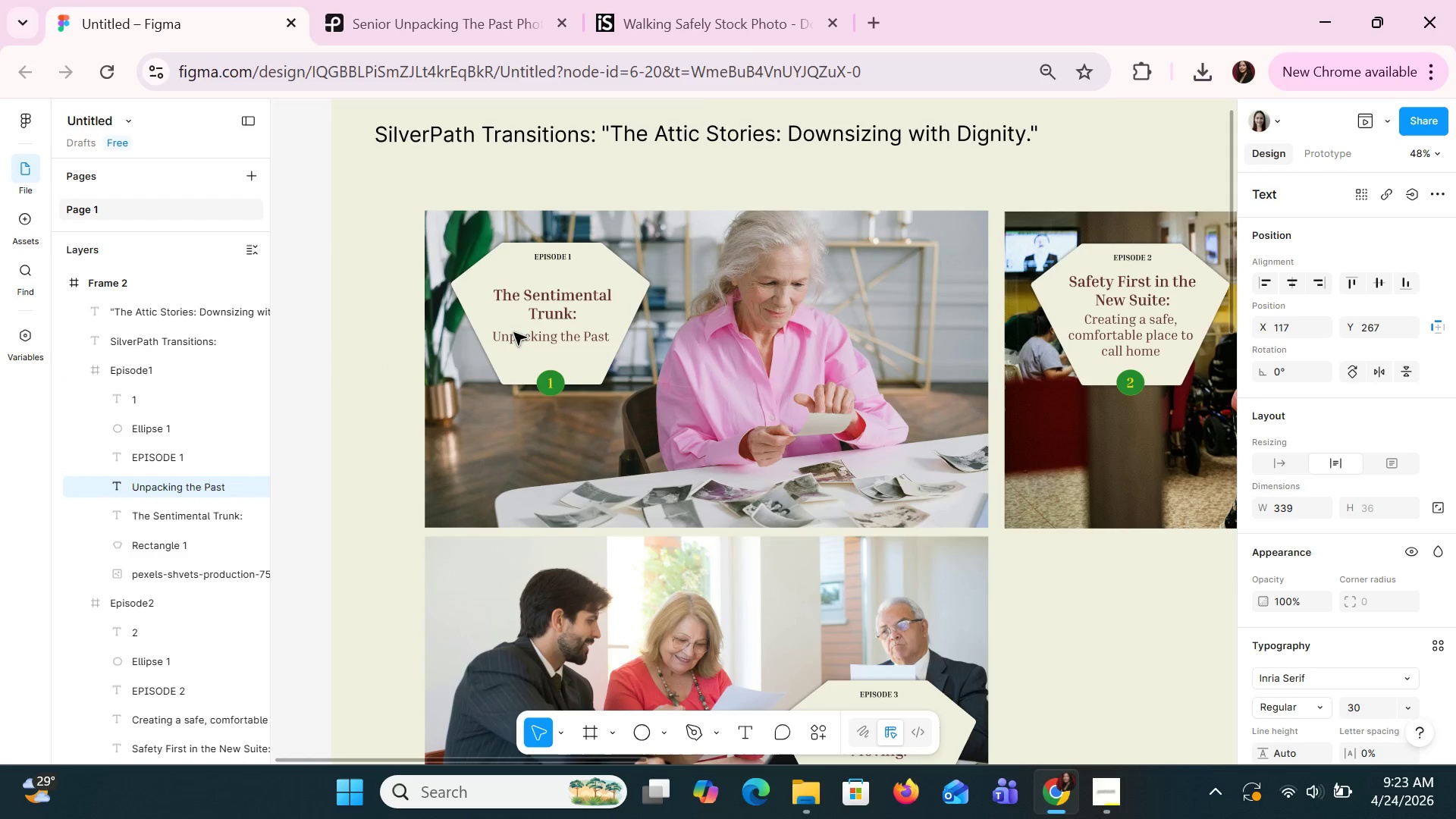 
hold_key(key=ArrowDown, duration=0.75)
 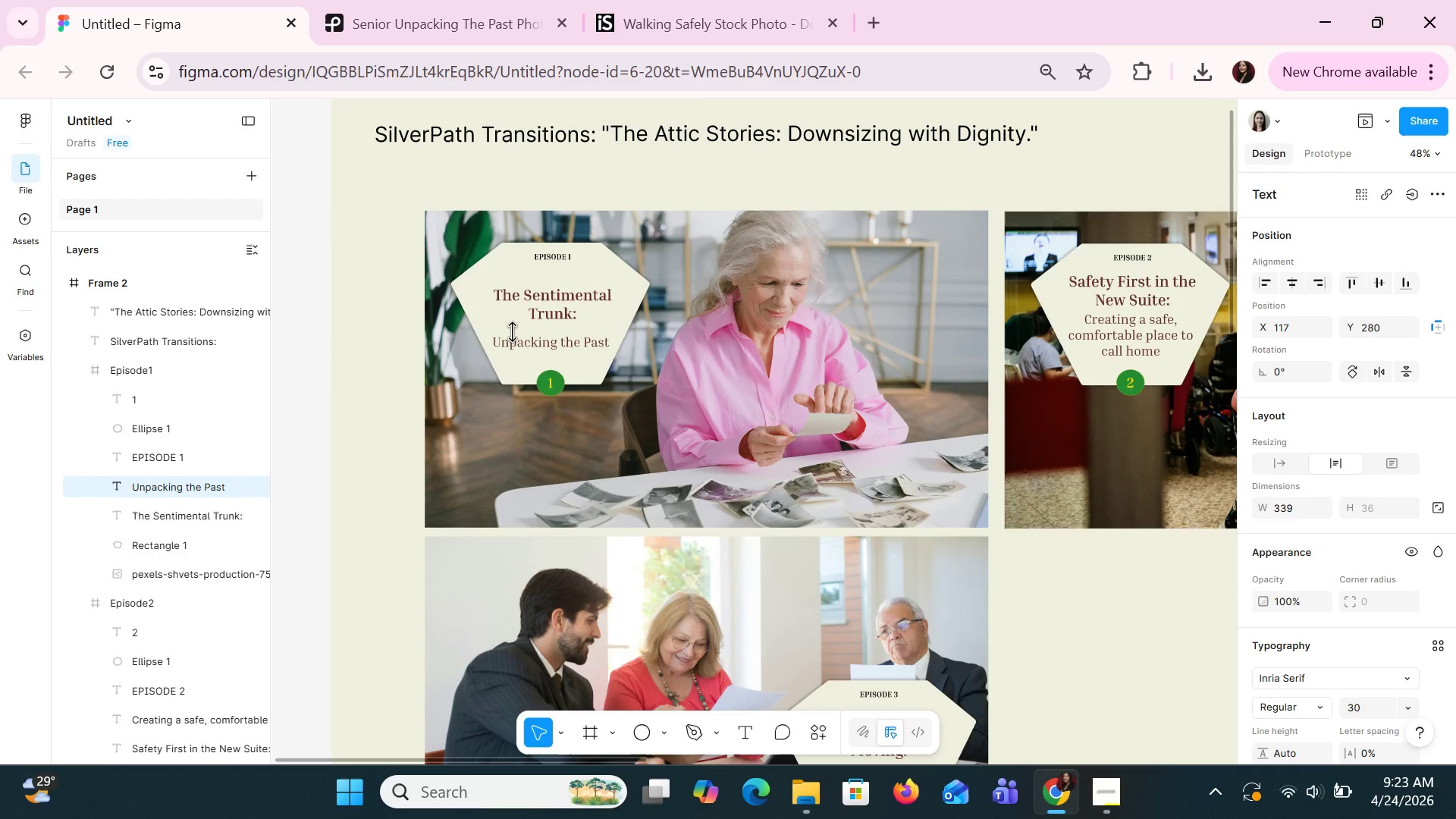 
key(ArrowDown)
 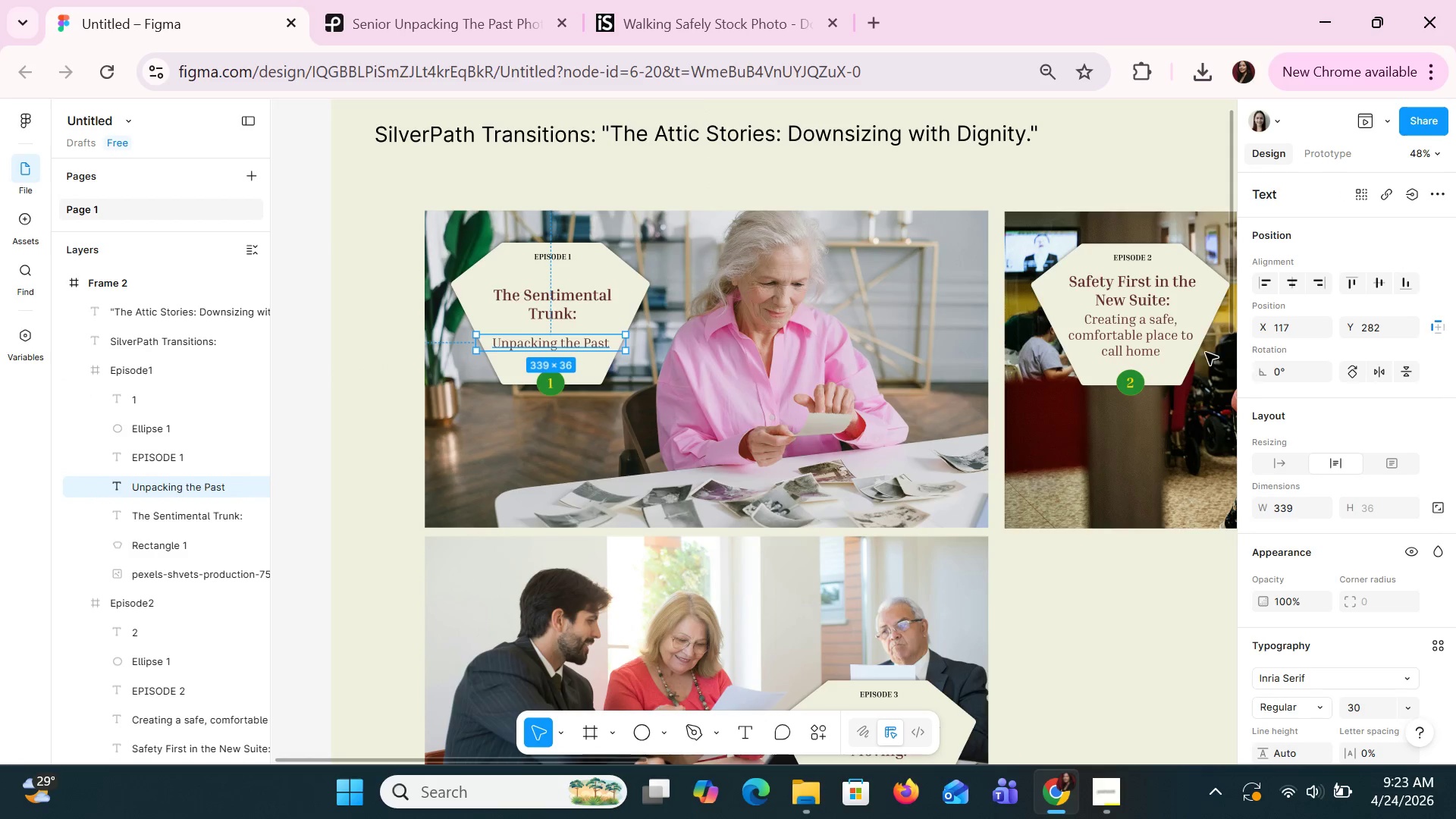 
double_click([1173, 341])
 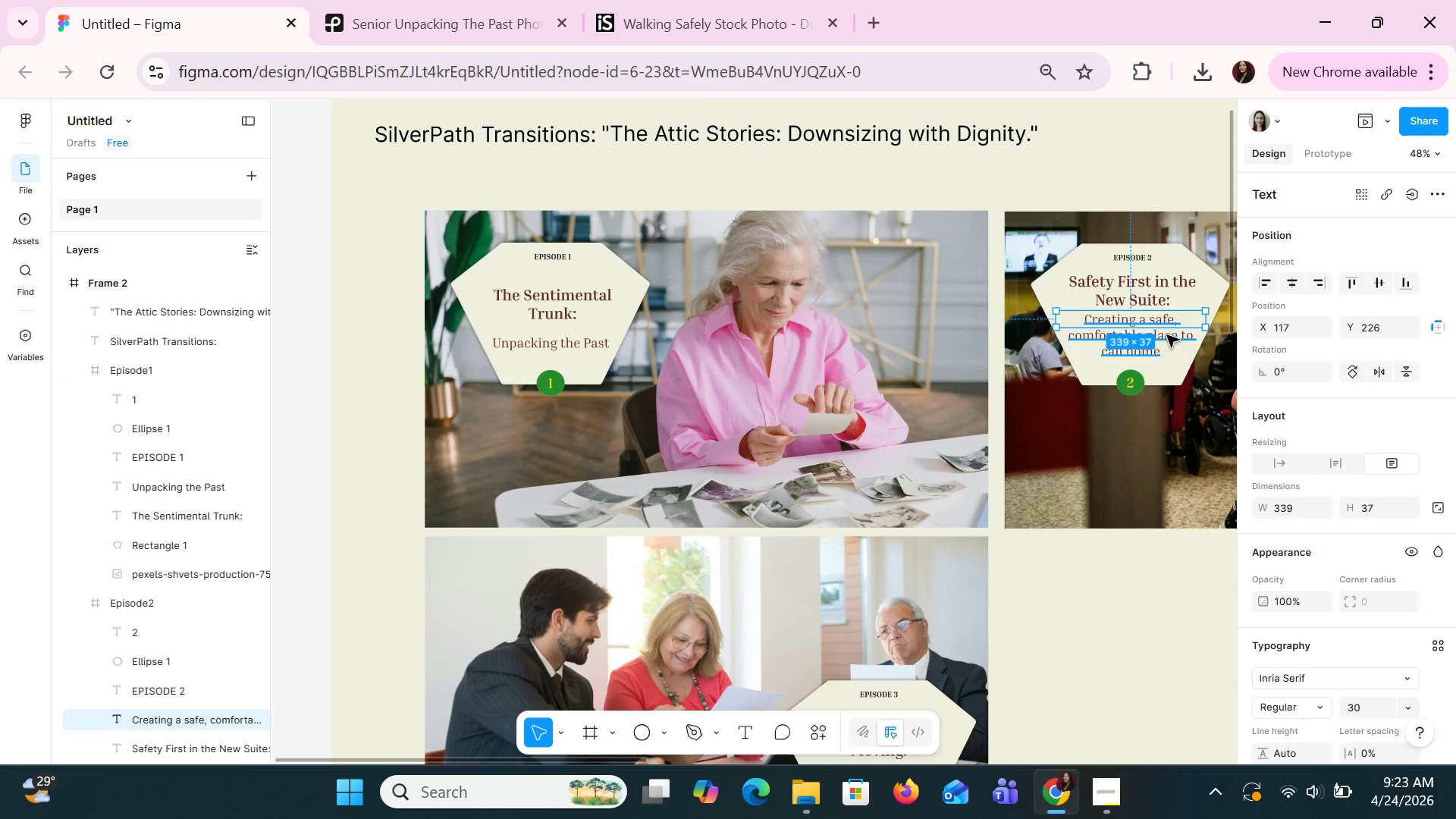 
triple_click([1166, 334])
 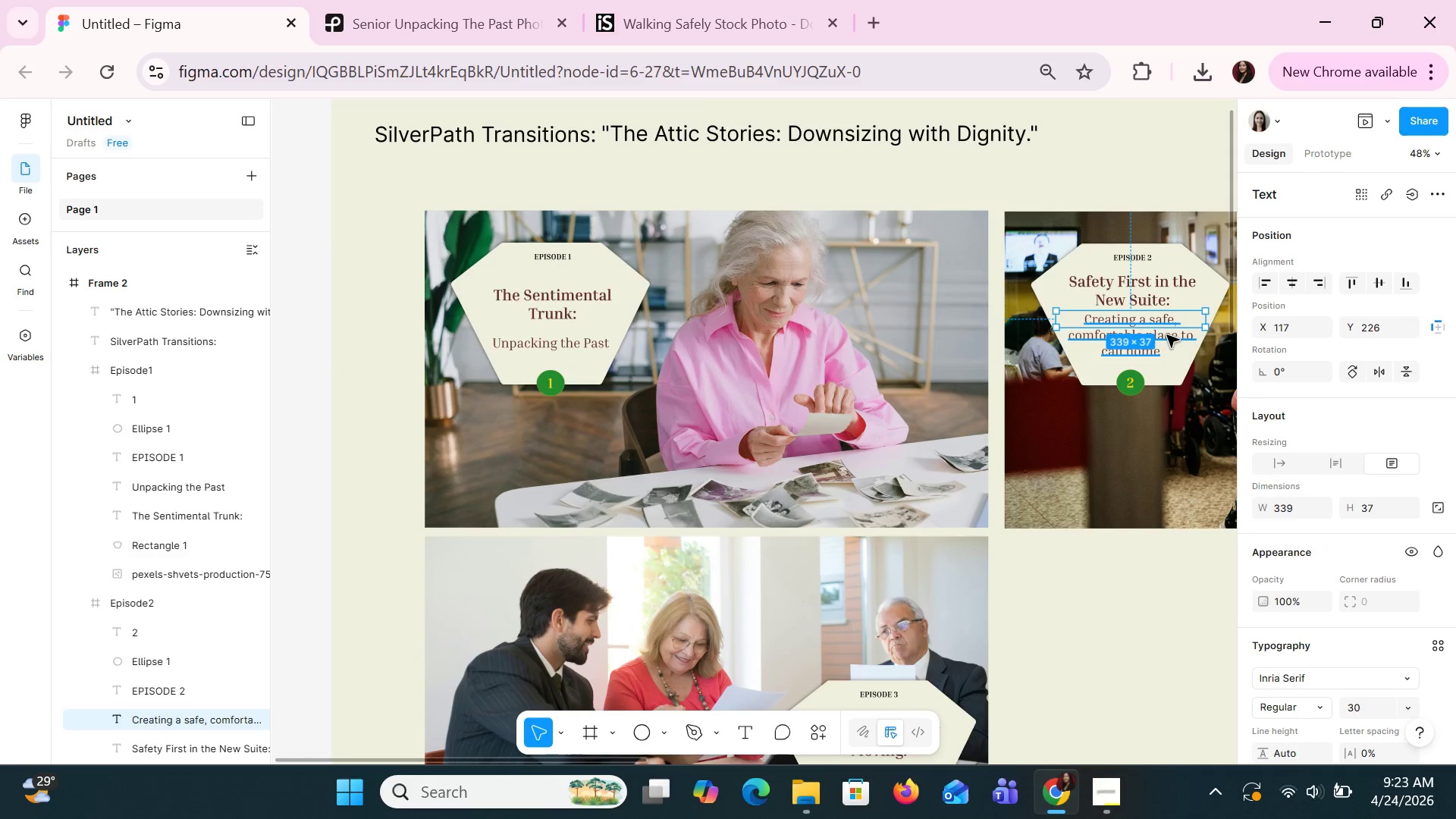 
triple_click([1166, 334])
 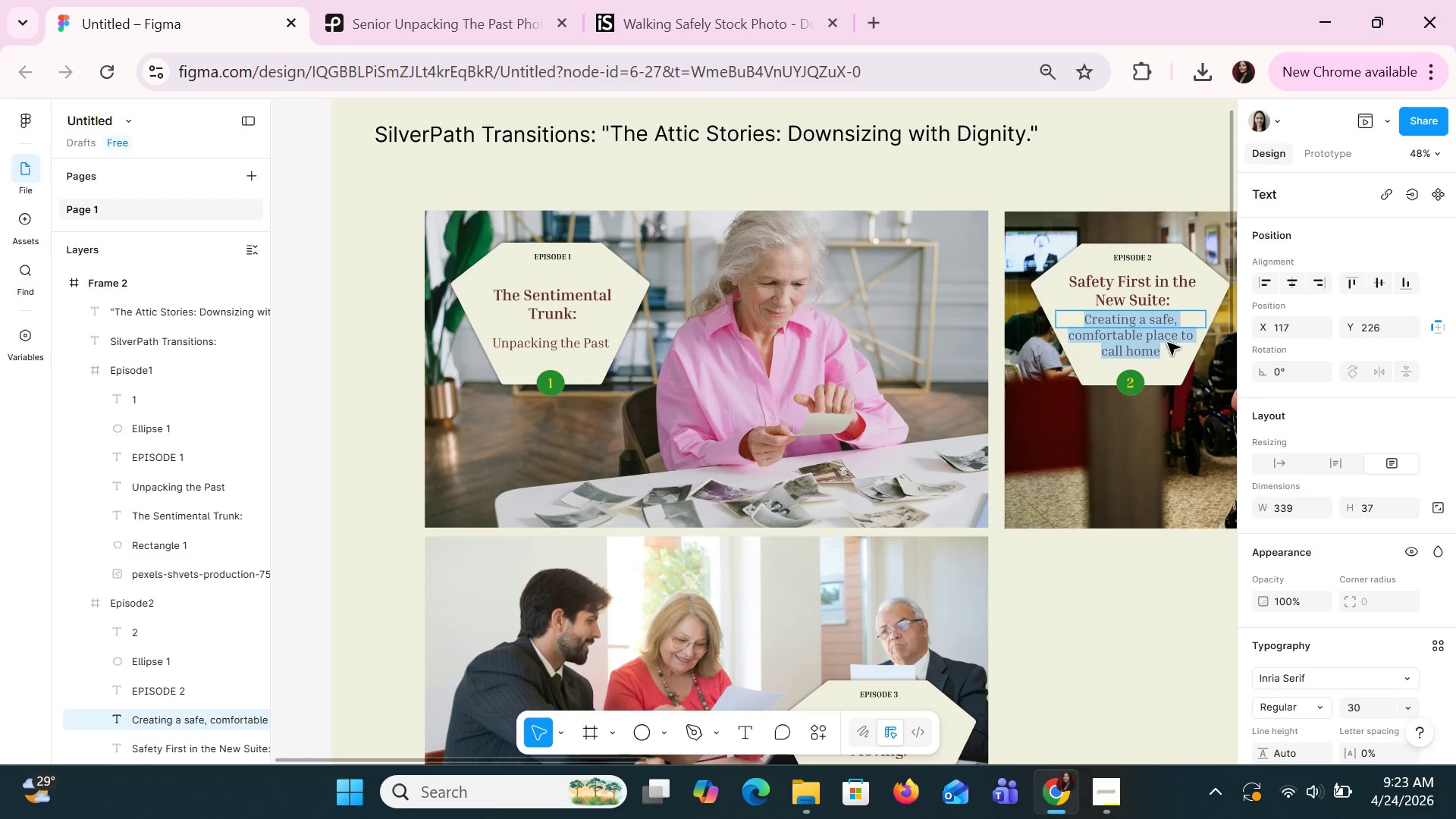 
left_click([1172, 369])
 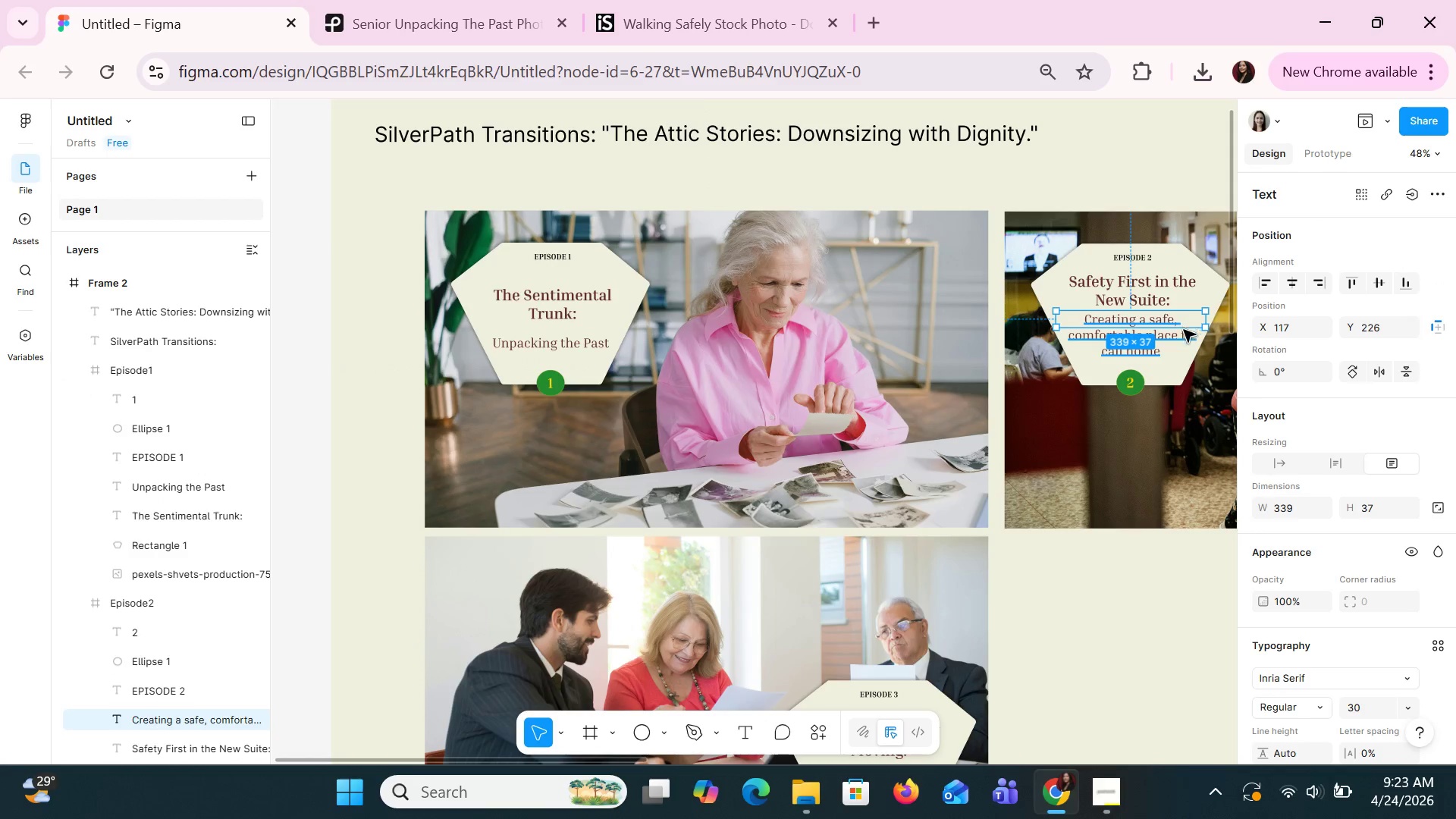 
left_click_drag(start_coordinate=[1183, 331], to_coordinate=[1184, 354])
 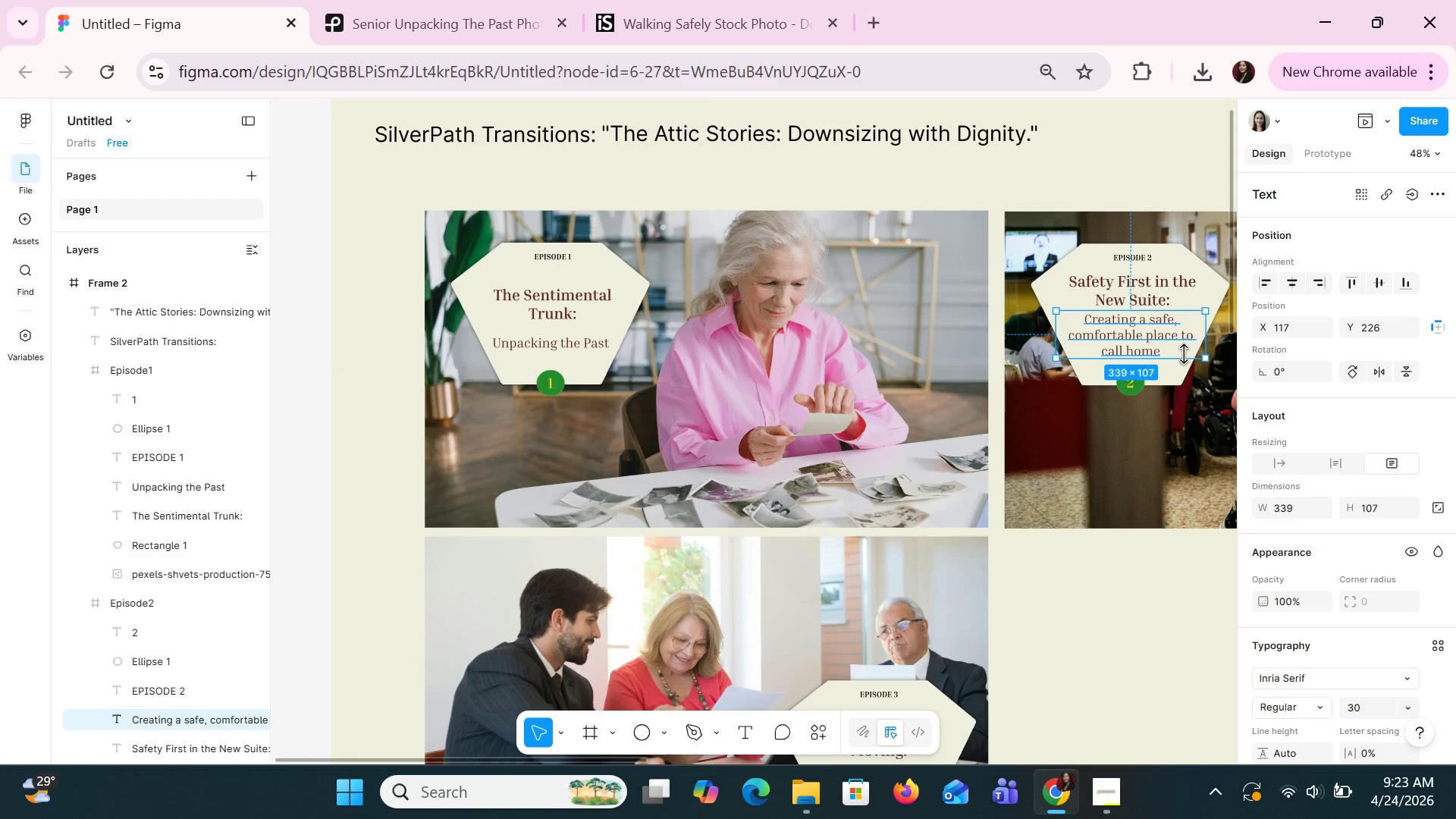 
key(ArrowDown)
 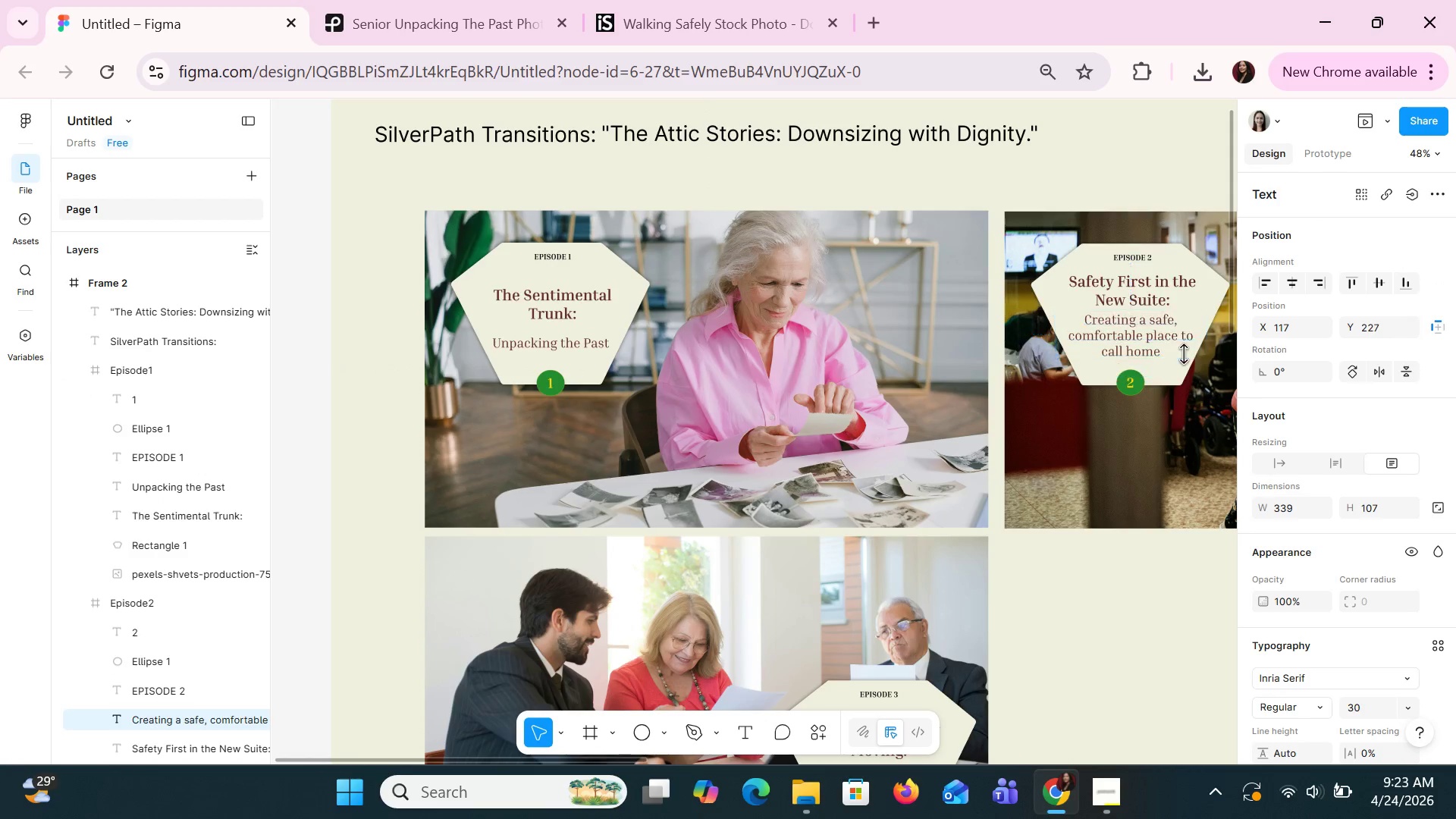 
key(ArrowDown)
 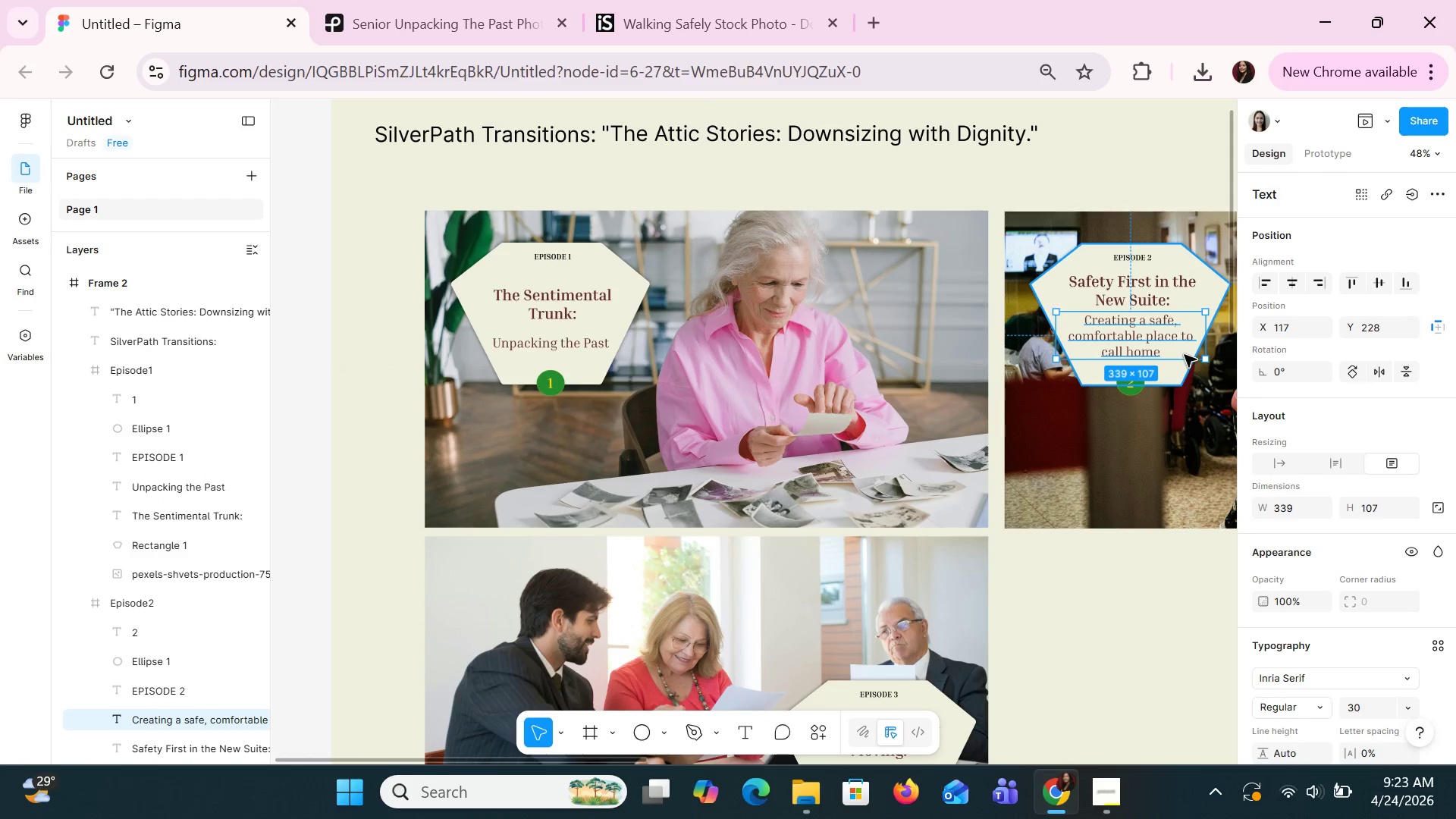 
key(ArrowDown)
 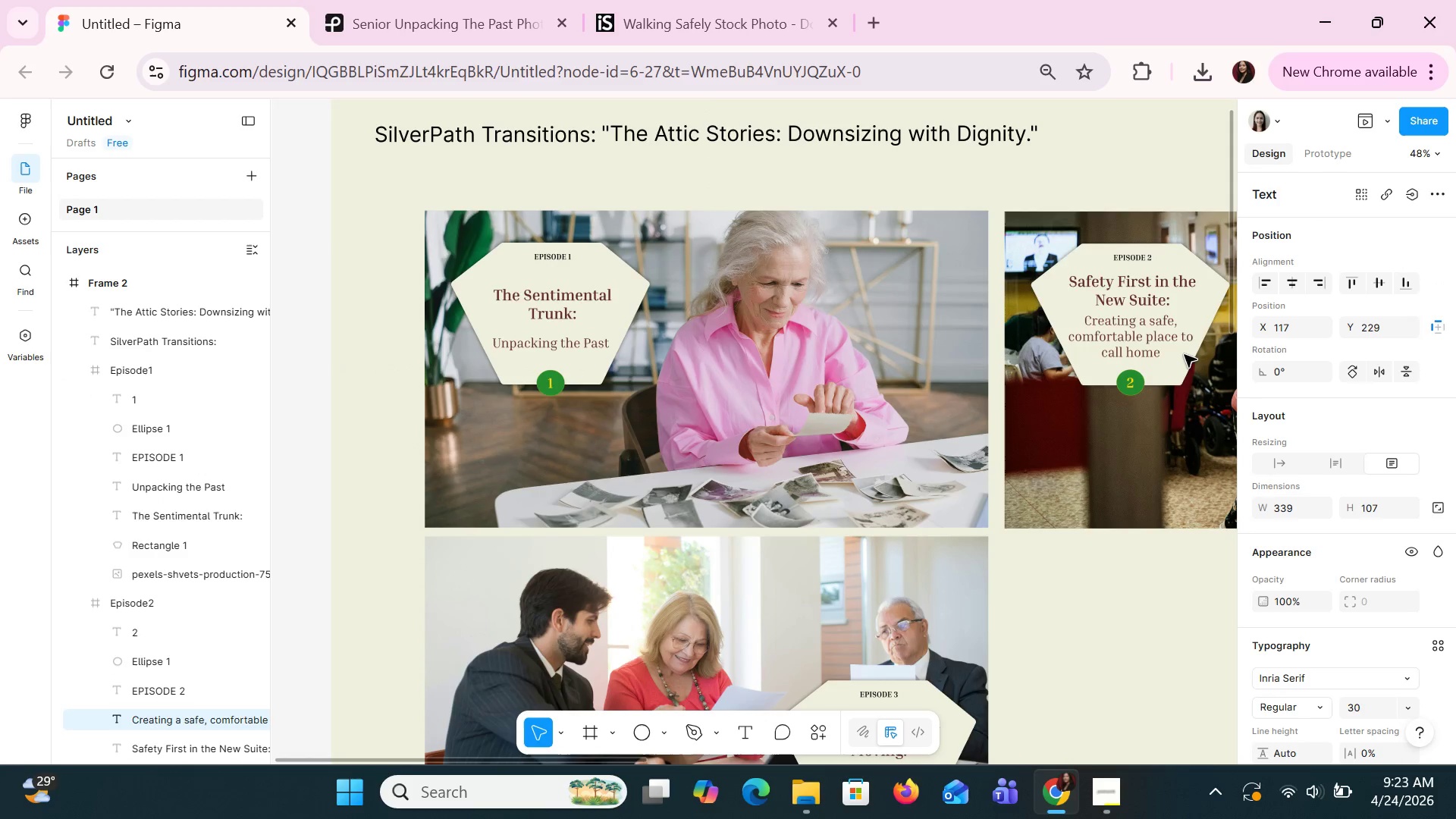 
key(ArrowDown)
 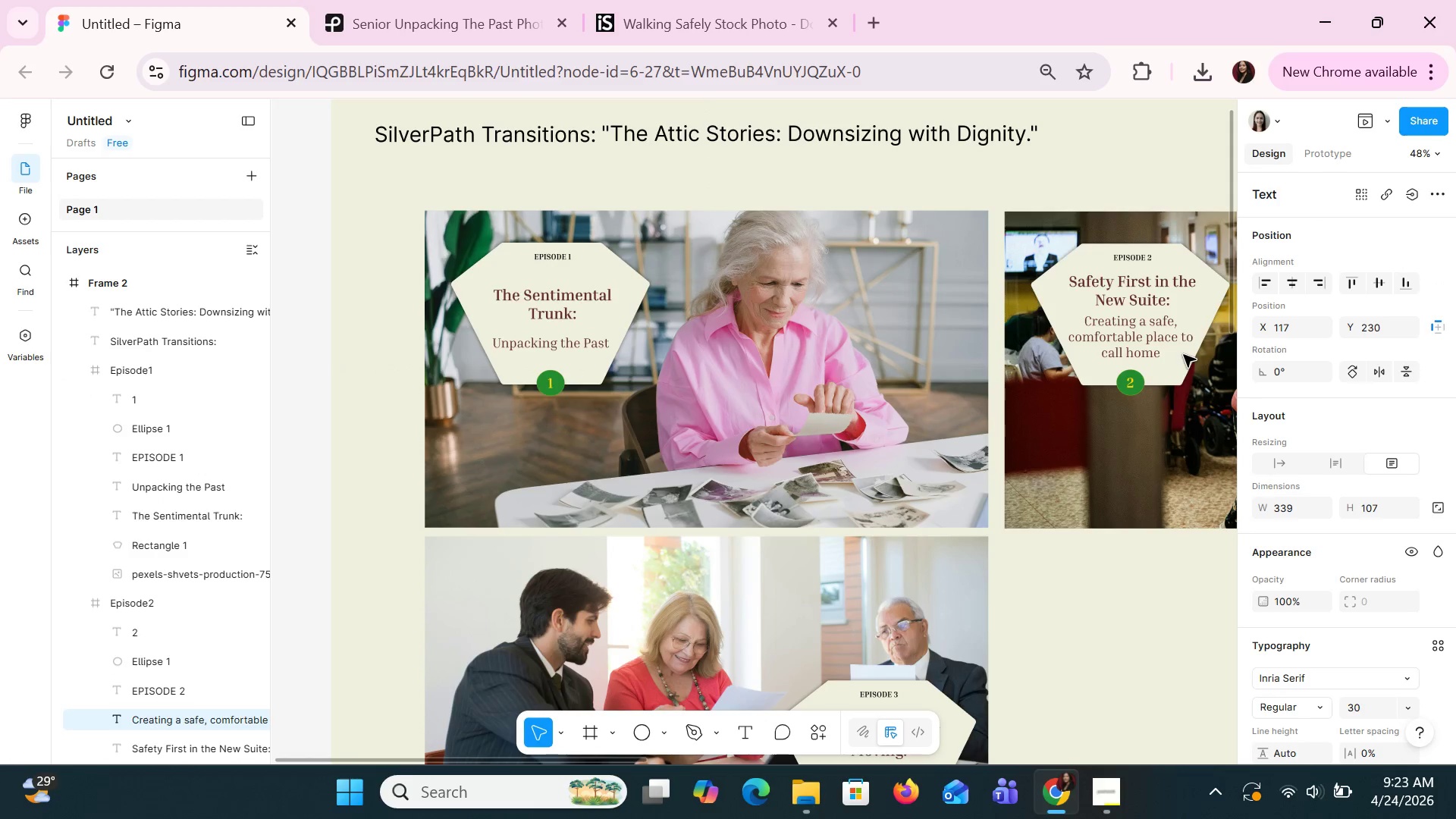 
key(ArrowDown)
 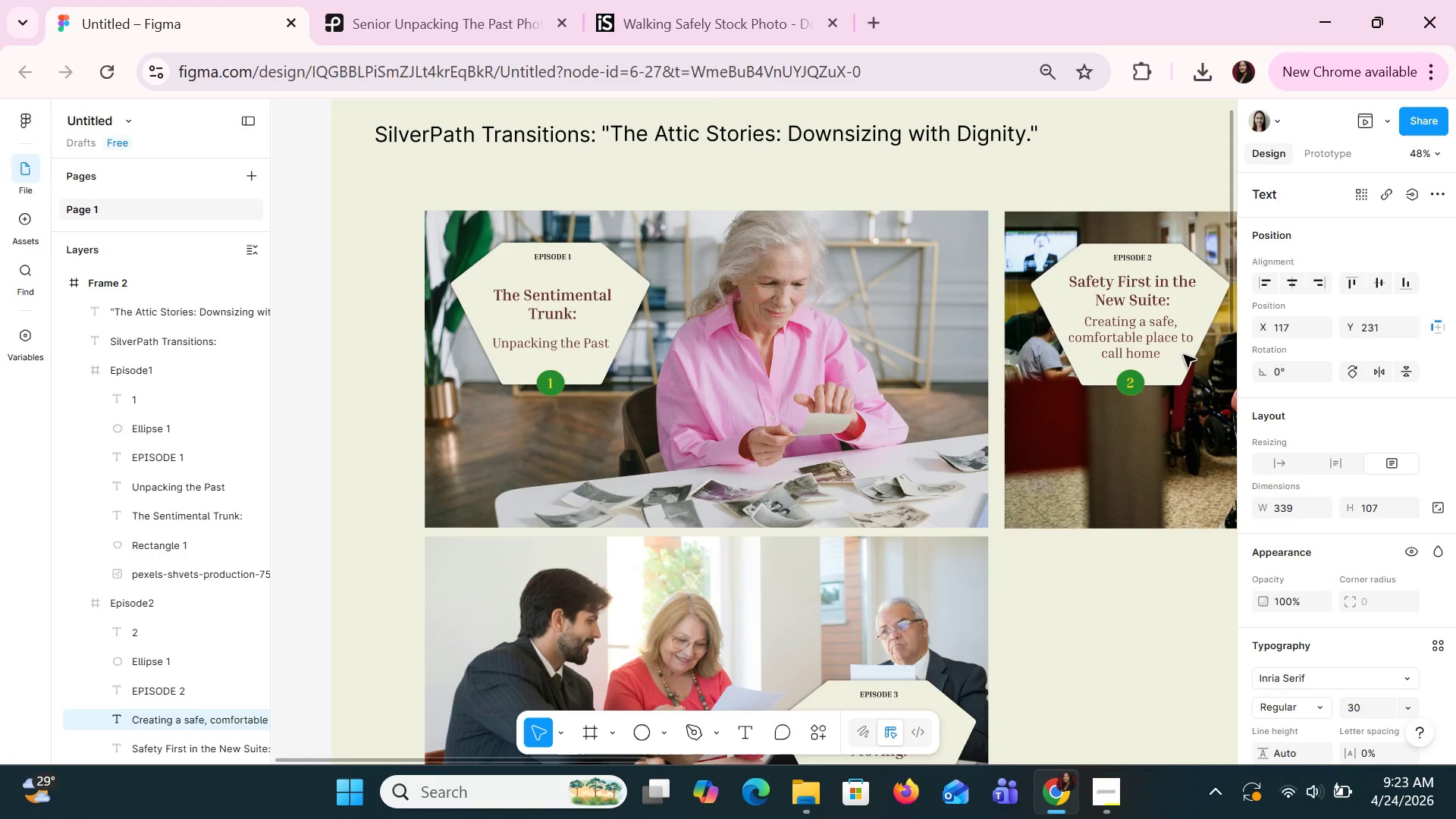 
key(ArrowDown)
 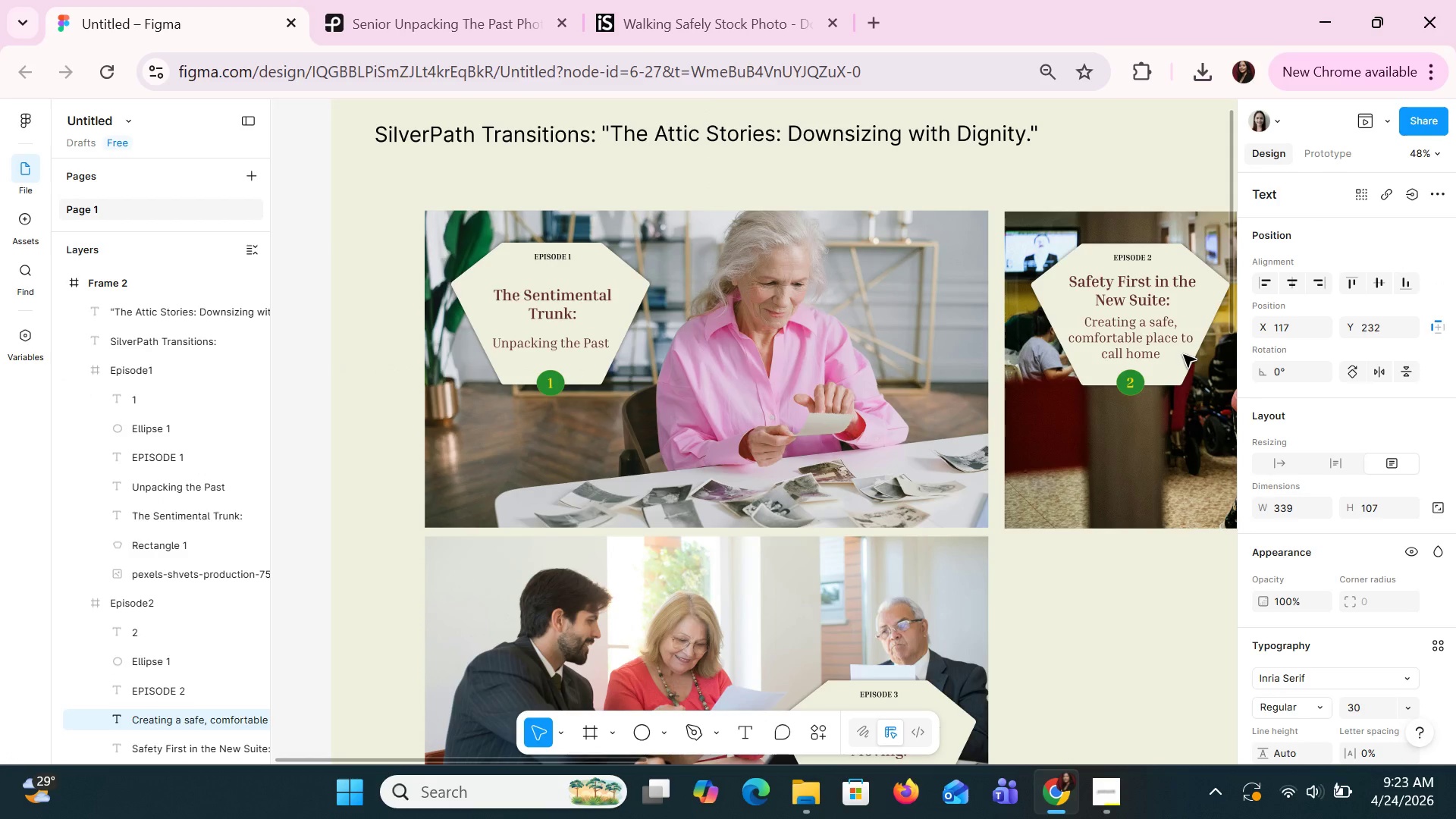 
key(ArrowDown)
 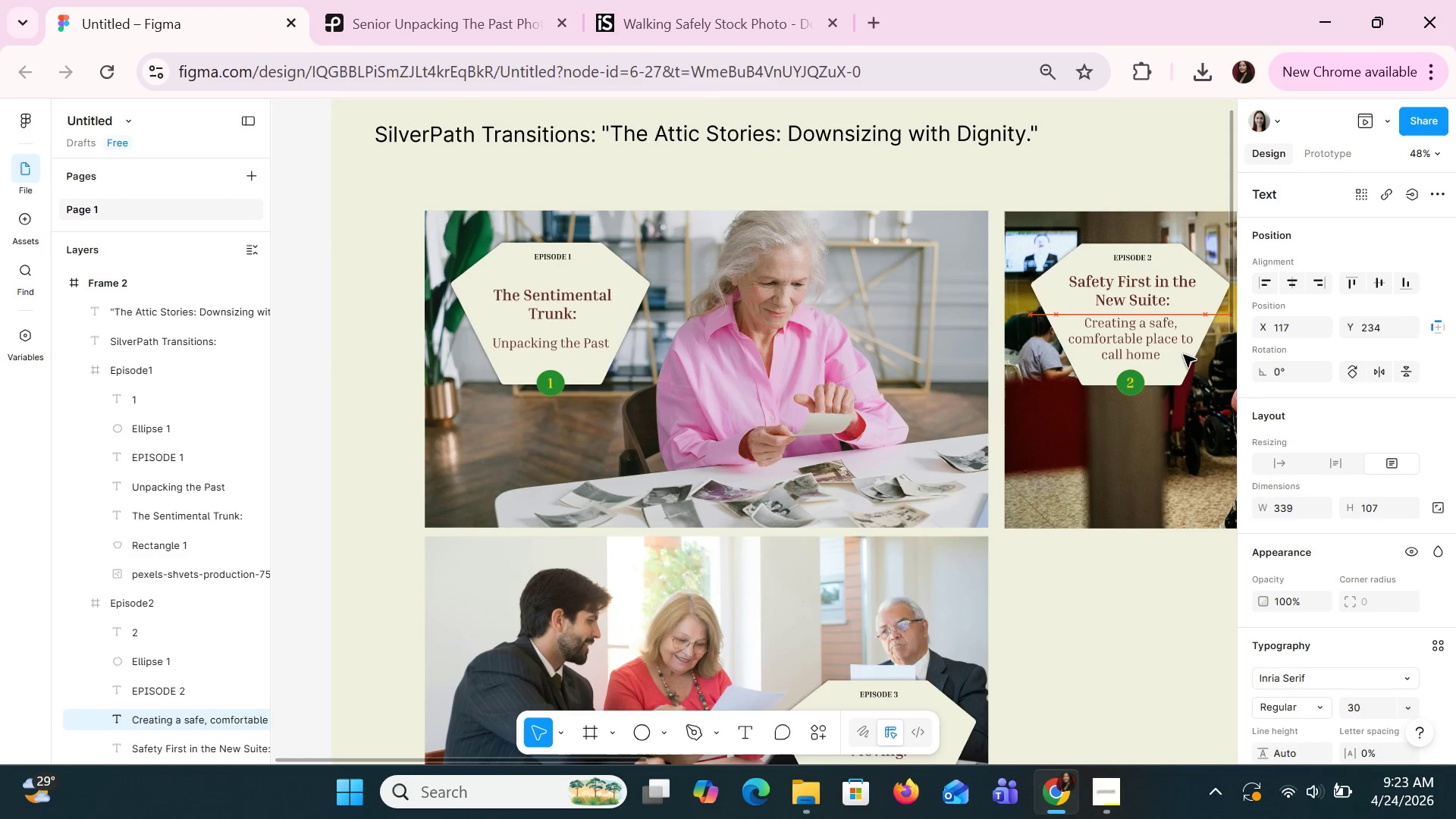 
key(ArrowDown)
 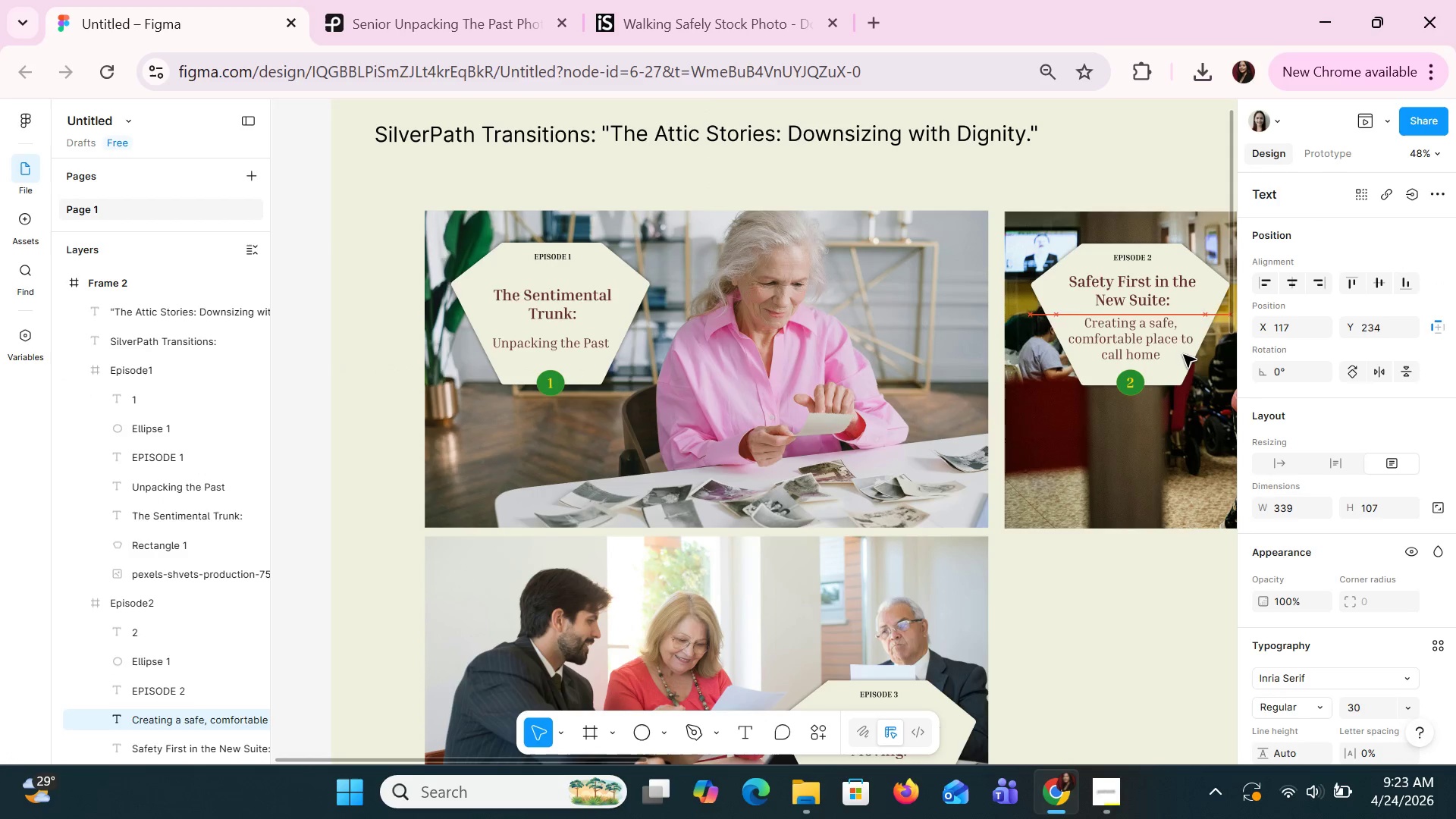 
key(ArrowDown)
 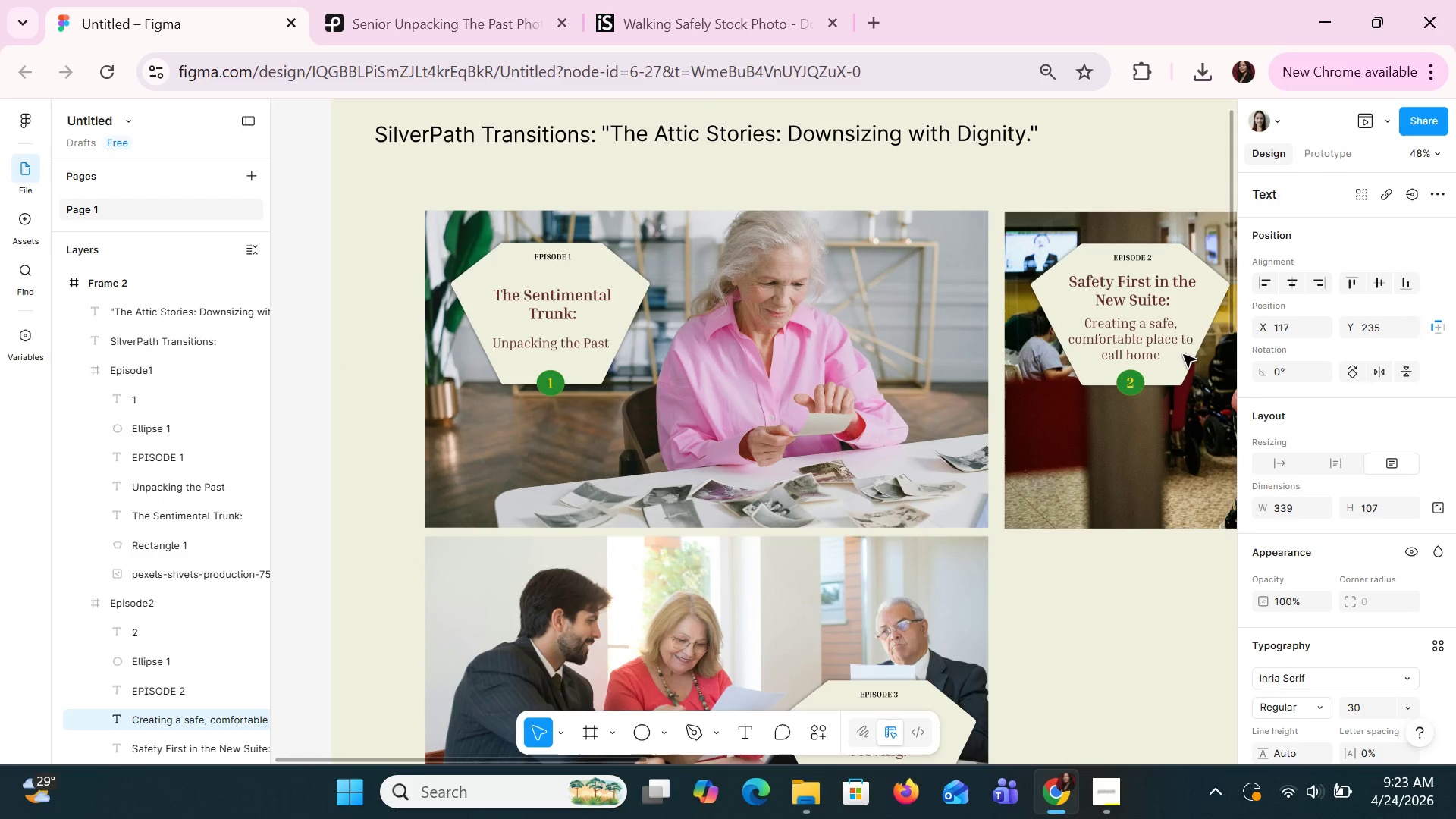 
key(ArrowDown)
 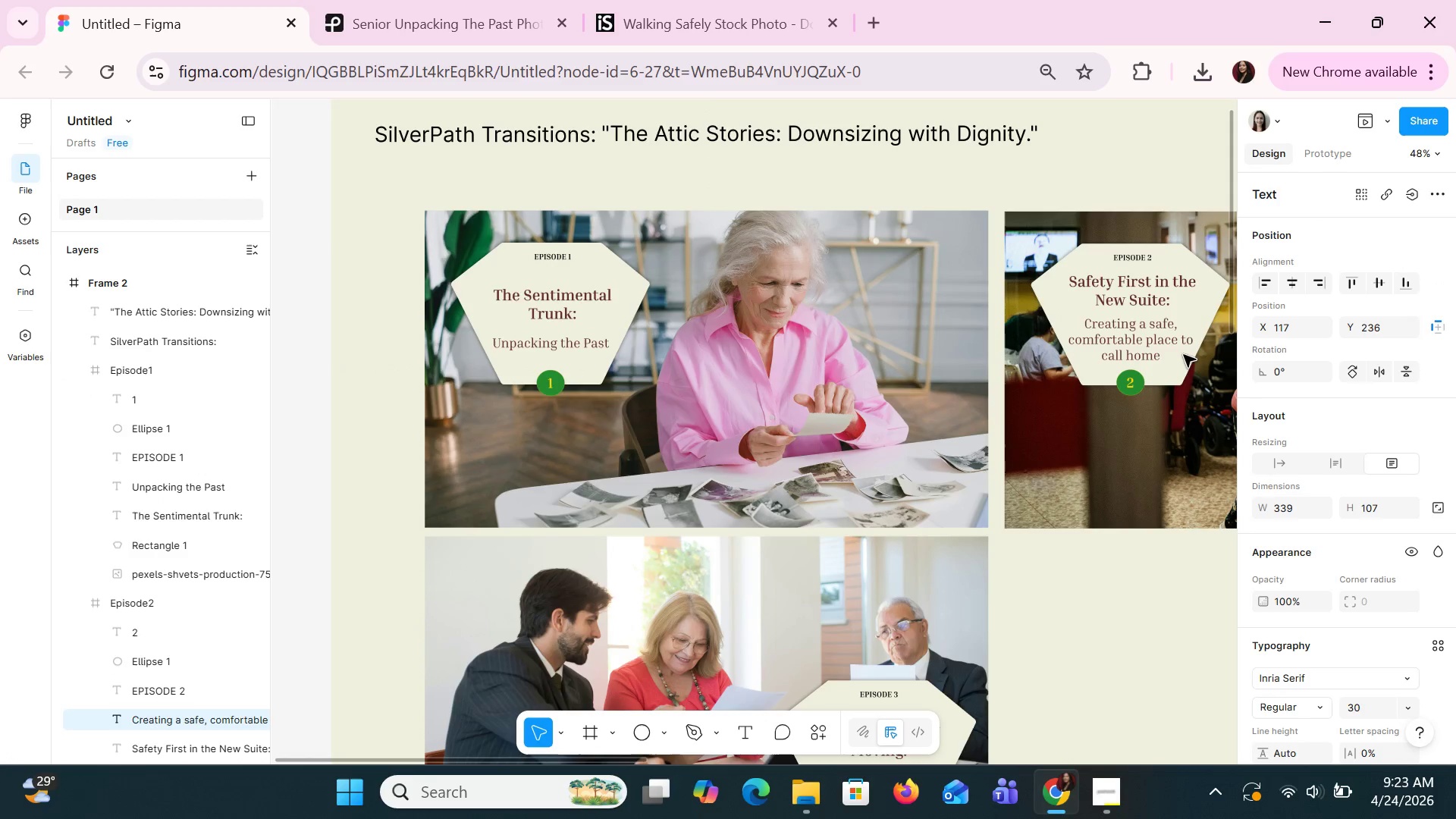 
key(ArrowDown)
 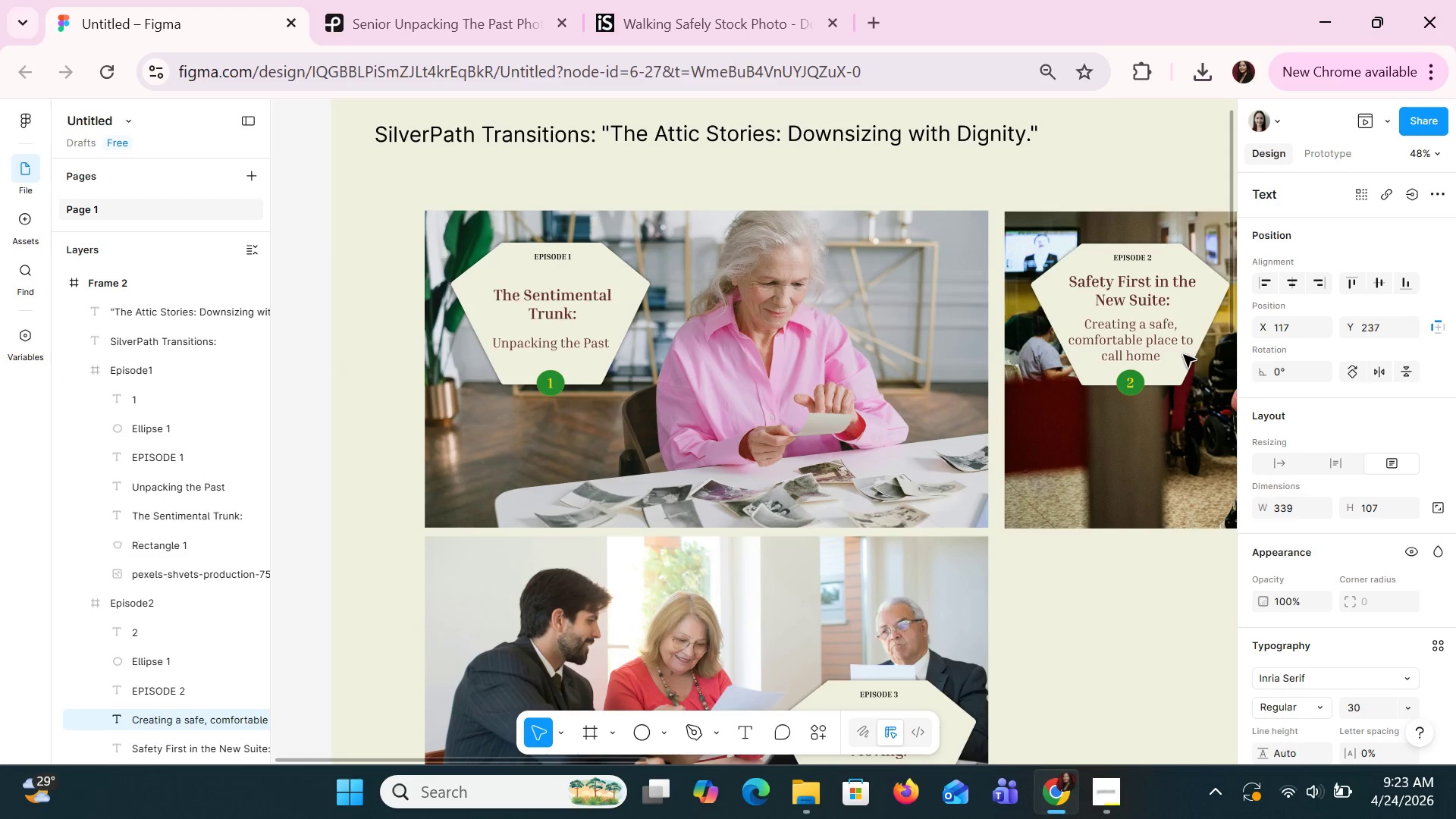 
key(ArrowDown)
 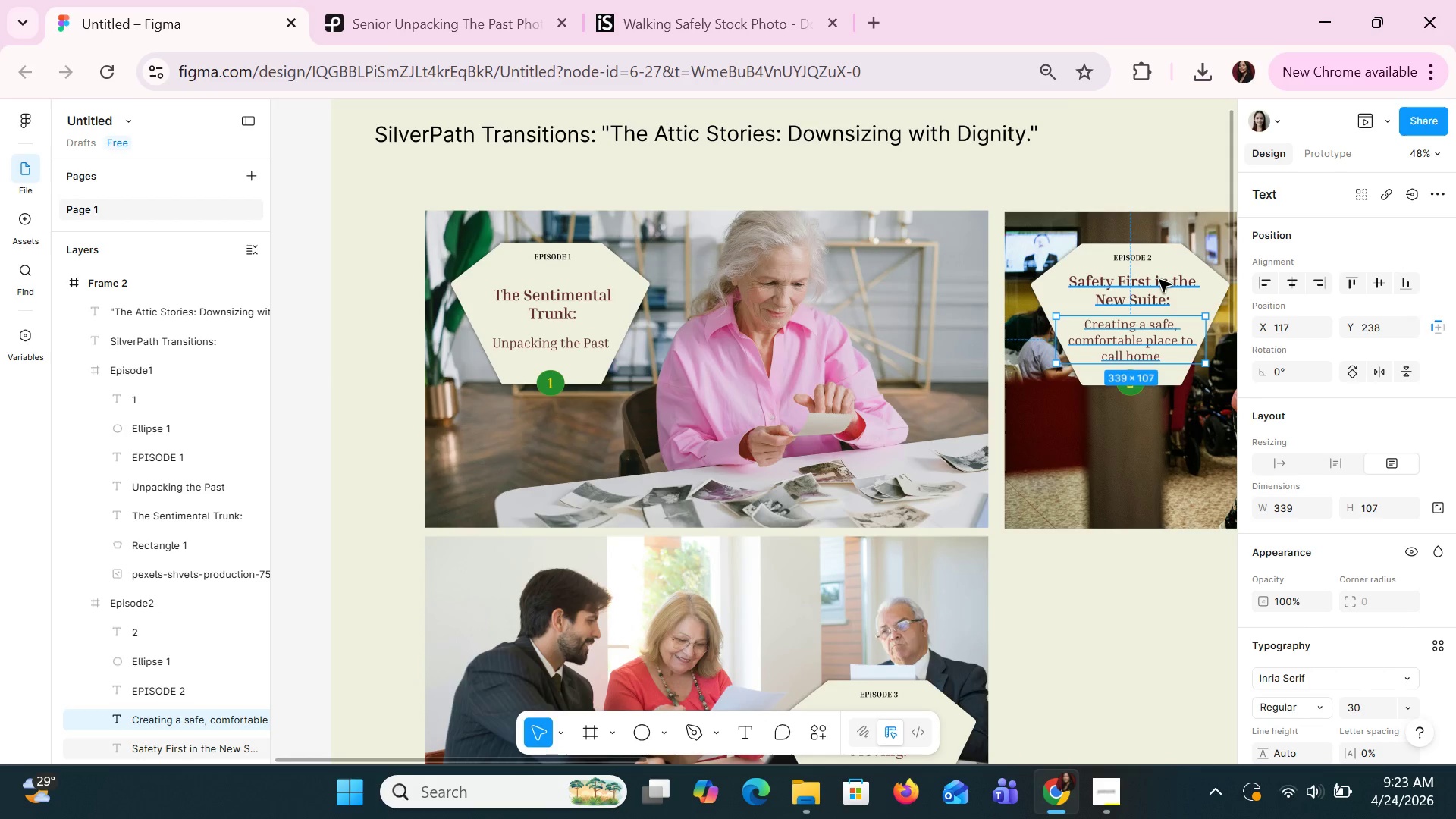 
double_click([1159, 279])
 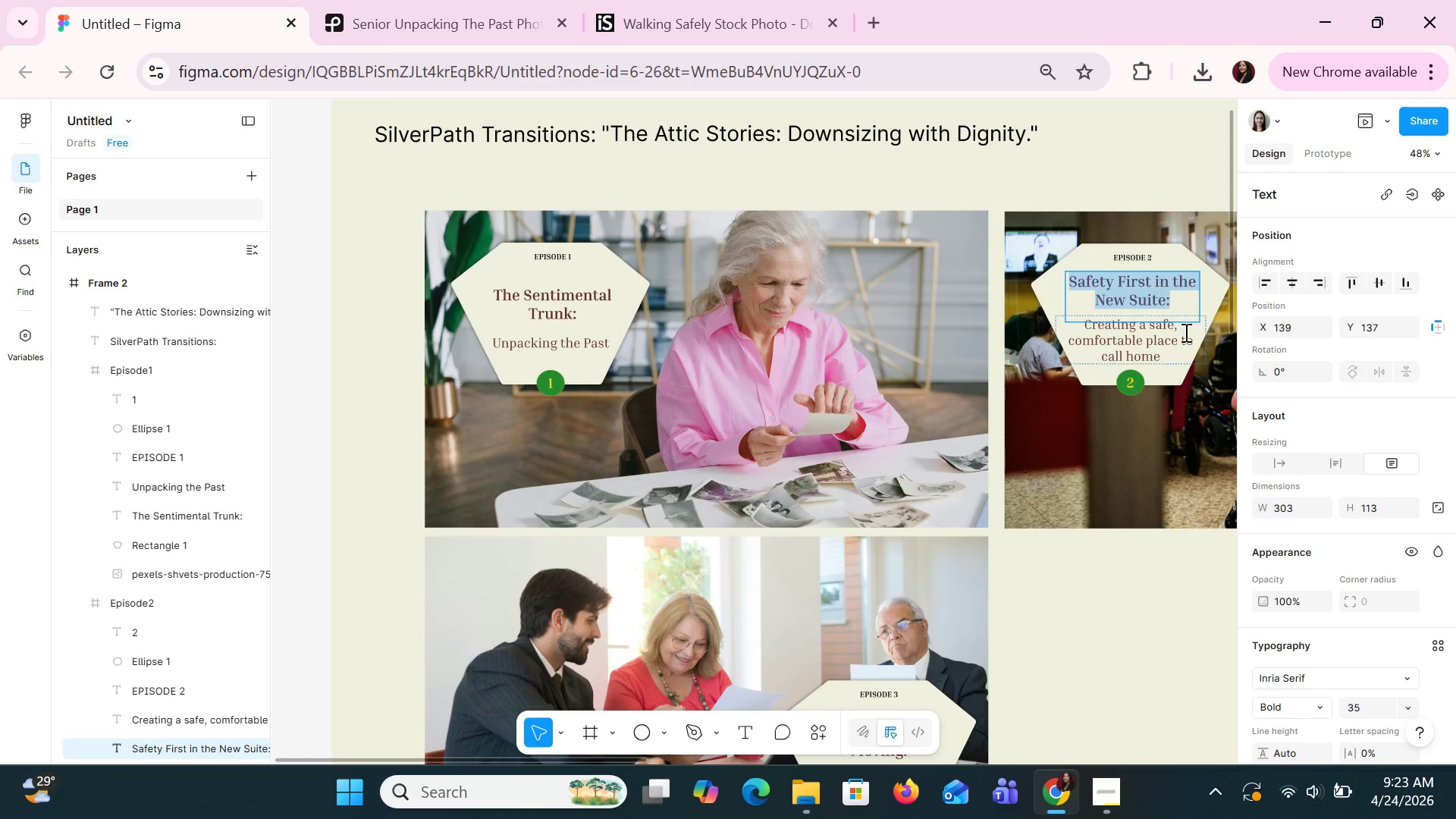 
left_click([1210, 300])
 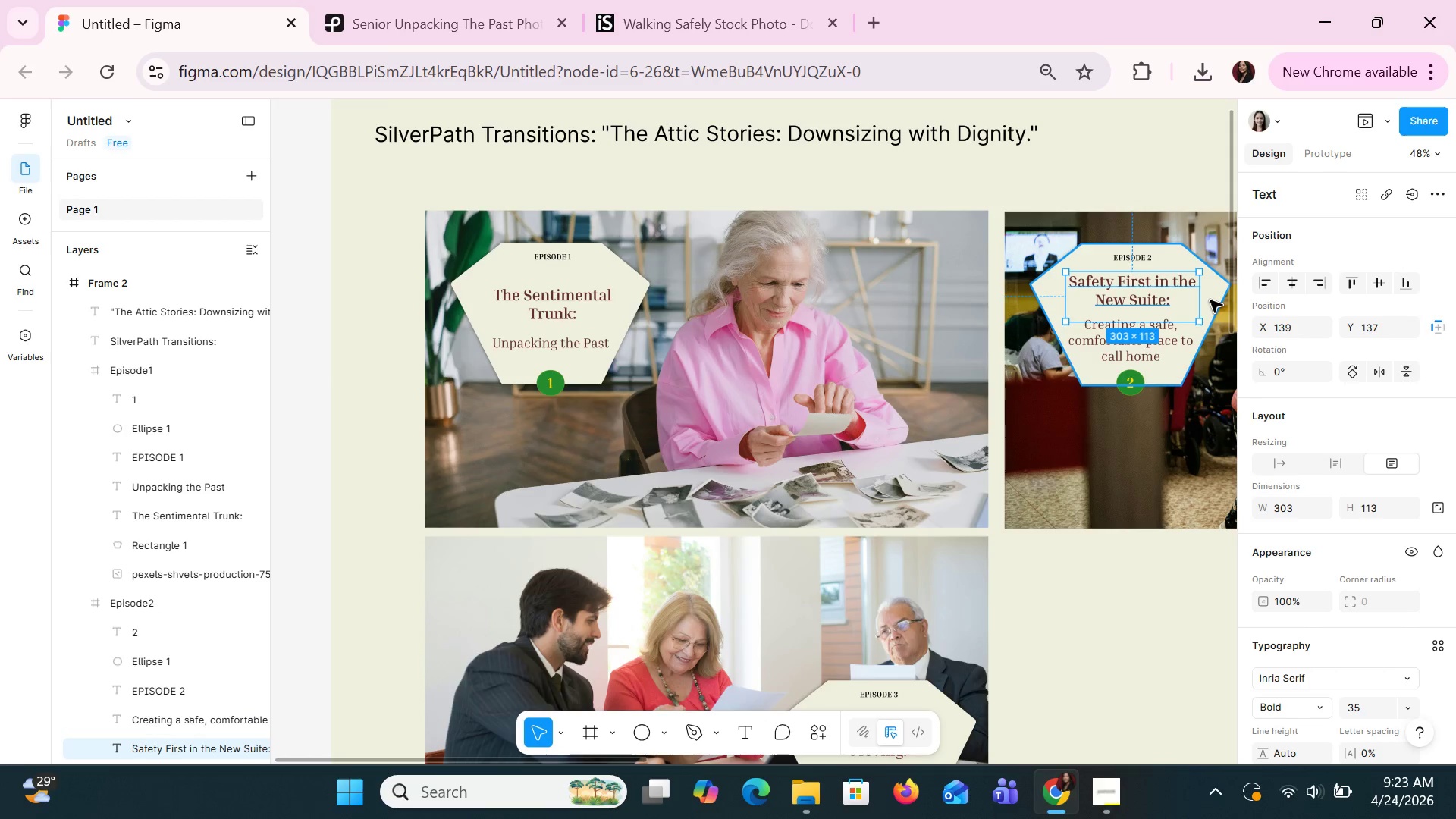 
key(ArrowDown)
 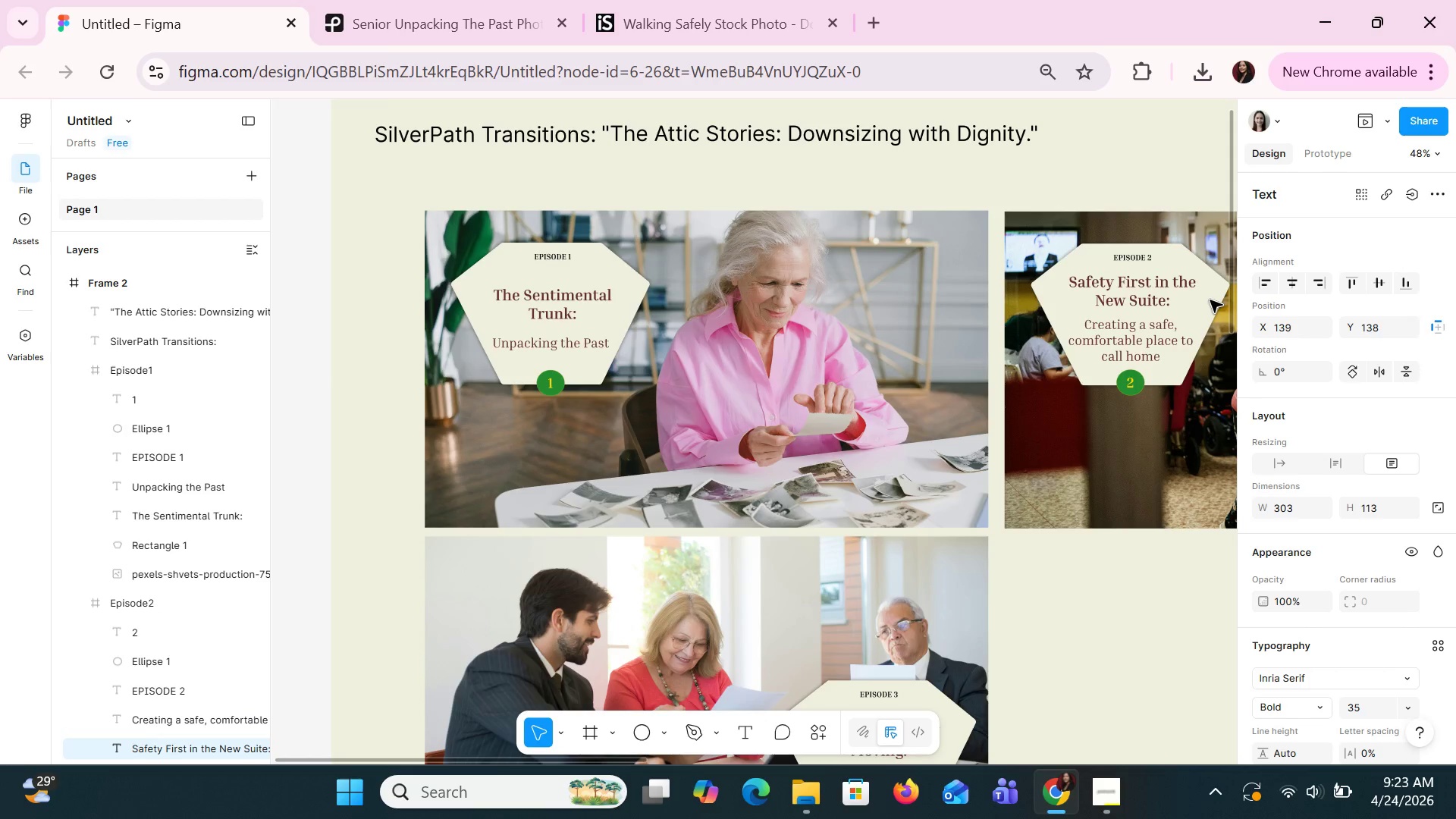 
key(ArrowDown)
 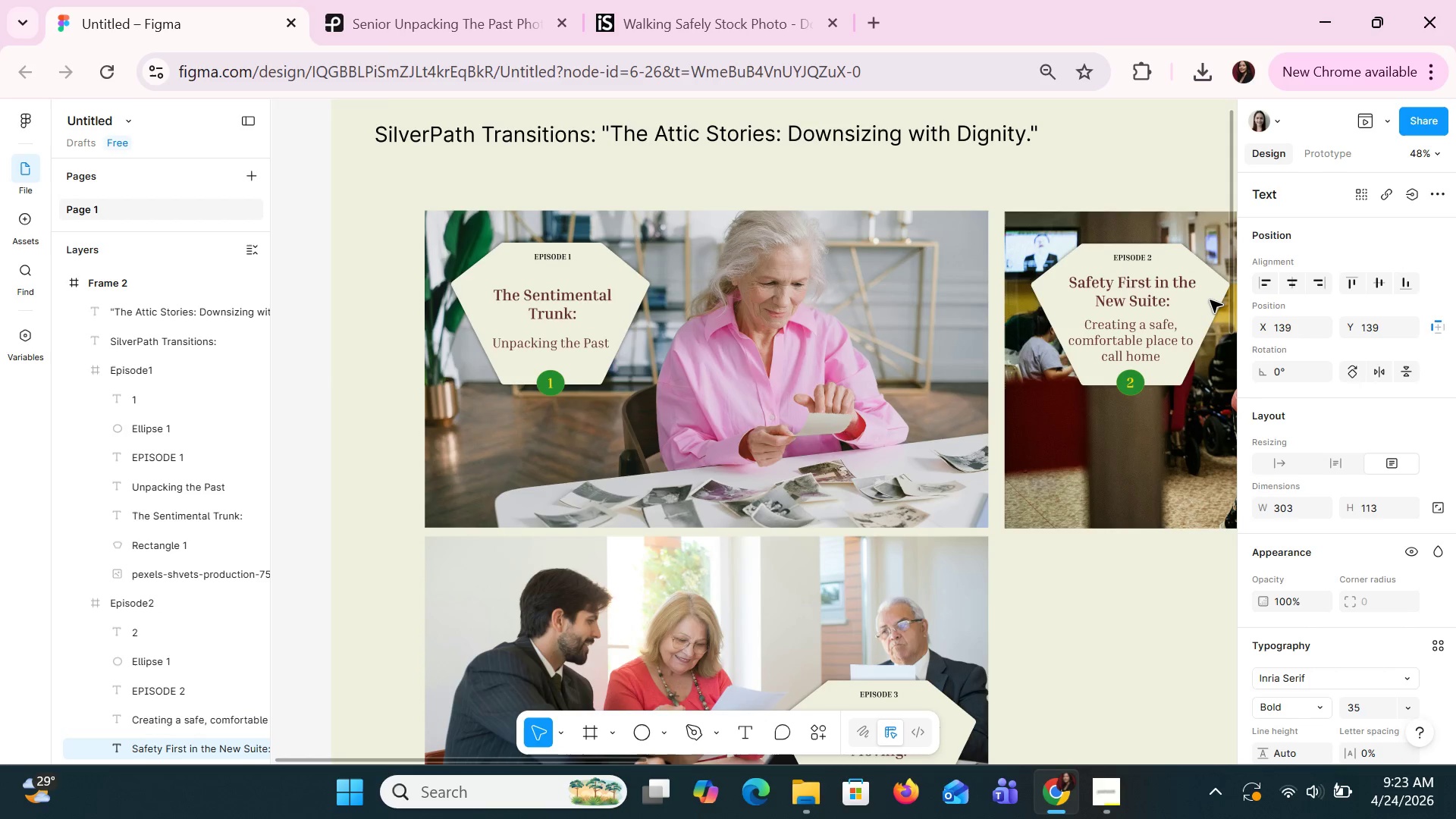 
key(ArrowDown)
 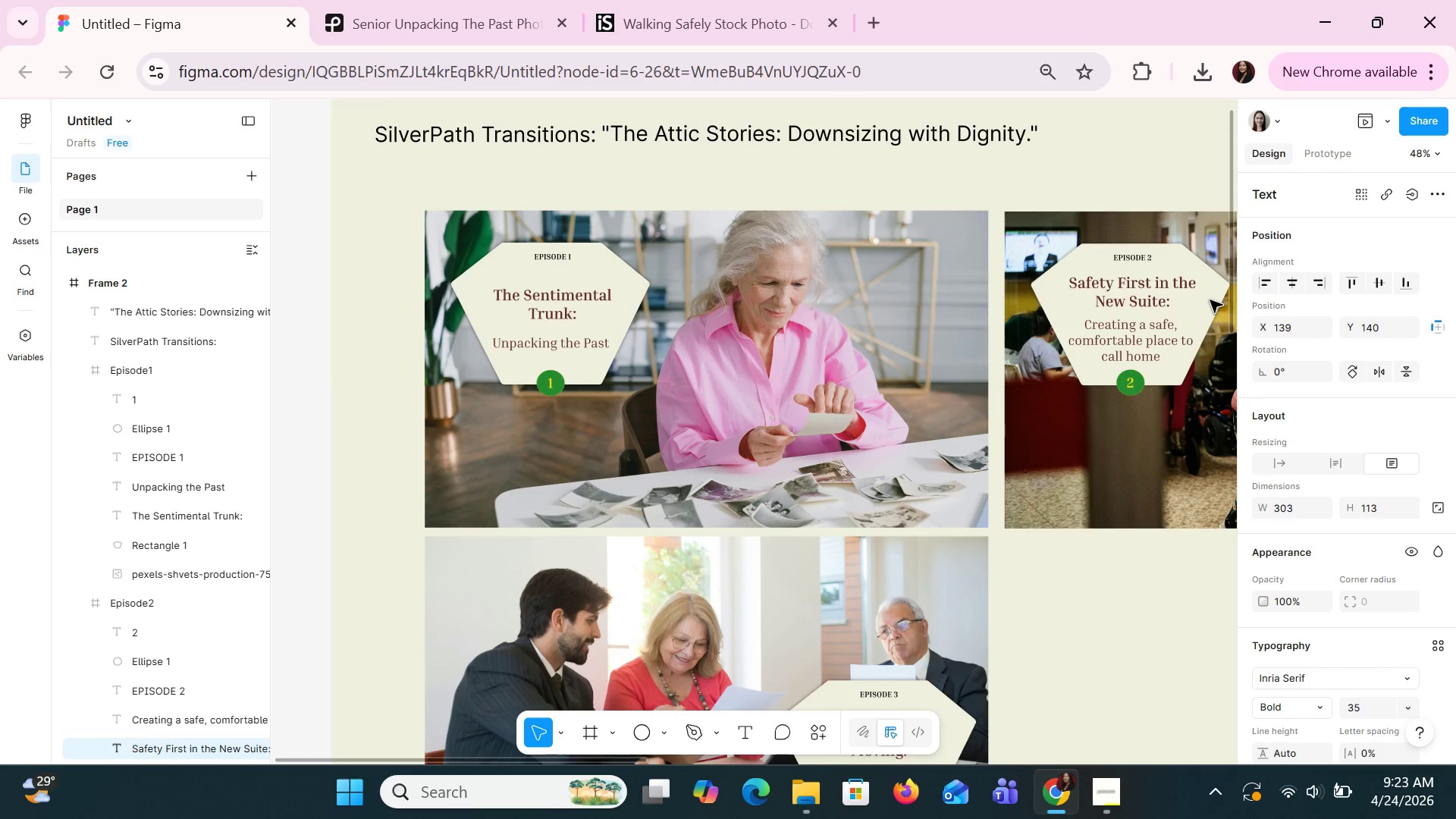 
key(ArrowDown)
 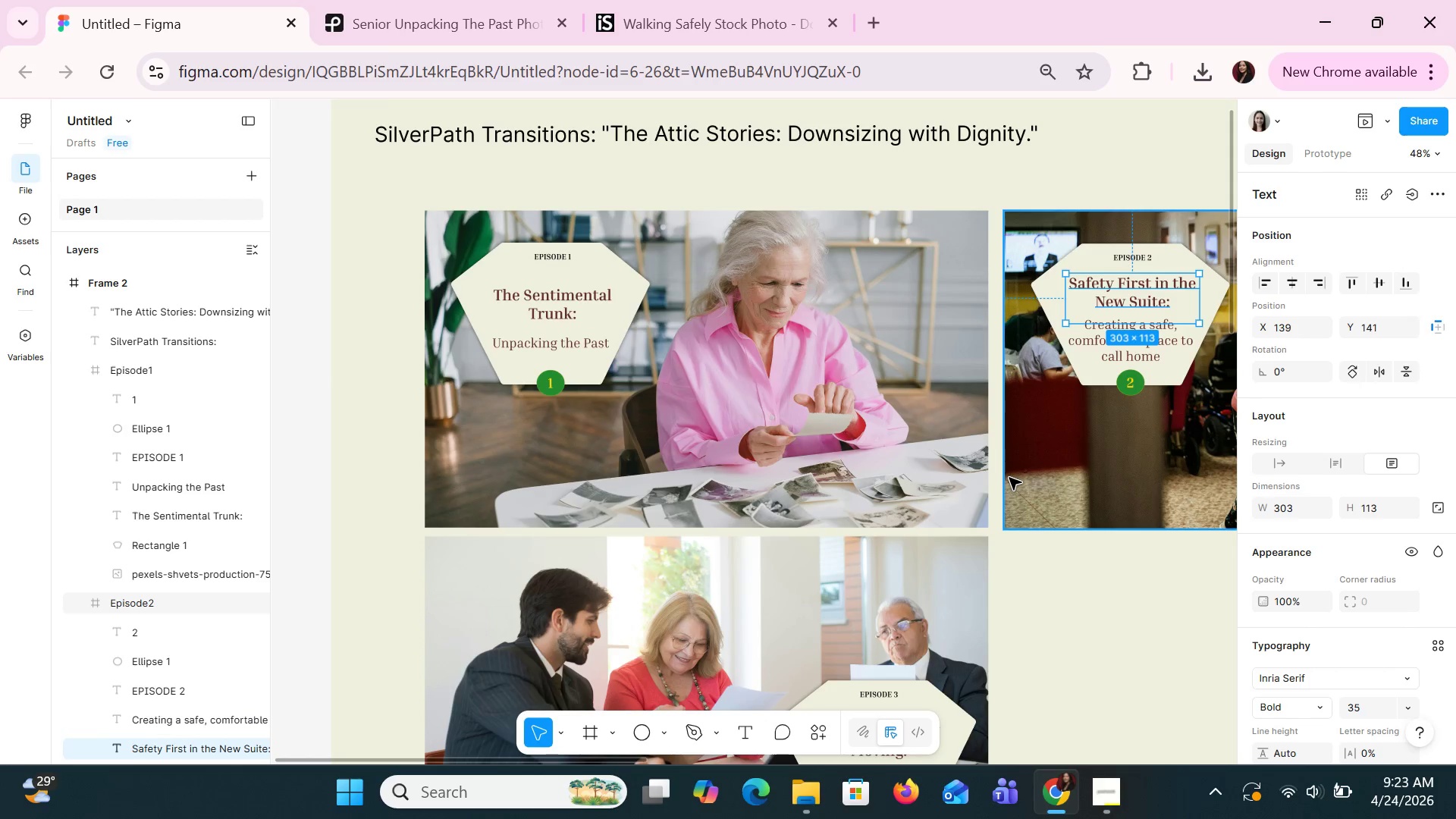 
scroll: coordinate [1009, 477], scroll_direction: down, amount: 1.0
 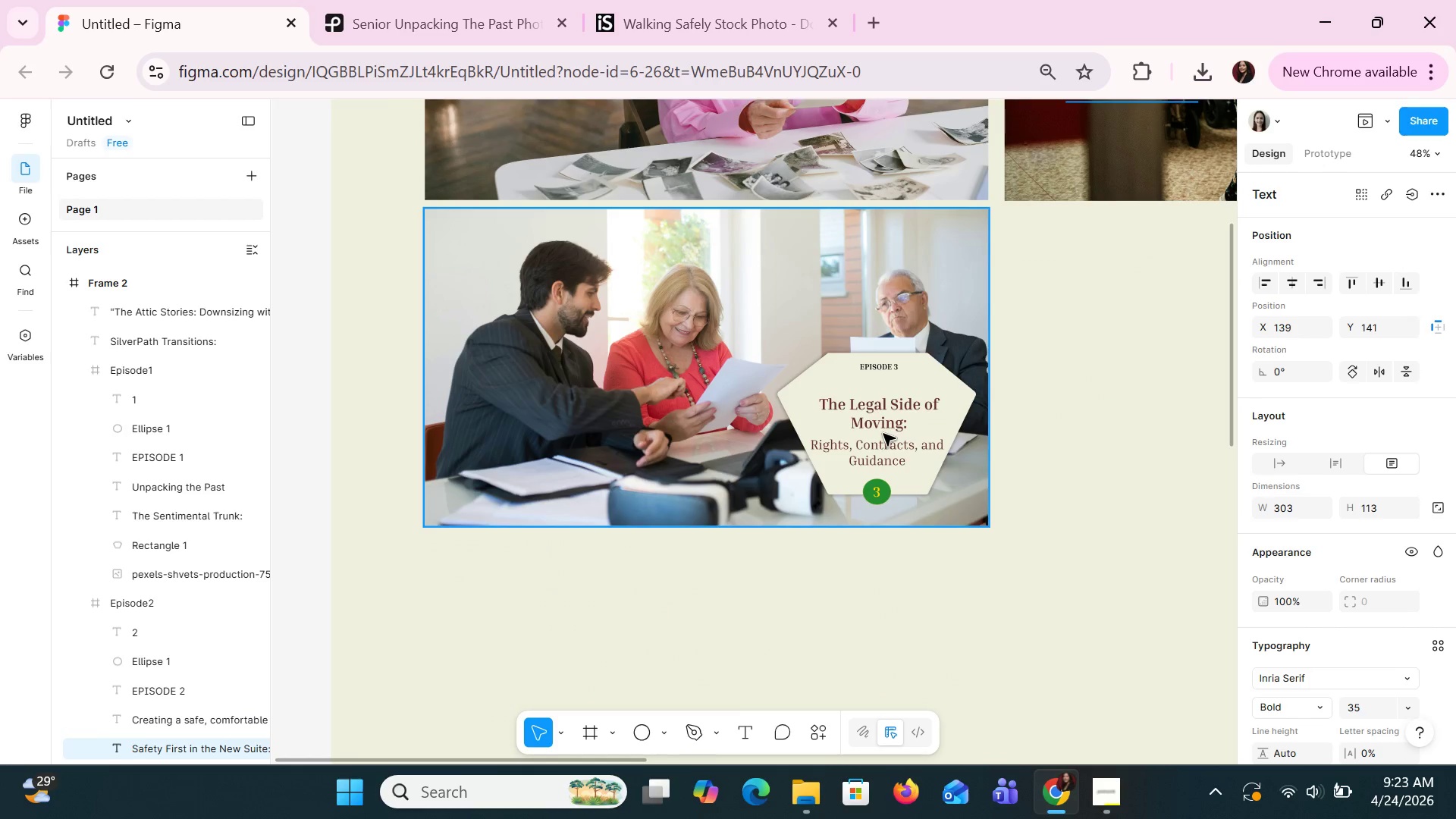 
double_click([886, 423])
 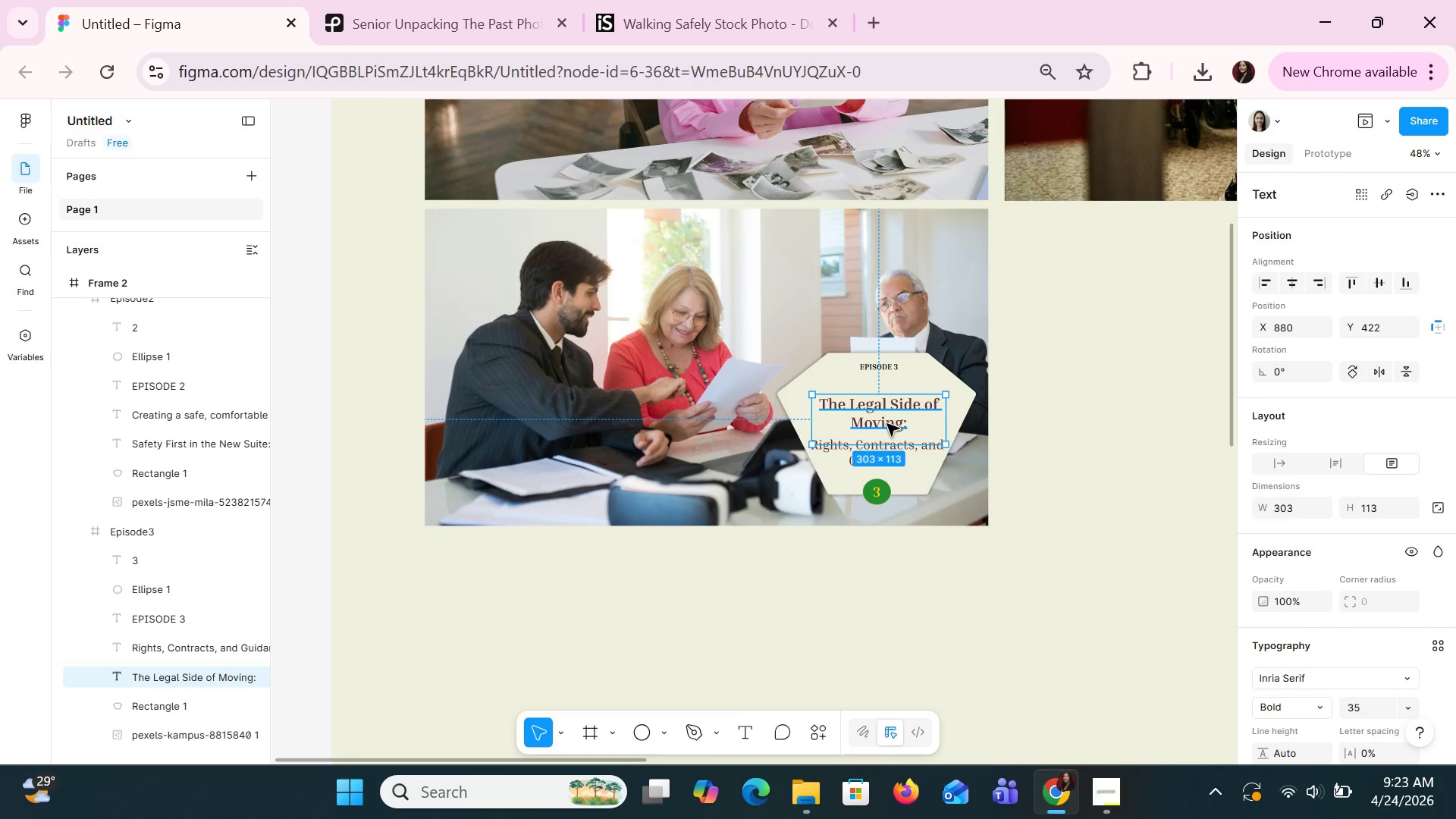 
key(ArrowUp)
 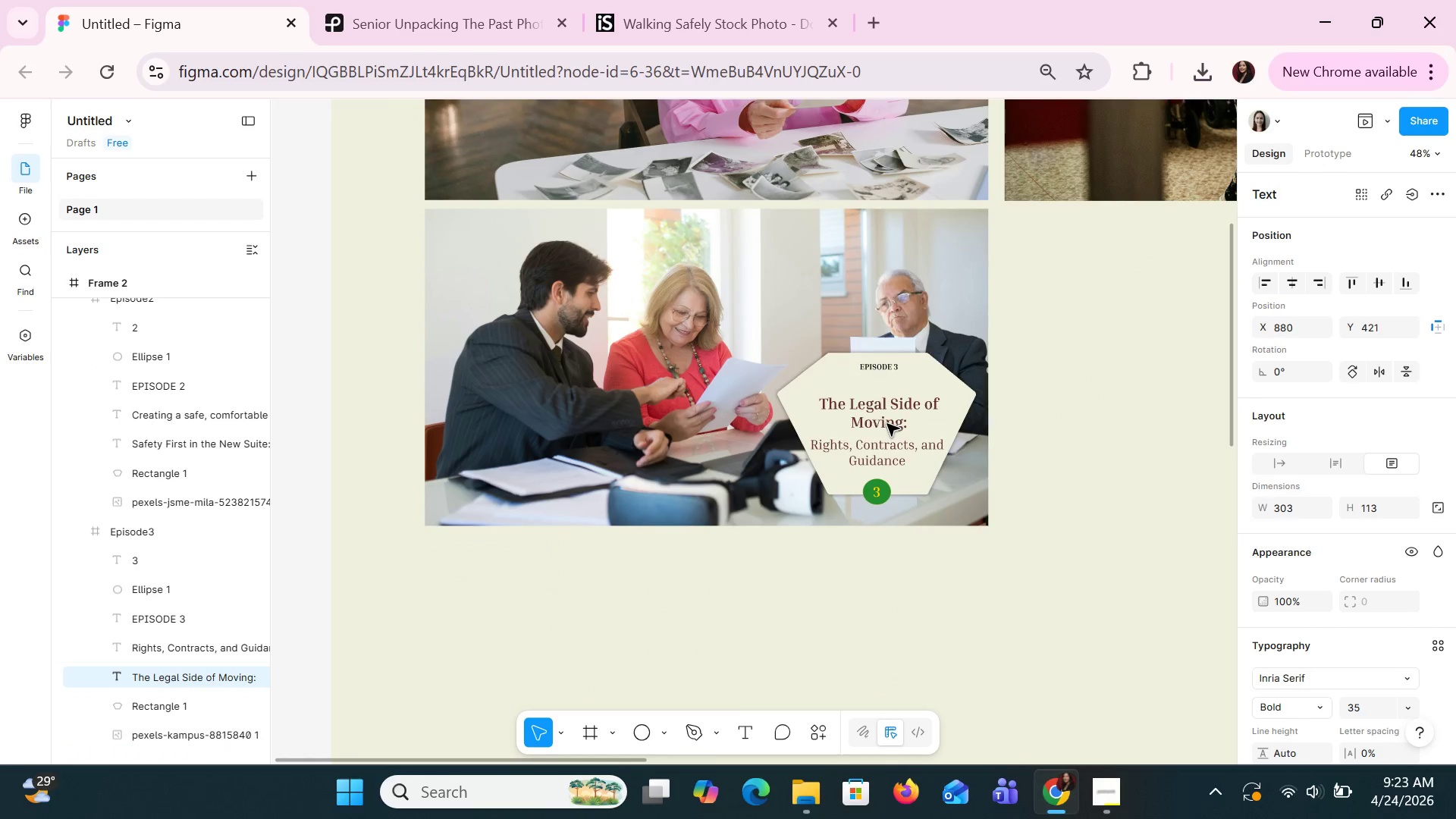 
key(ArrowUp)
 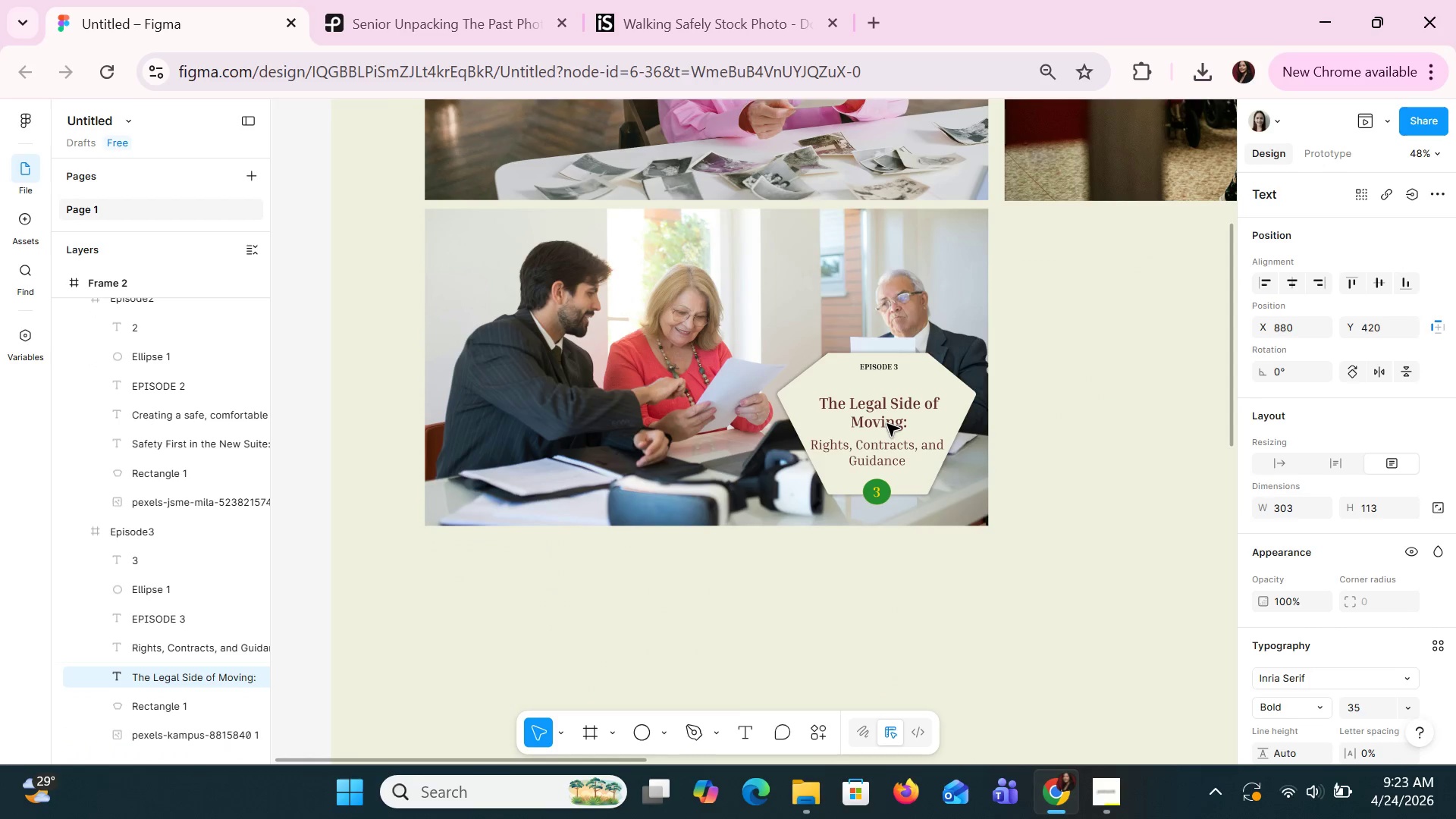 
key(ArrowUp)
 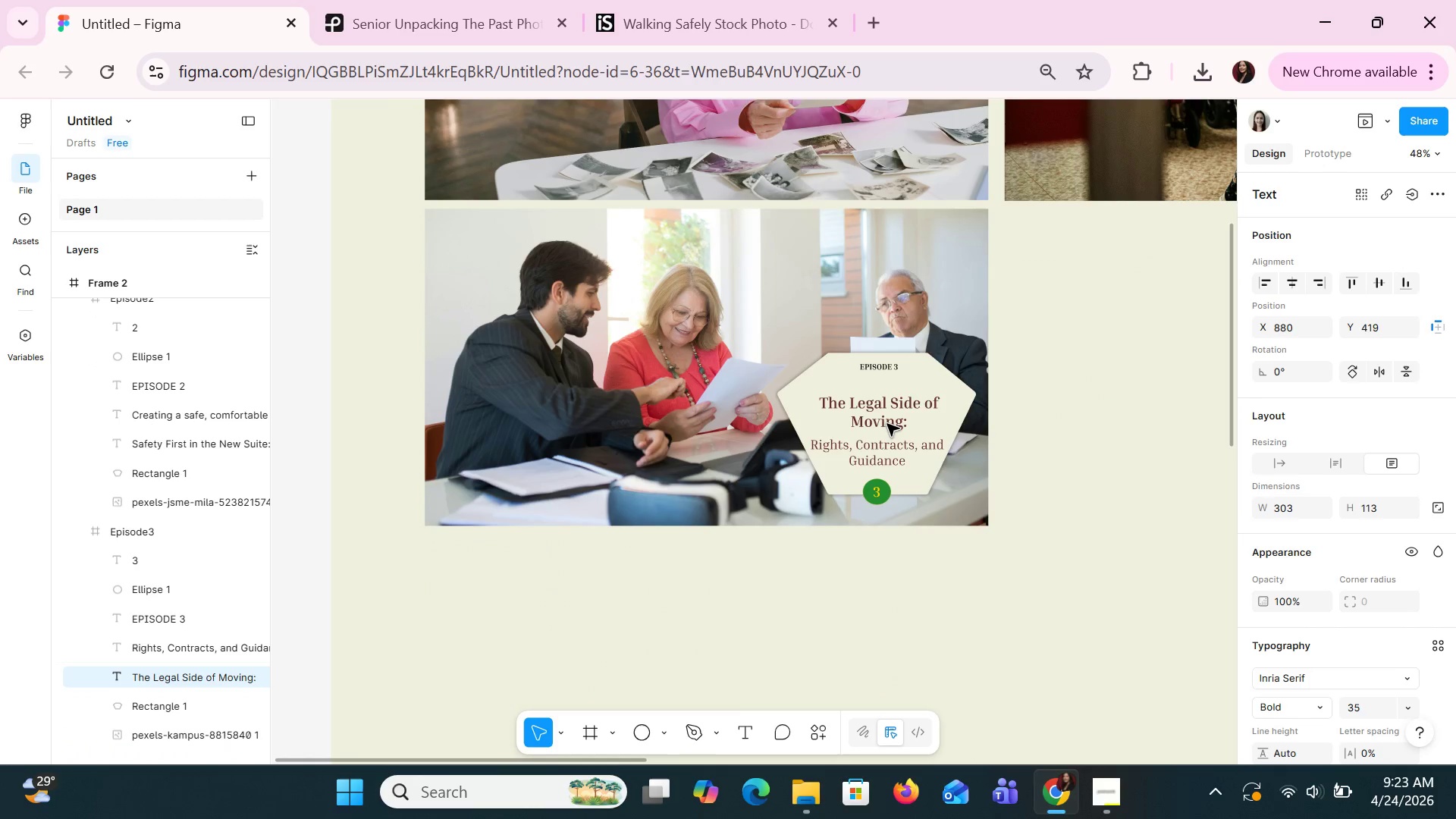 
key(ArrowUp)
 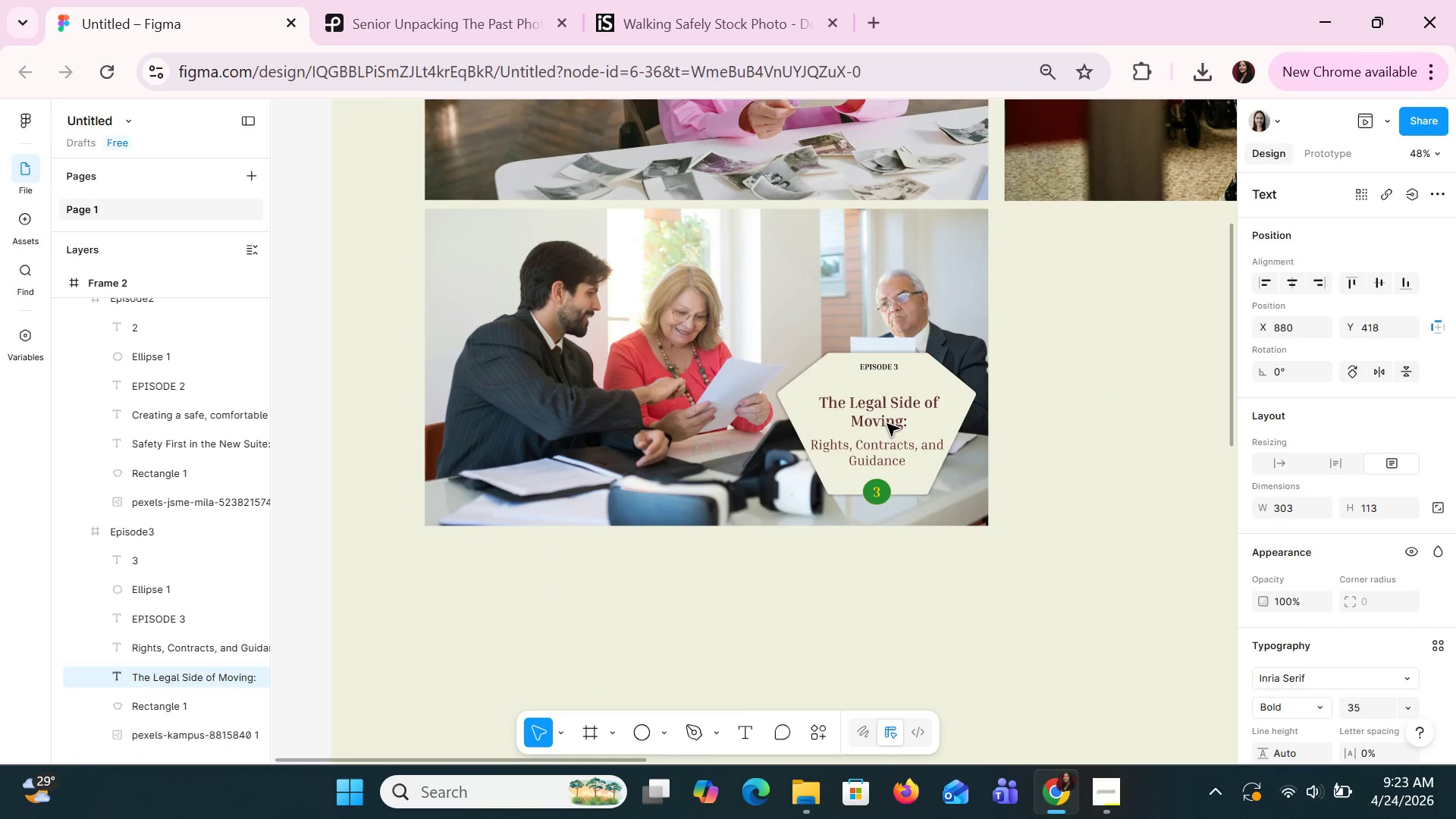 
key(ArrowUp)
 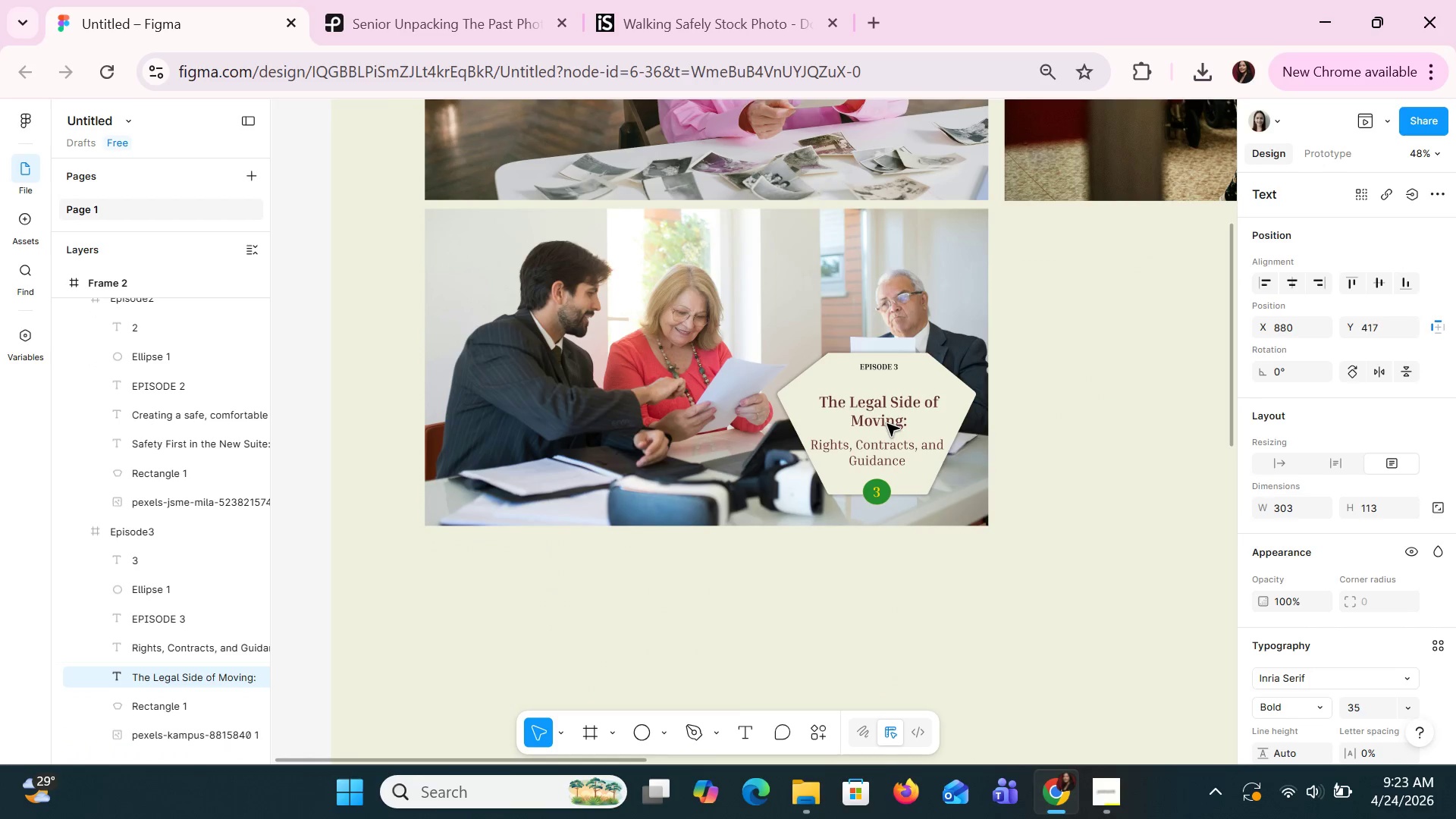 
key(ArrowUp)
 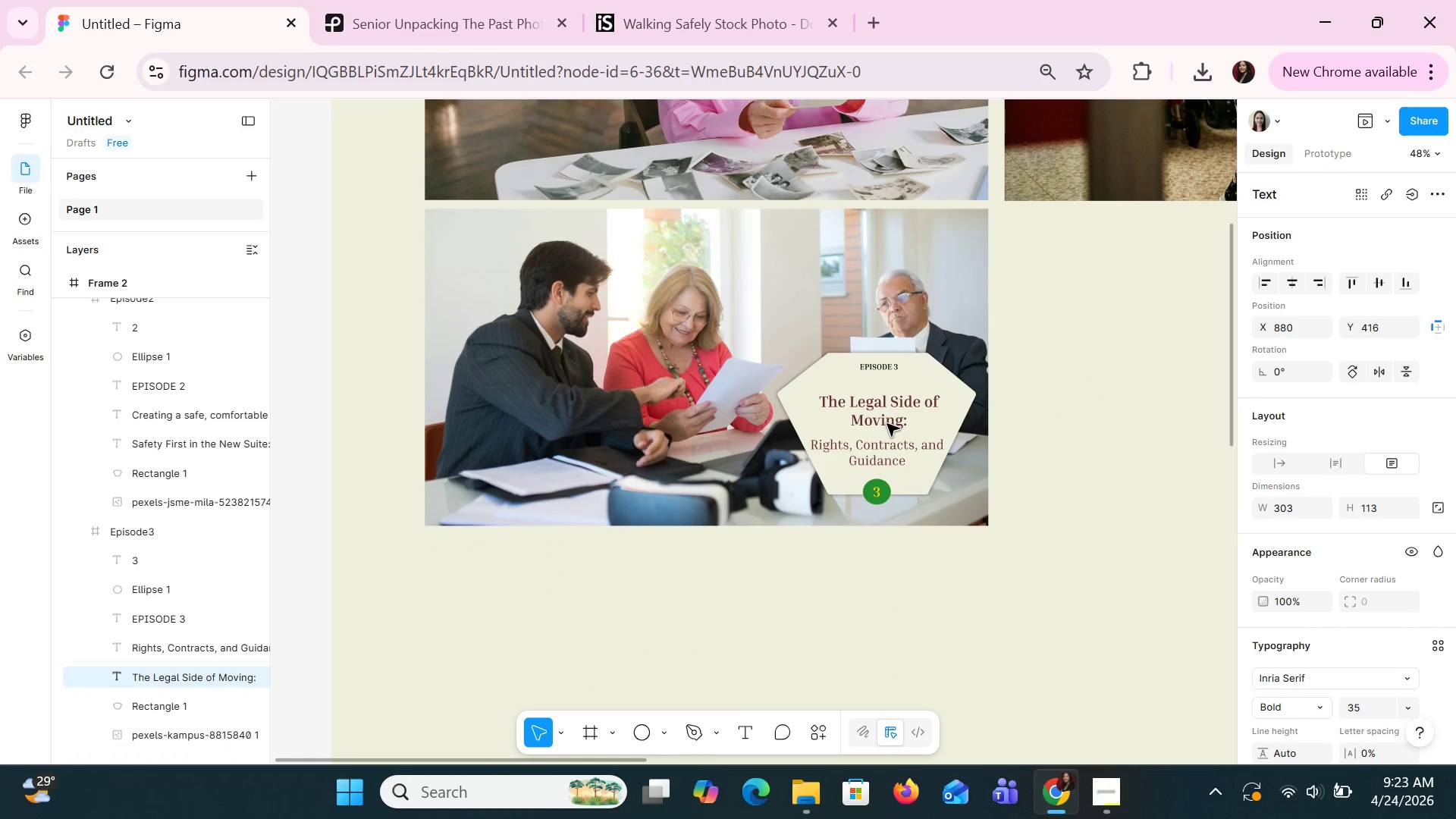 
key(ArrowUp)
 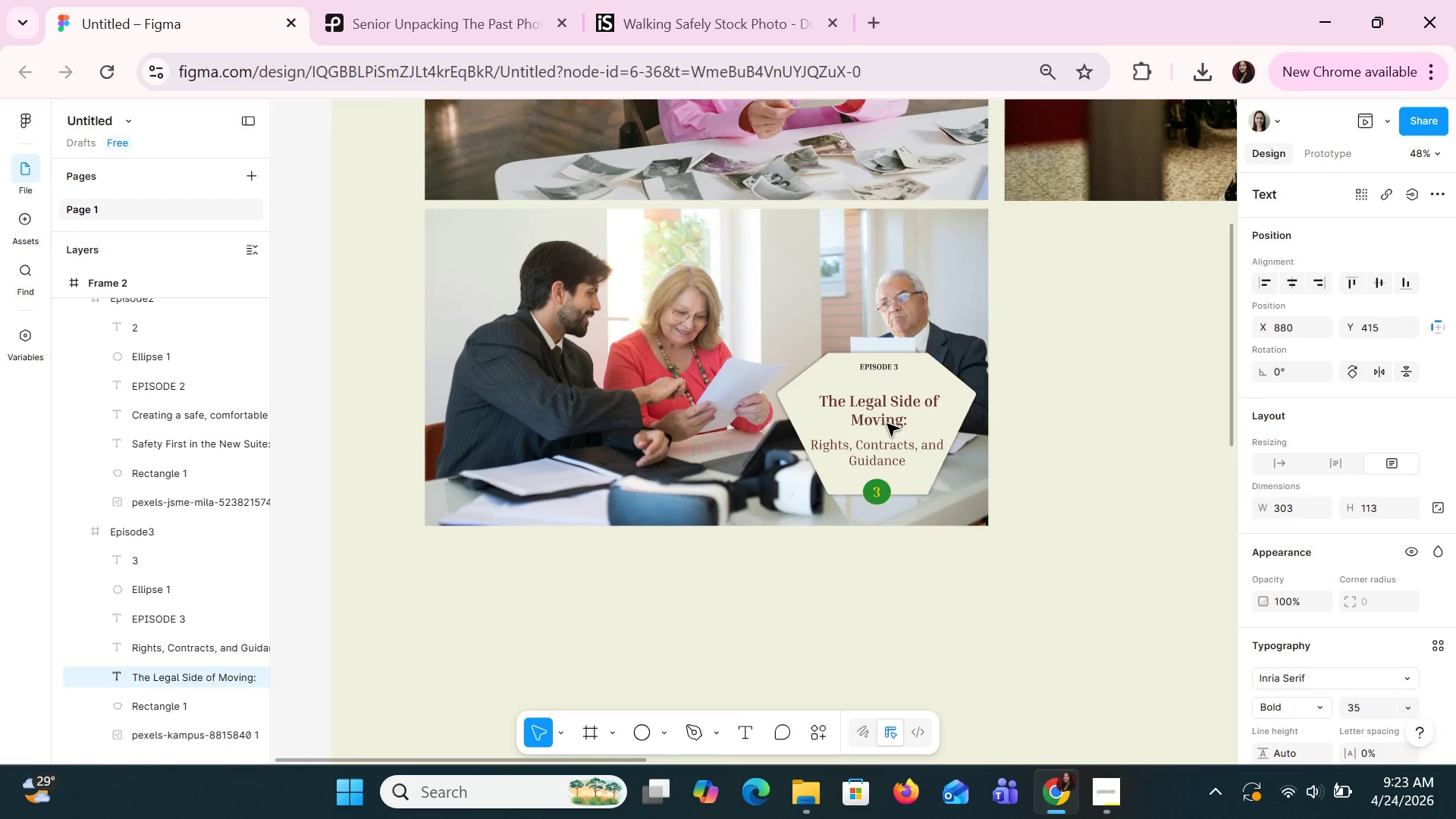 
key(ArrowUp)
 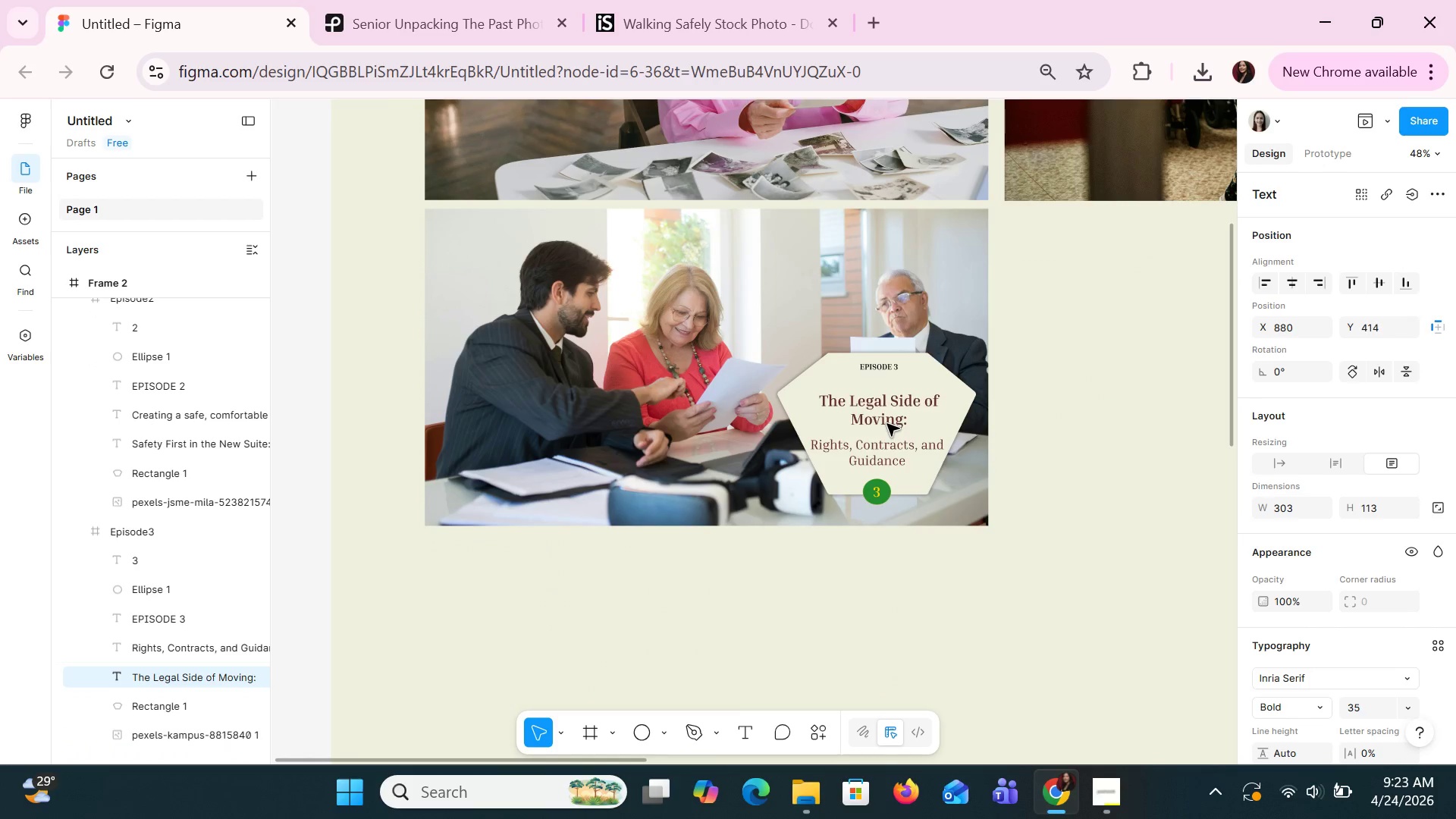 
key(ArrowUp)
 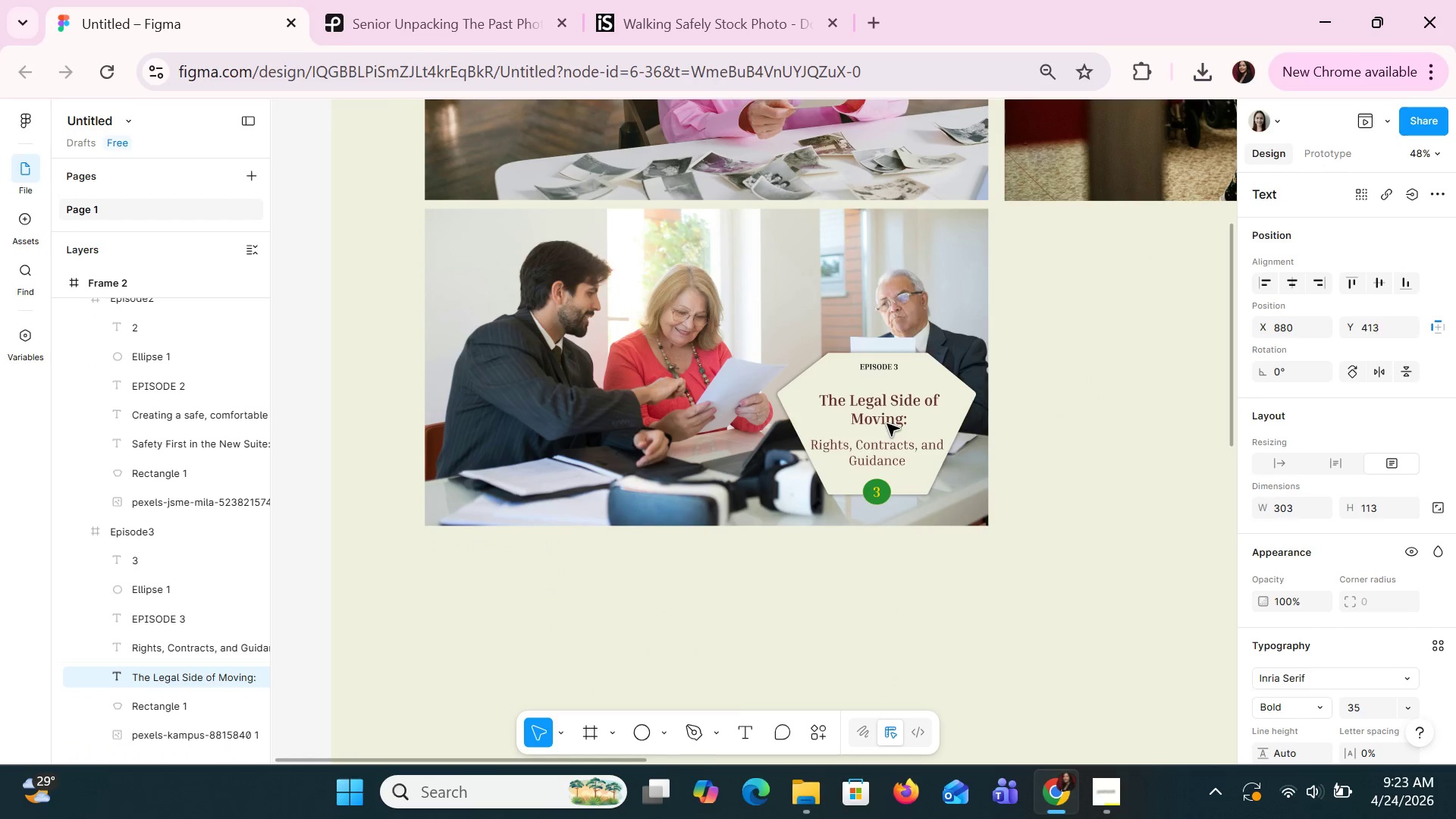 
key(ArrowUp)
 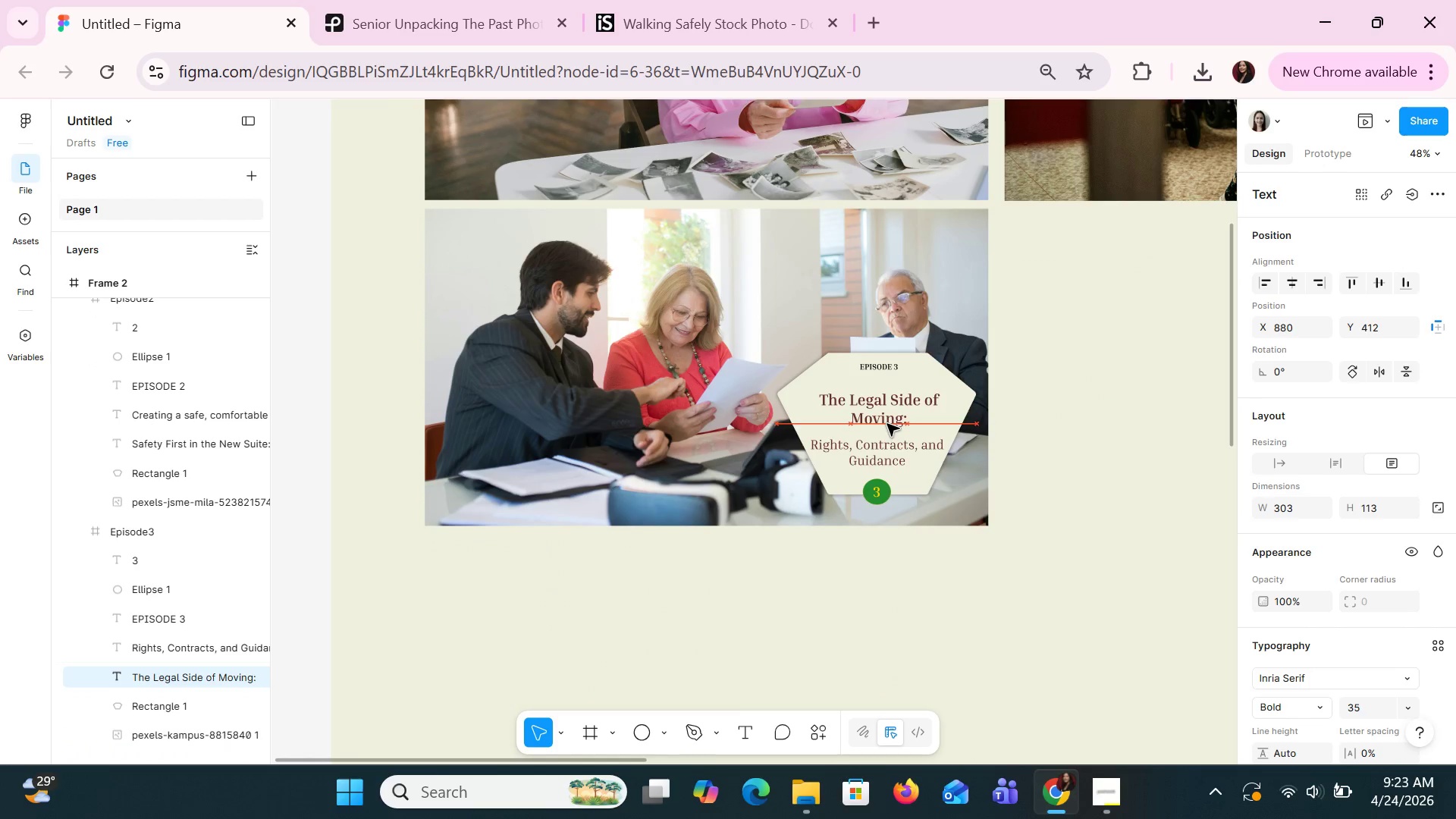 
key(ArrowUp)
 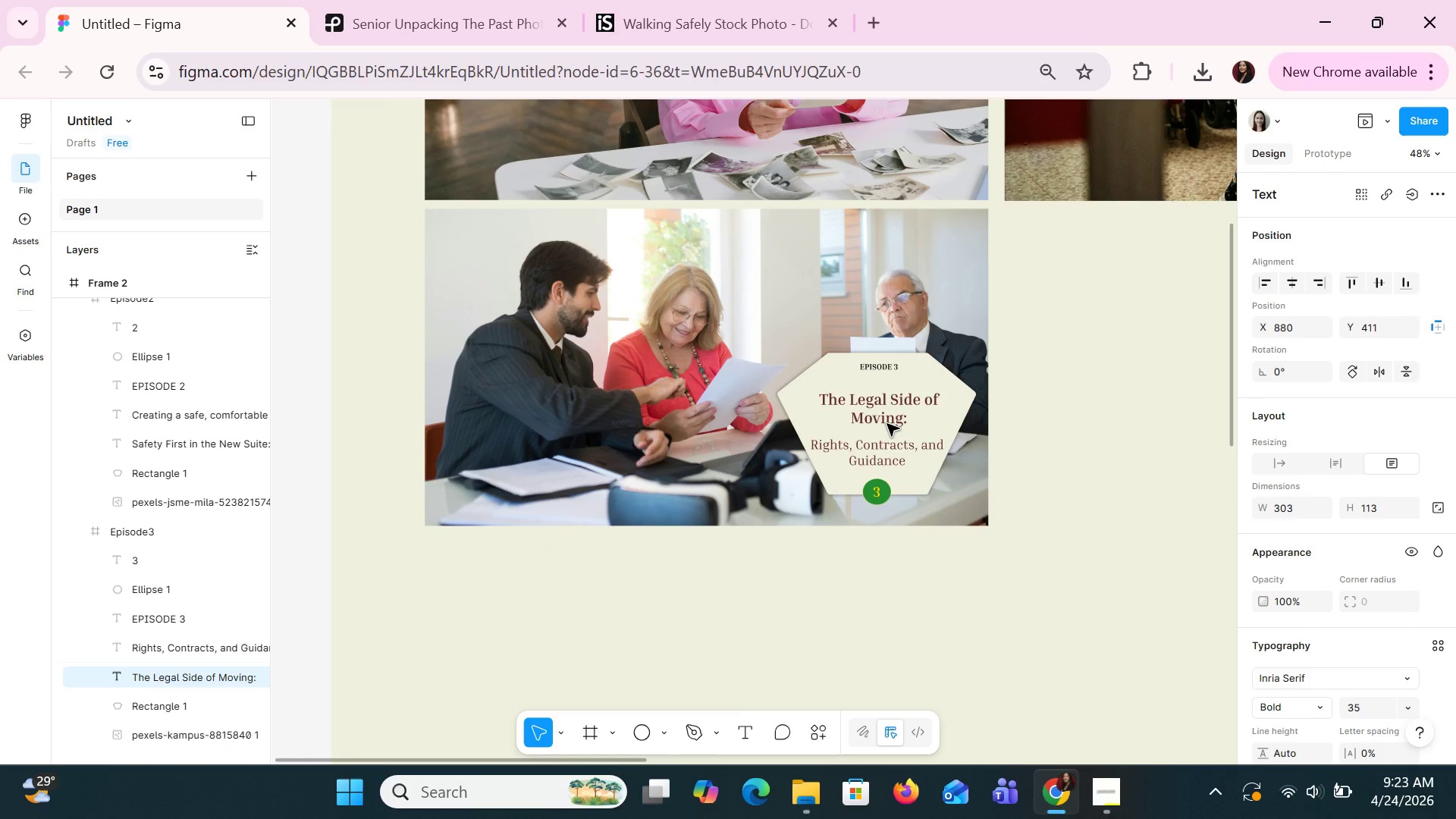 
key(ArrowUp)
 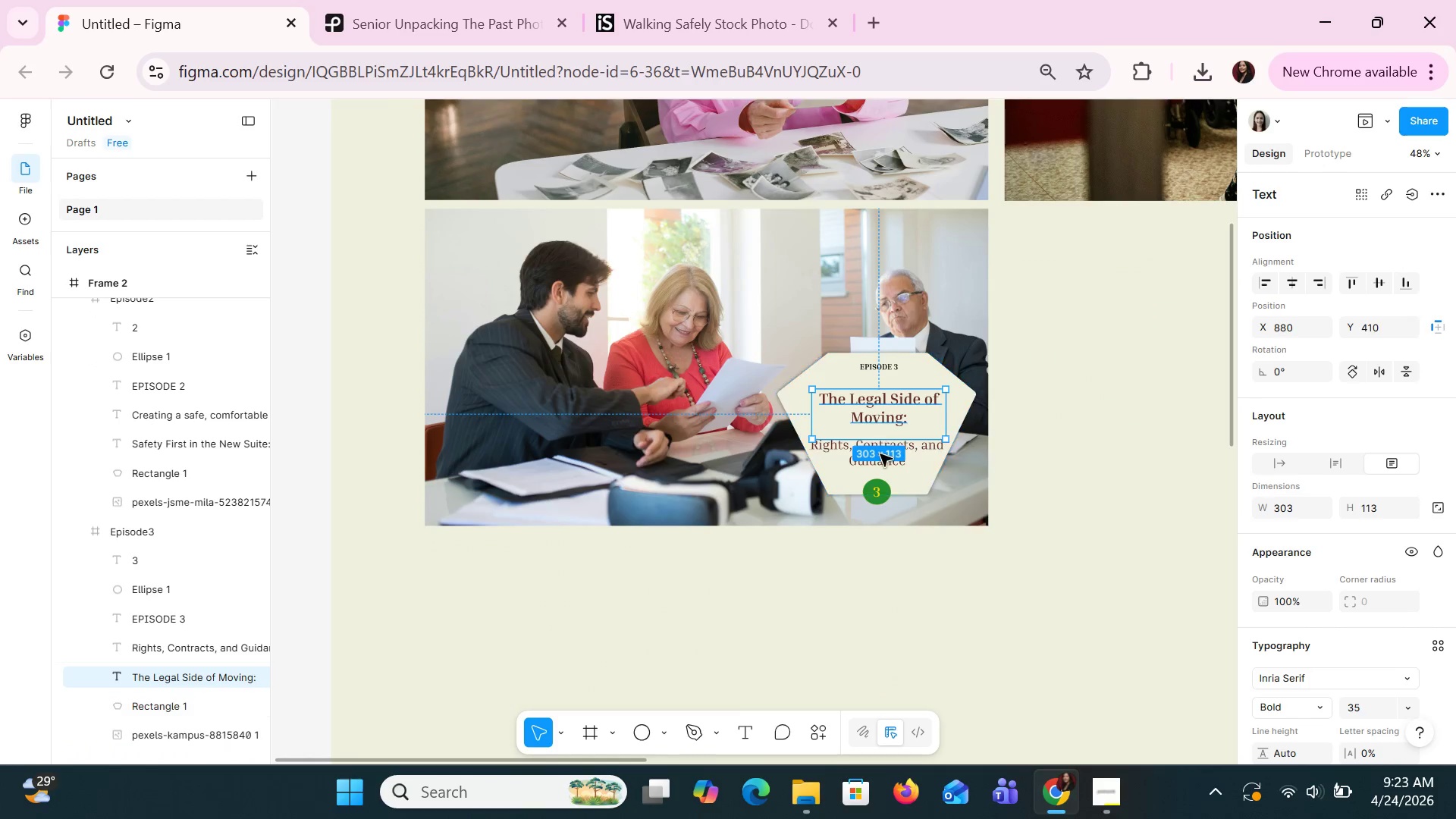 
left_click([880, 453])
 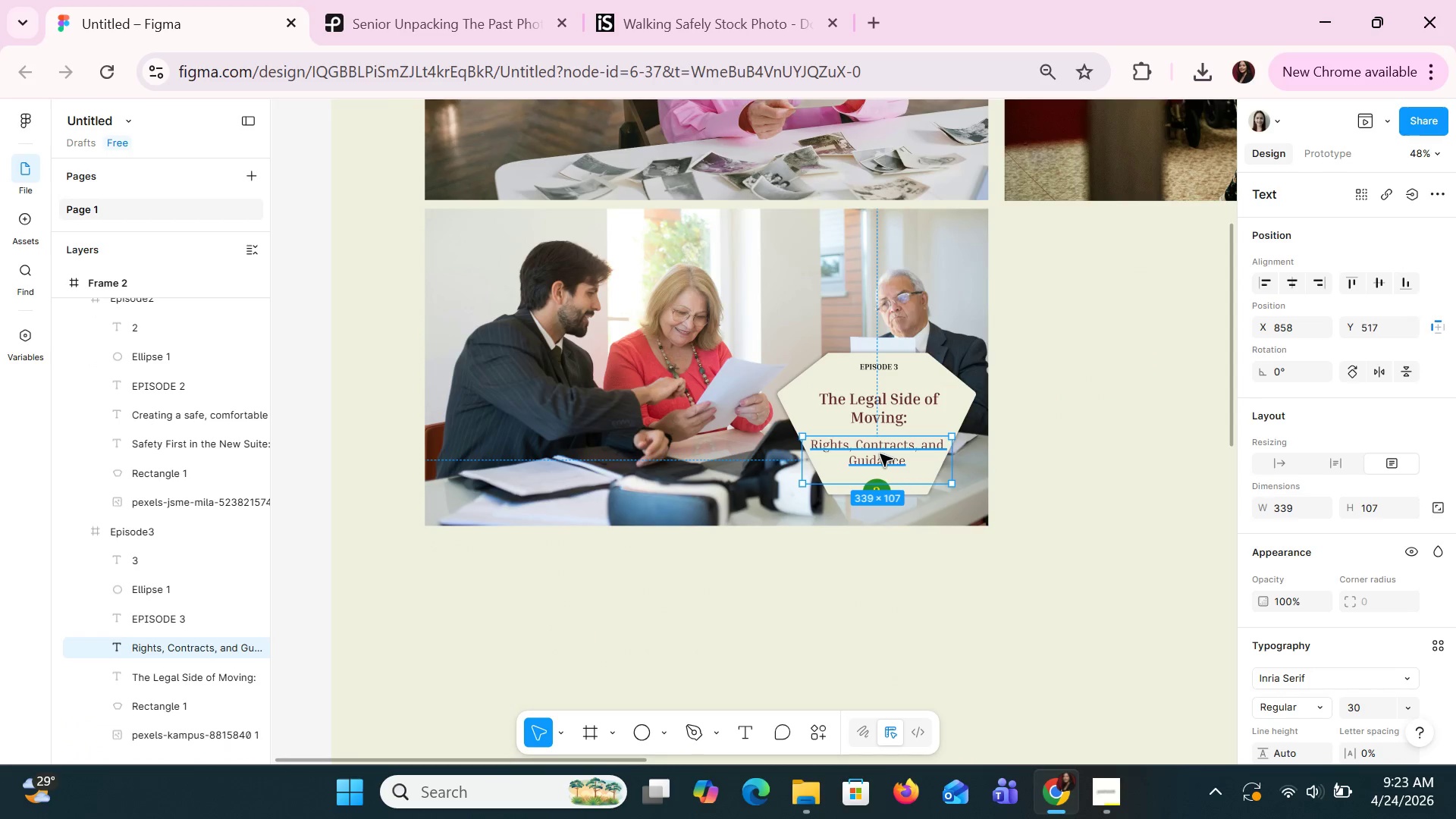 
key(ArrowUp)
 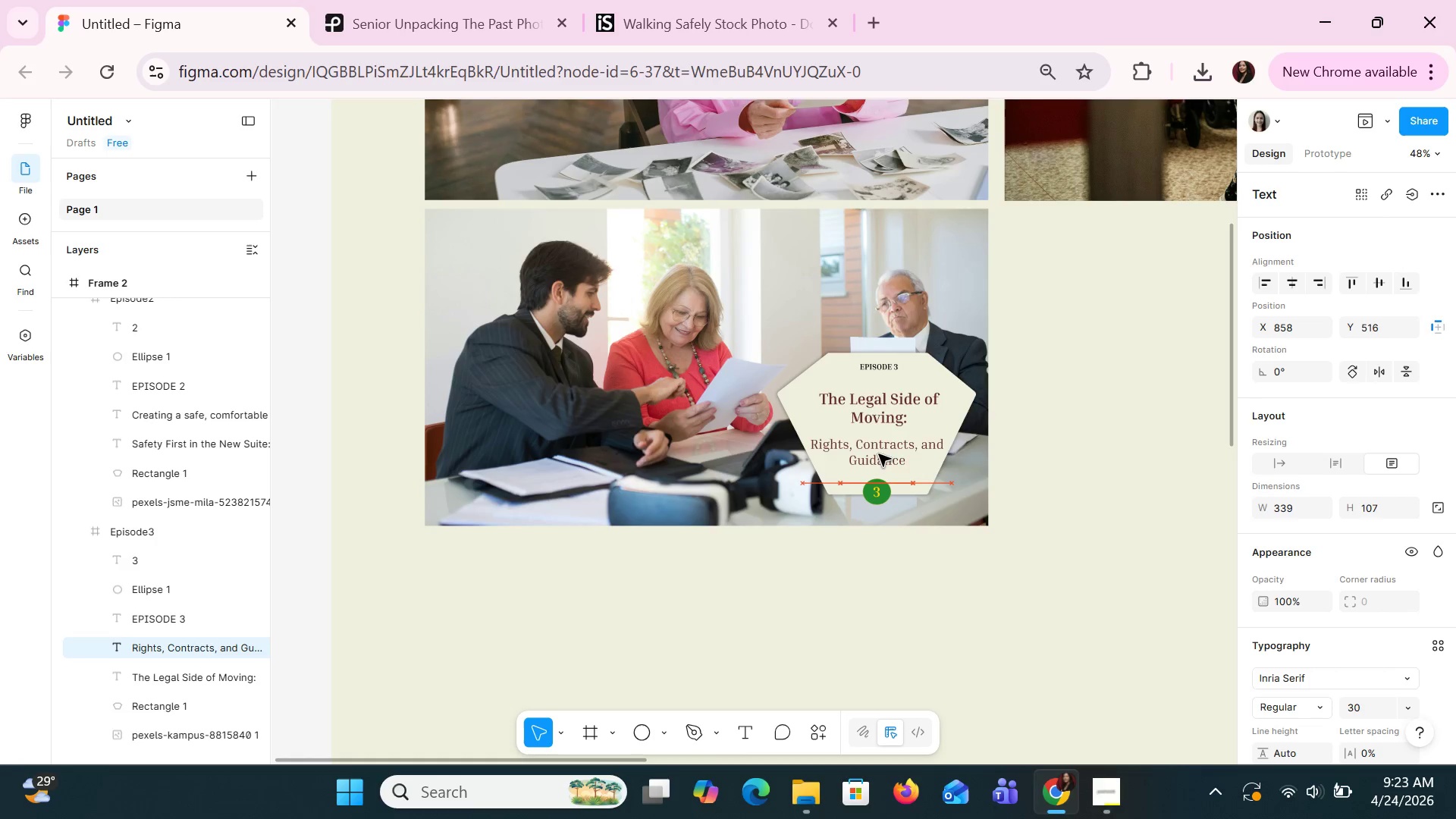 
key(ArrowUp)
 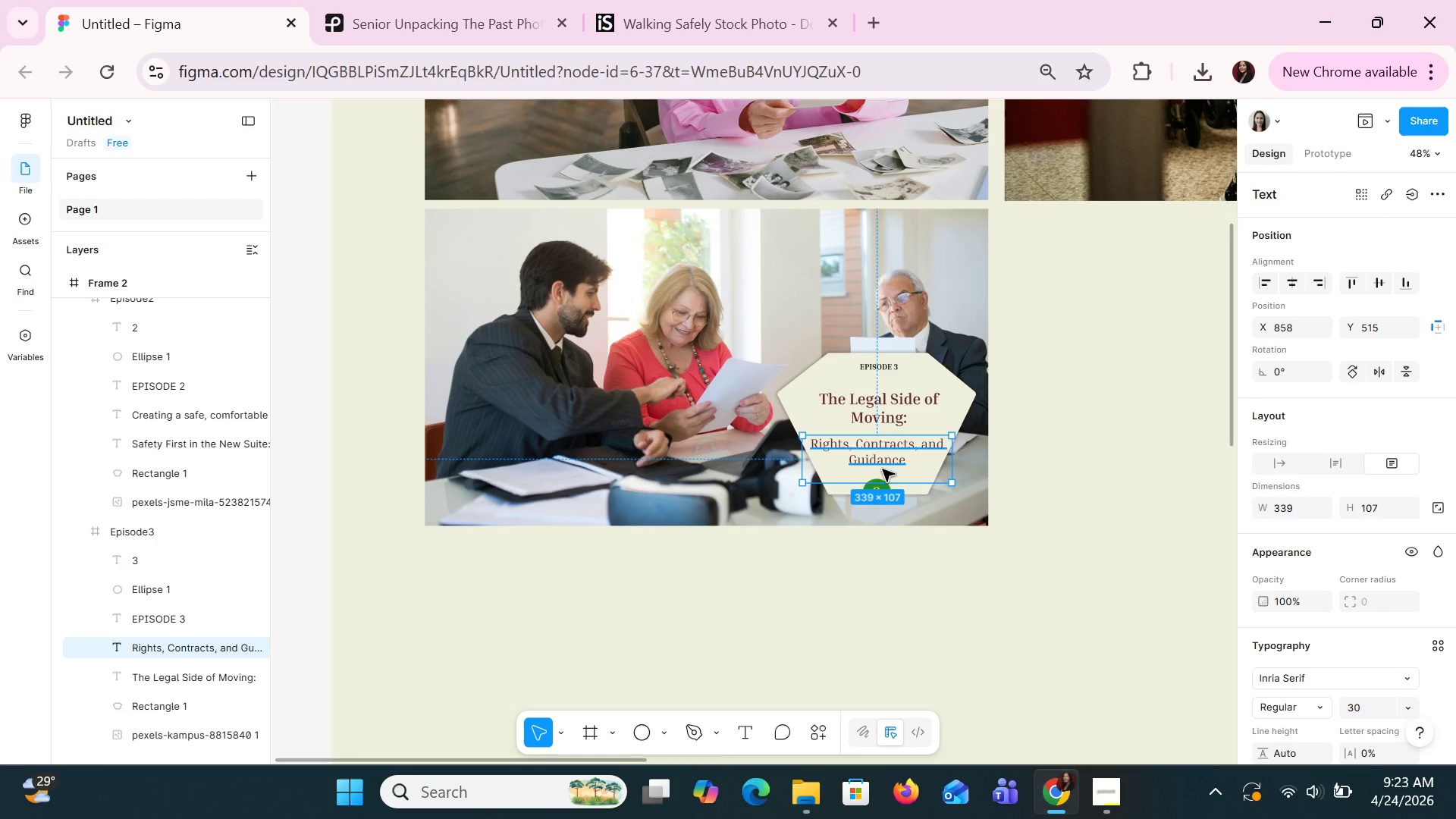 
wait(12.34)
 